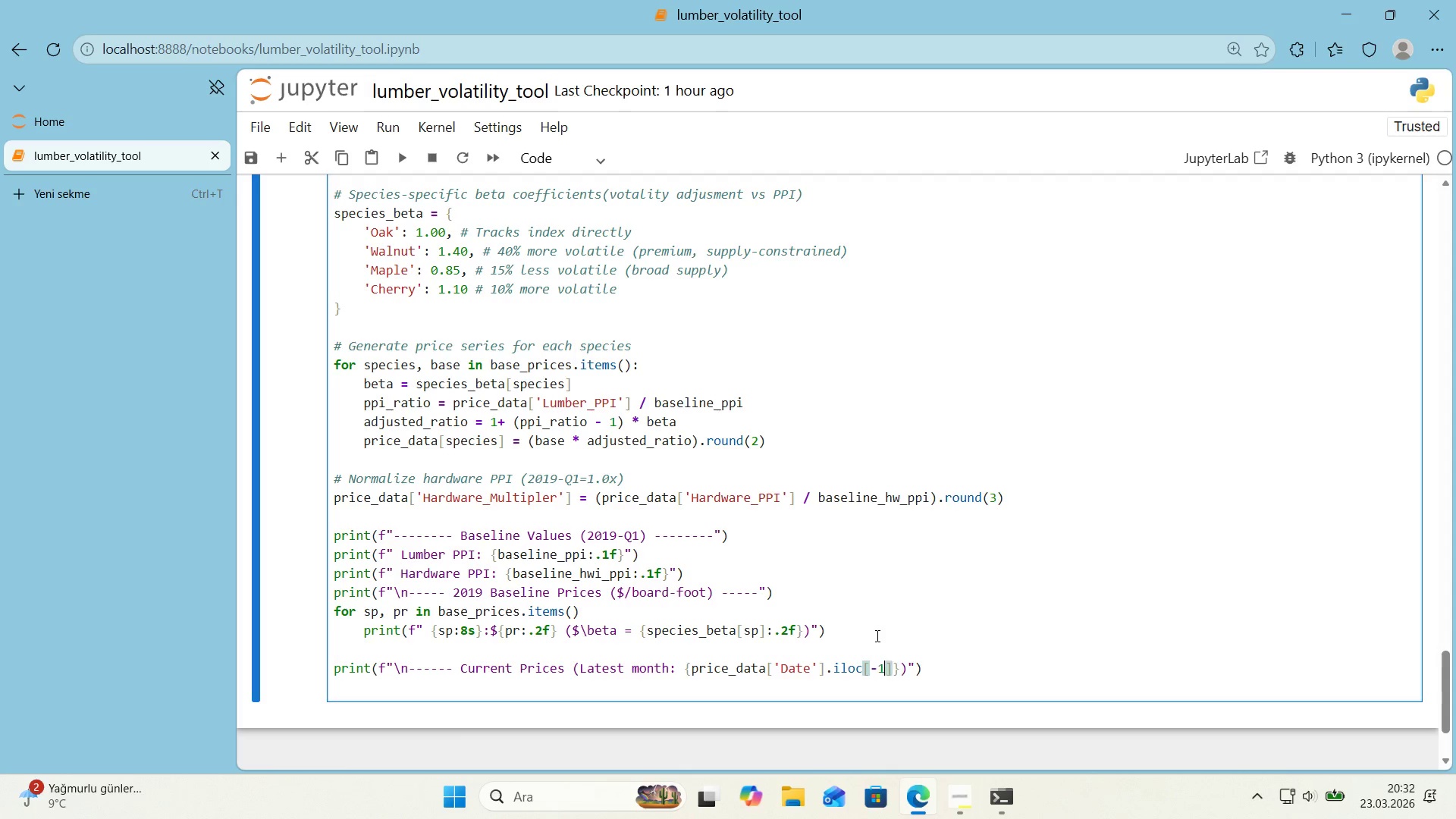 
key(1)
 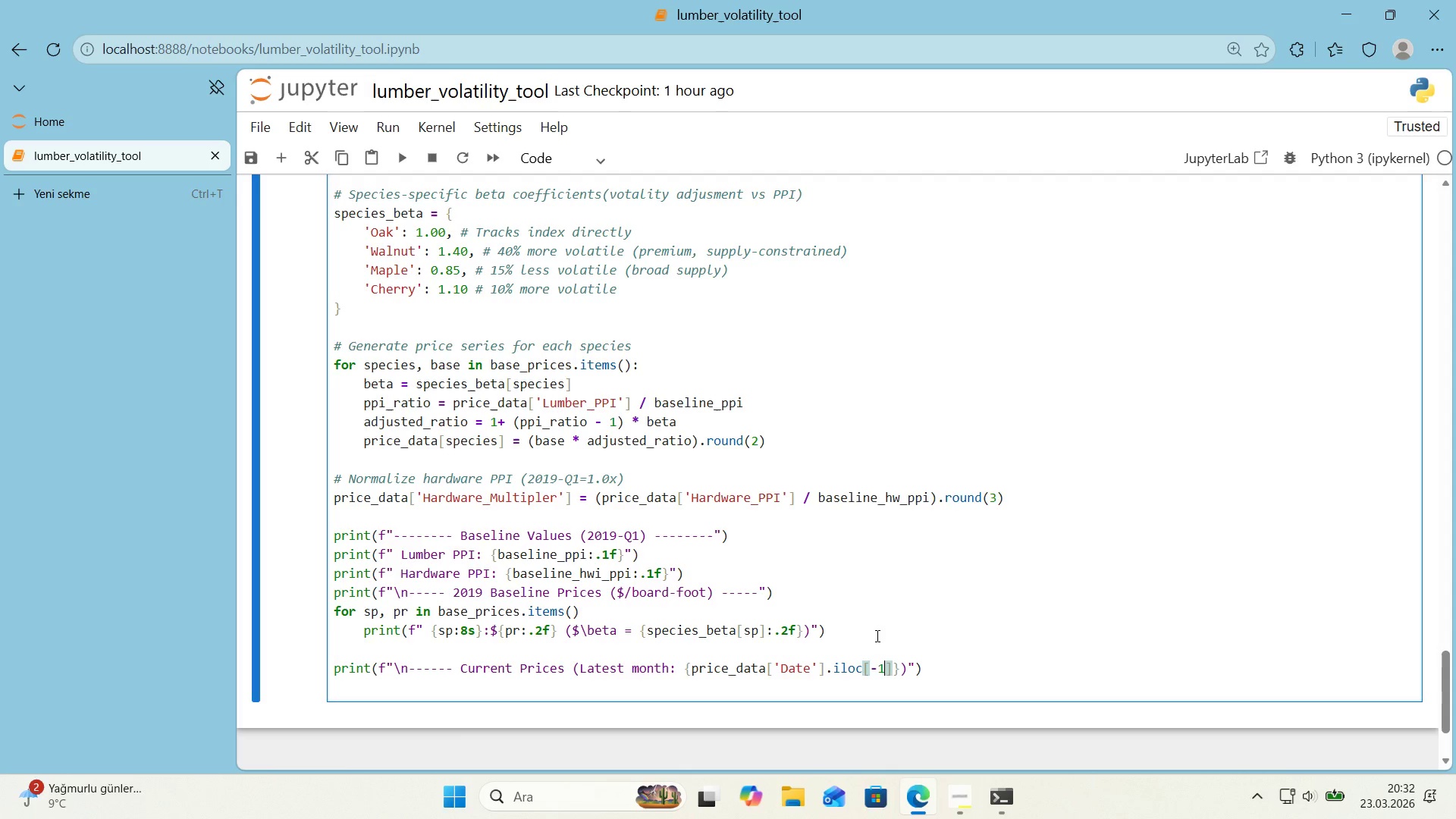 
key(ArrowRight)
 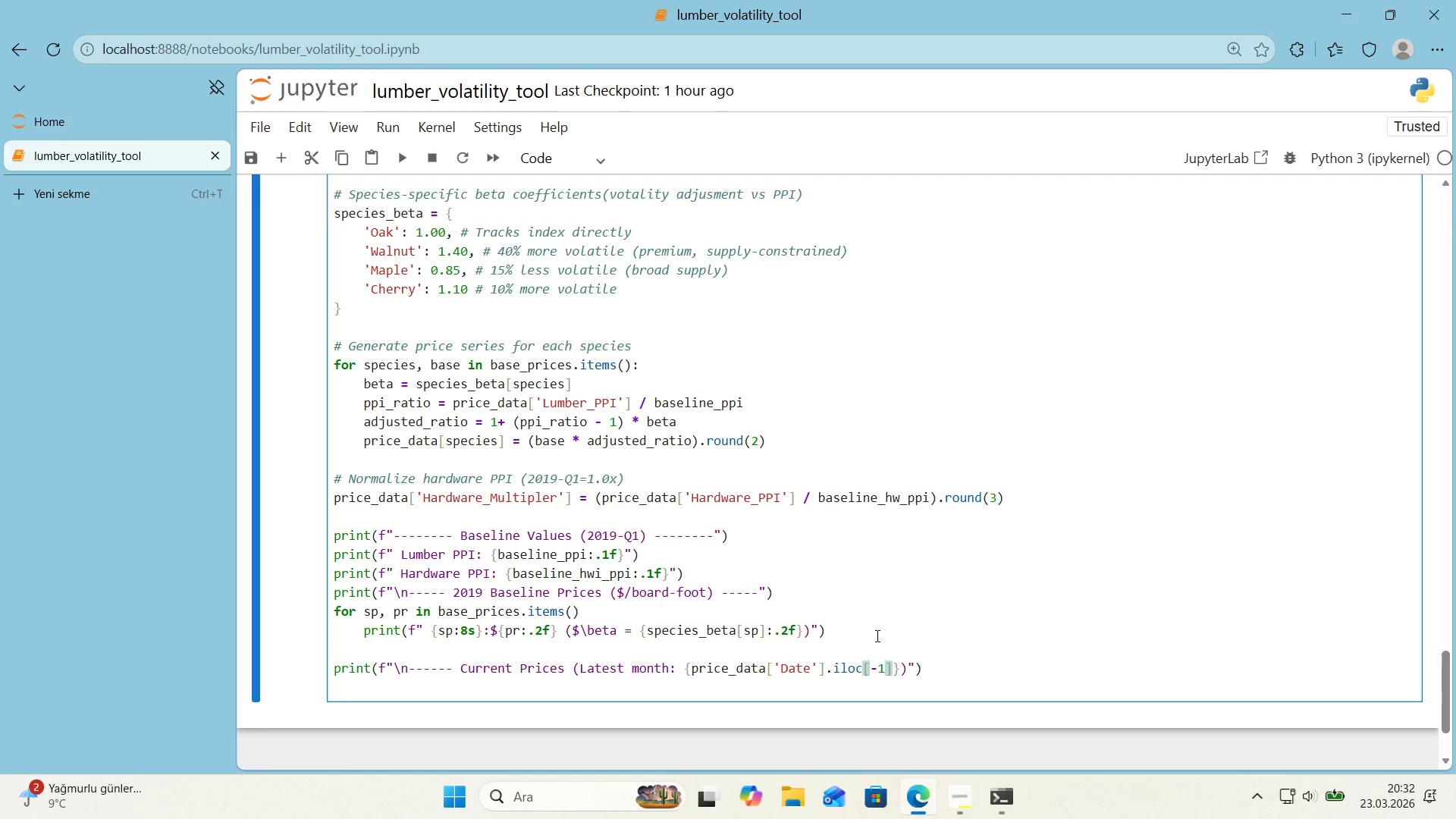 
type(.strft'me*()
 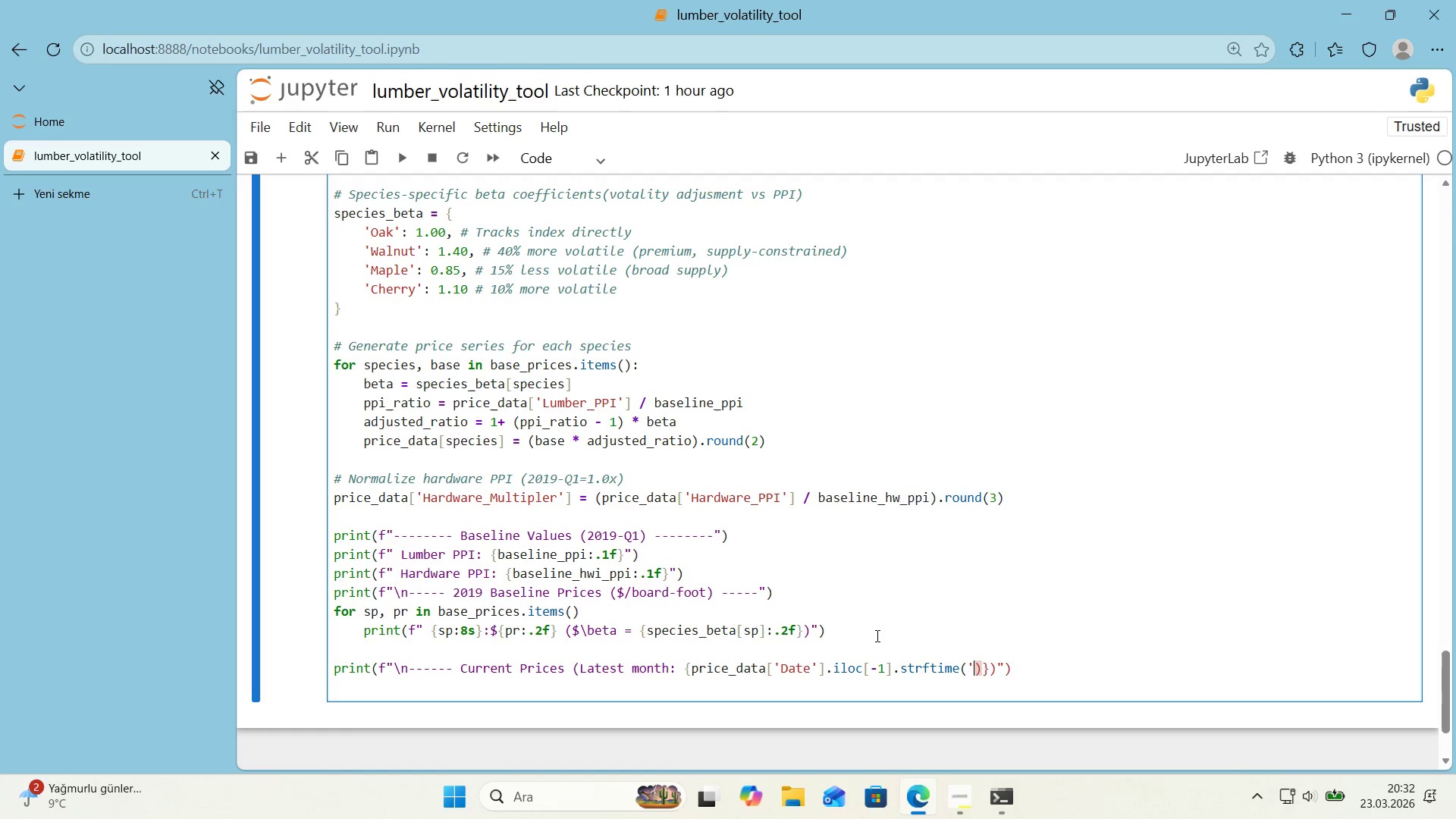 
 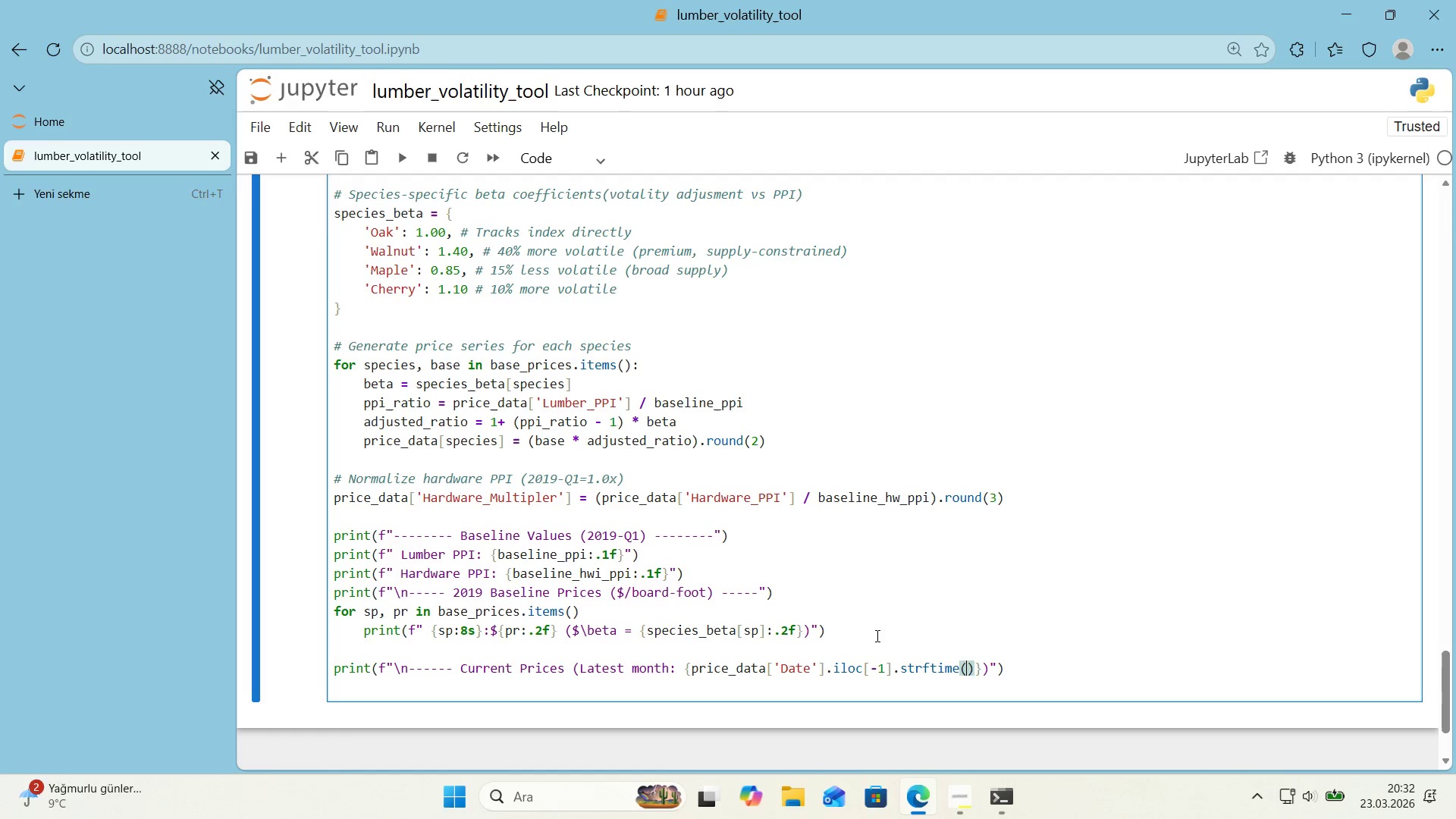 
key(ArrowLeft)
 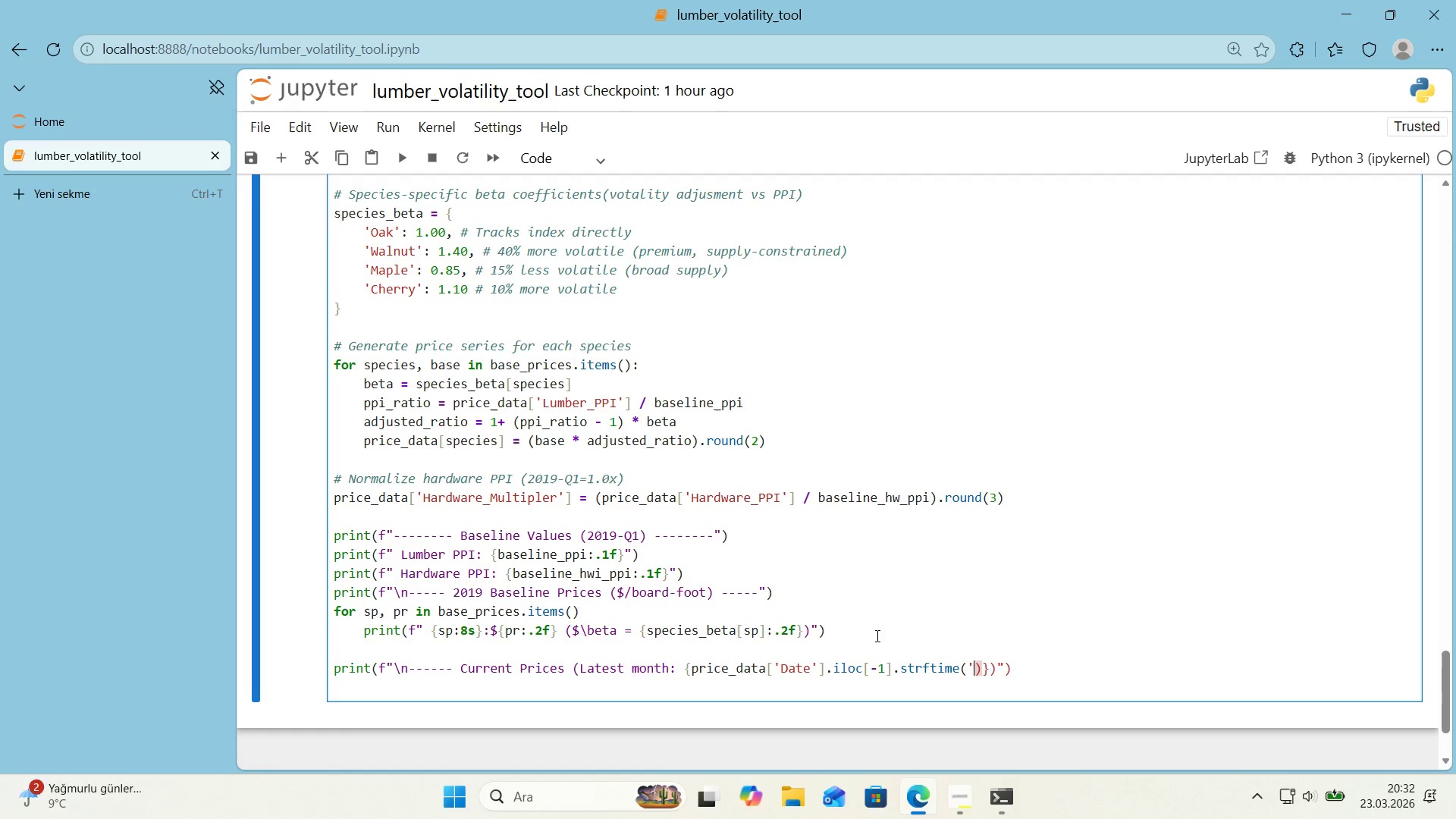 
type(@@)
 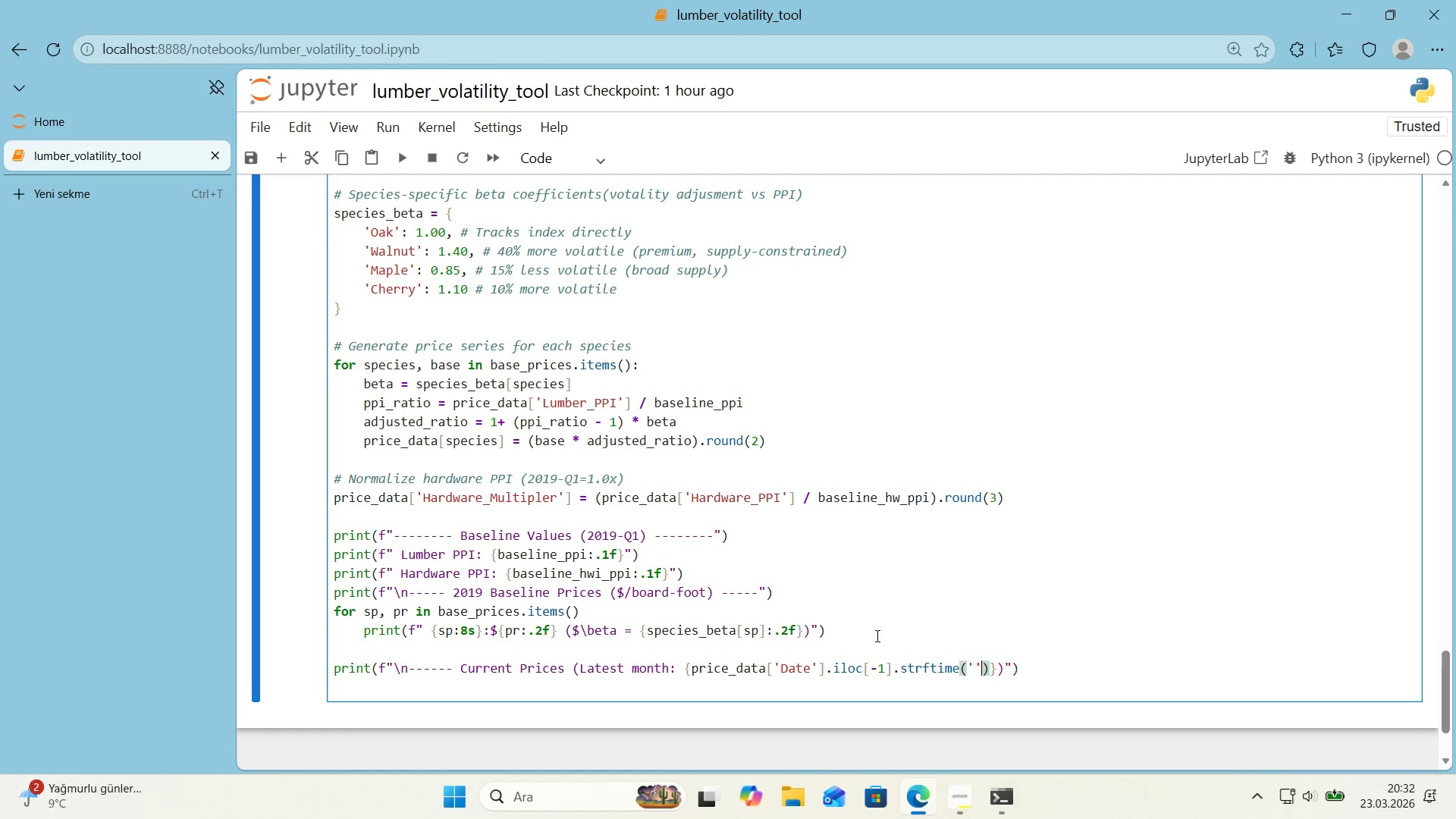 
key(ArrowLeft)
 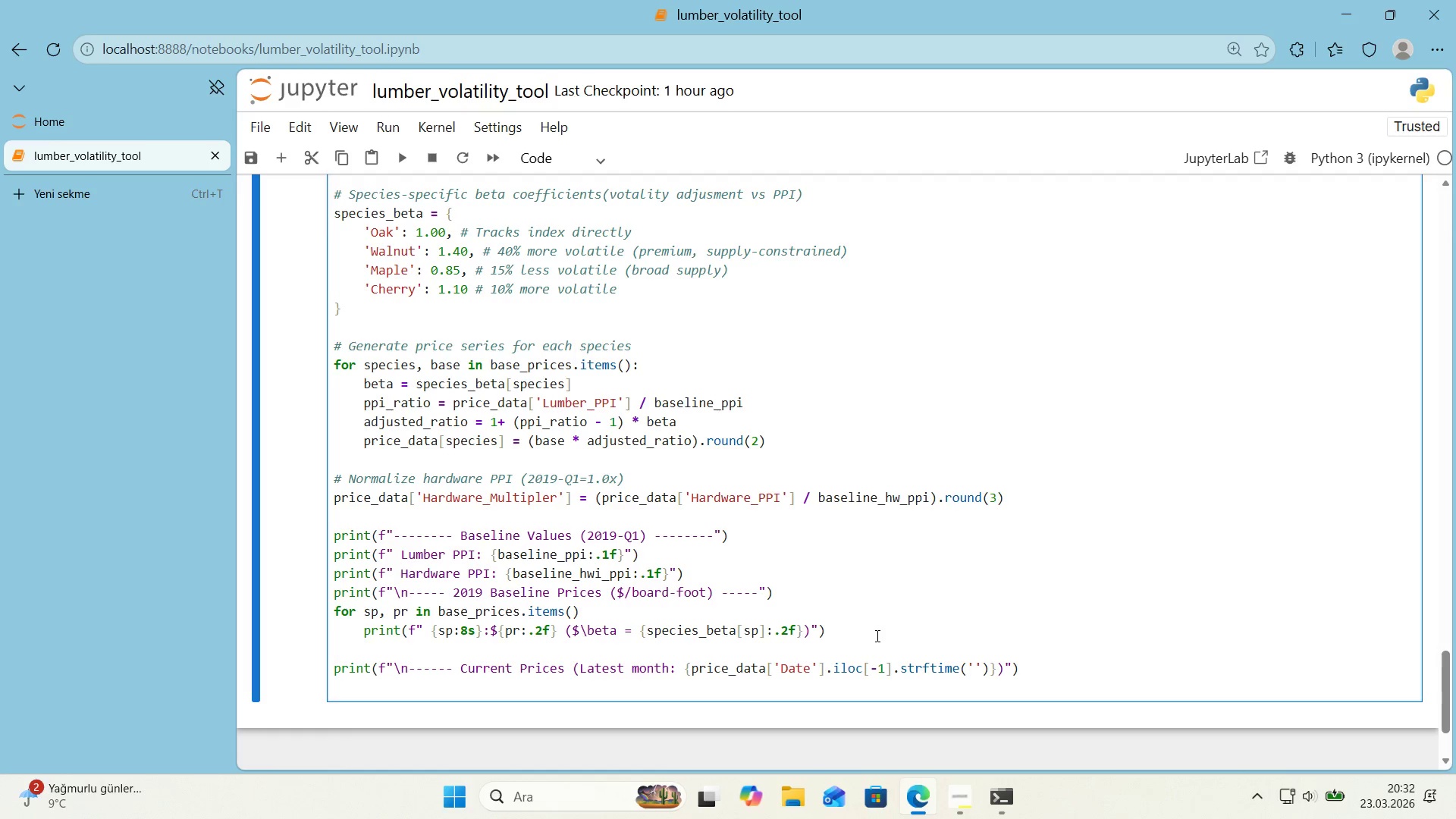 
key(Shift+5)
 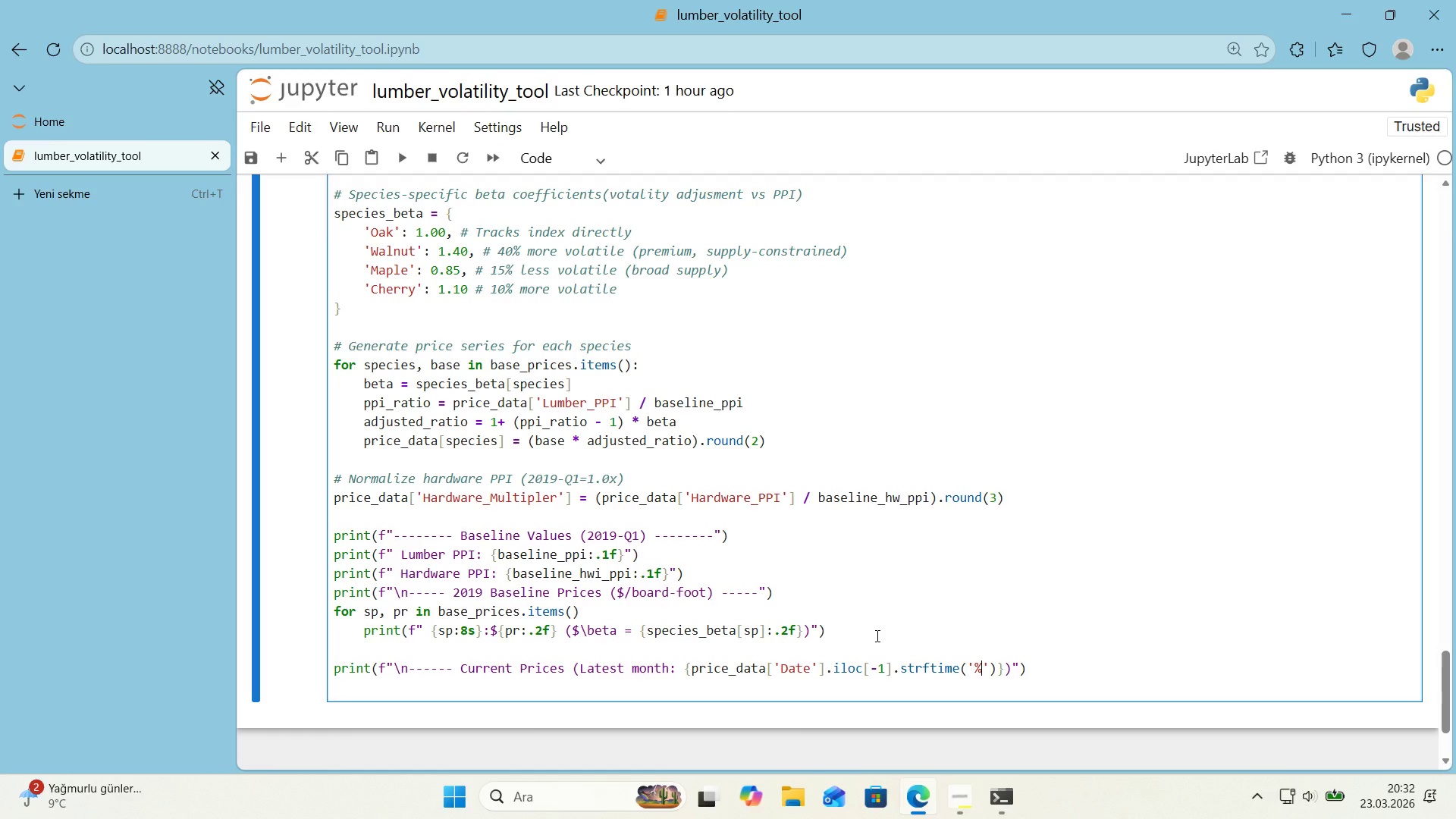 
key(CapsLock)
 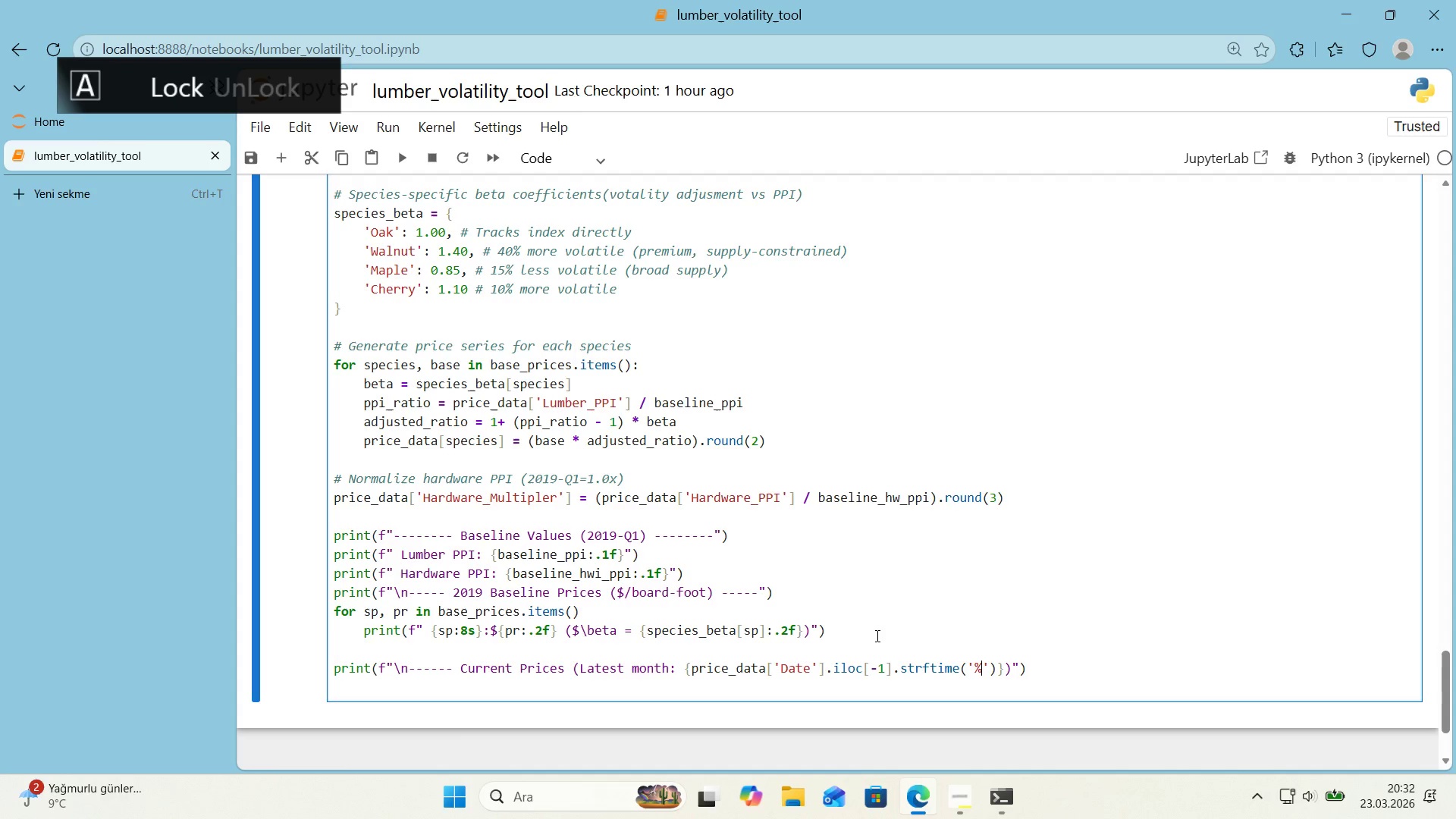 
key(Y)
 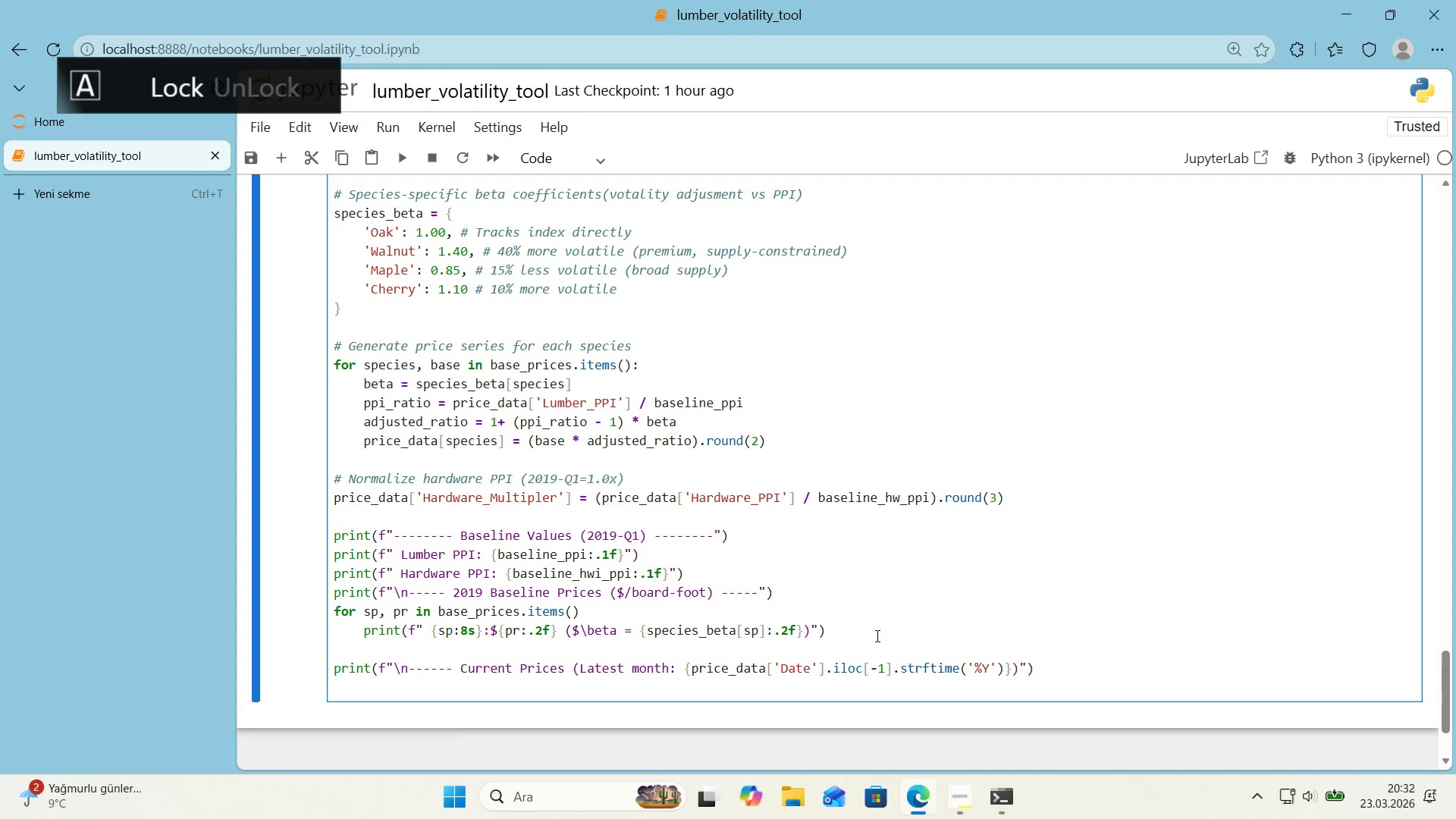 
key(NumpadSubtract)
 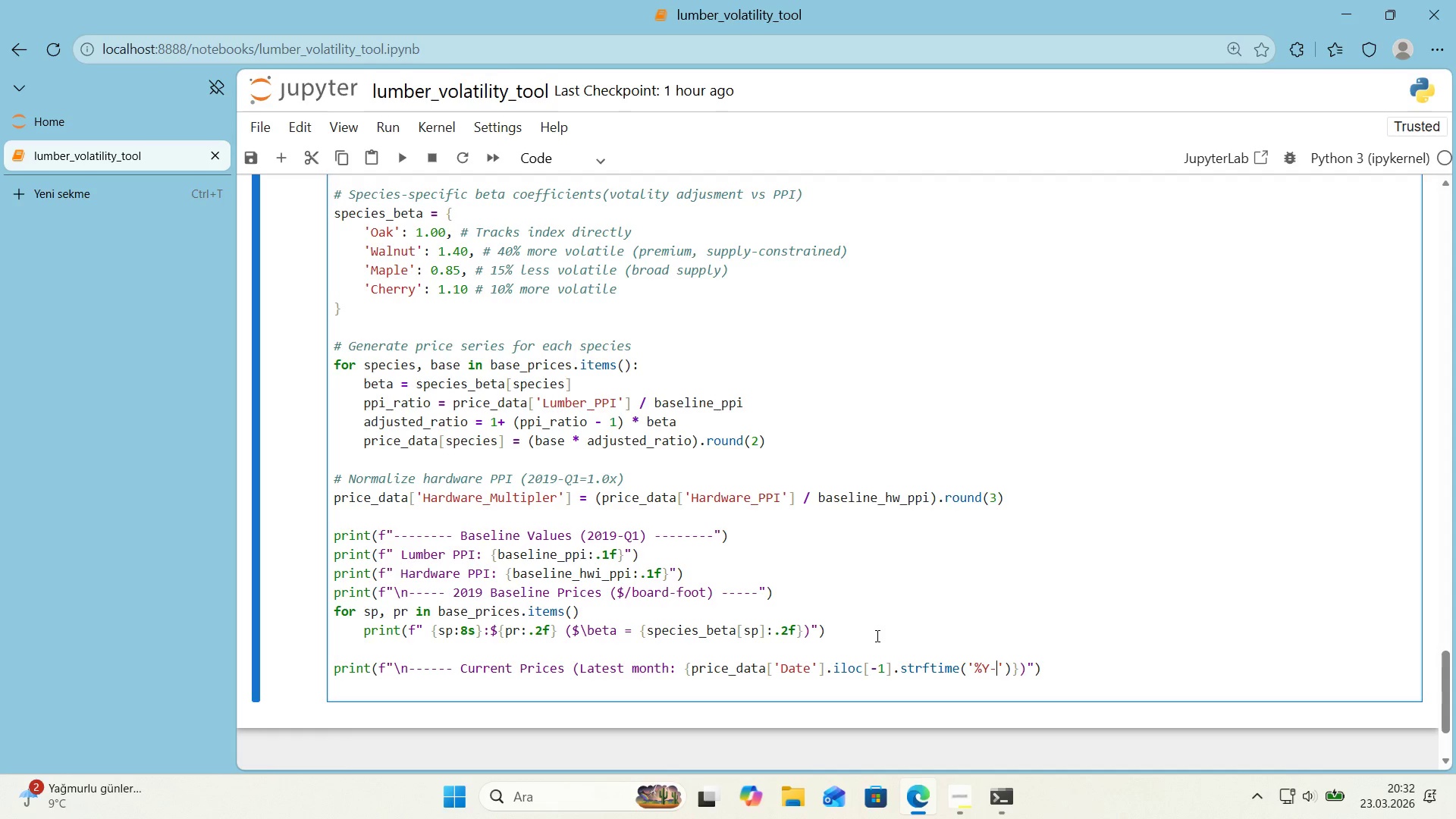 
key(Shift+5)
 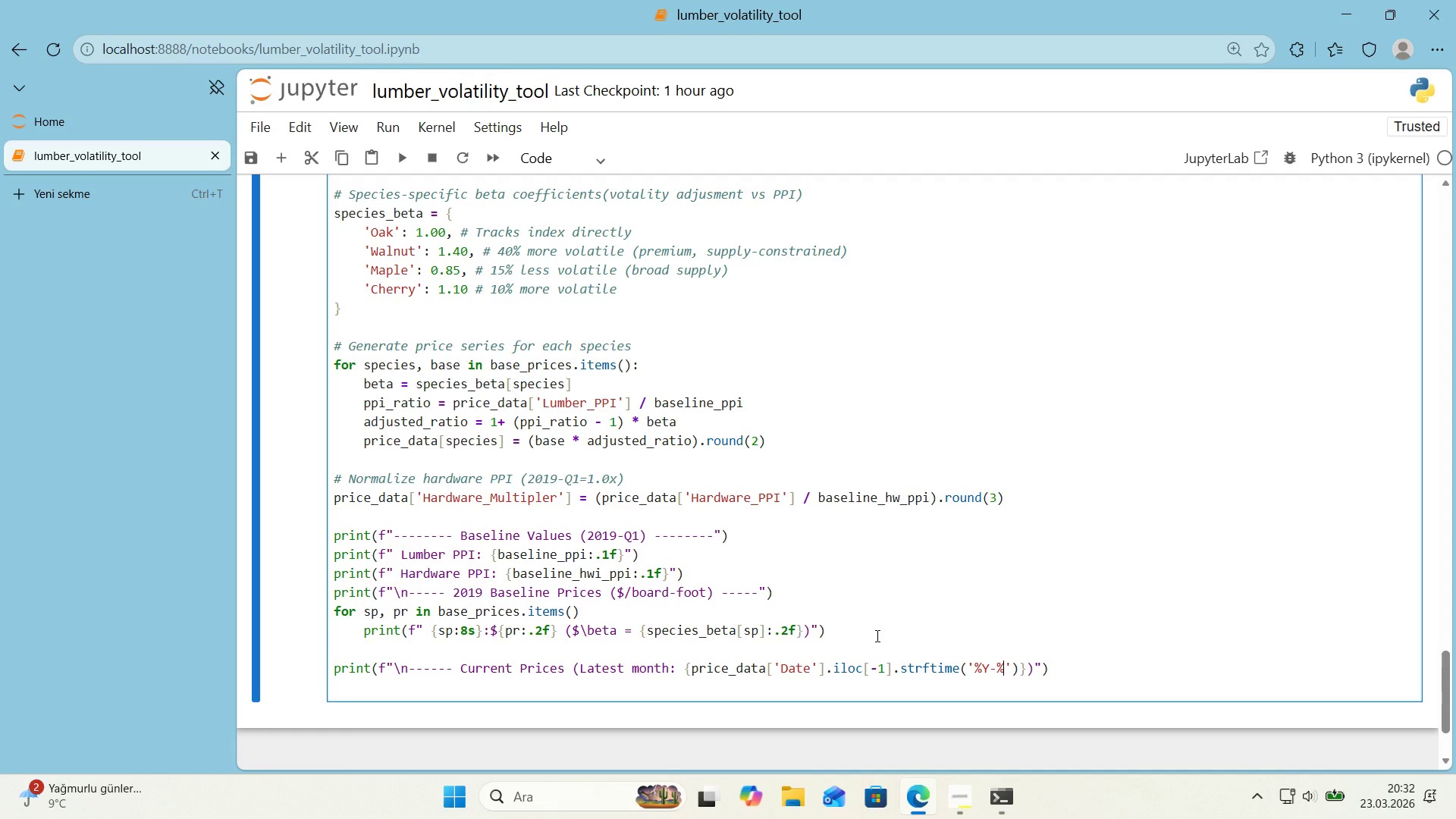 
key(CapsLock)
 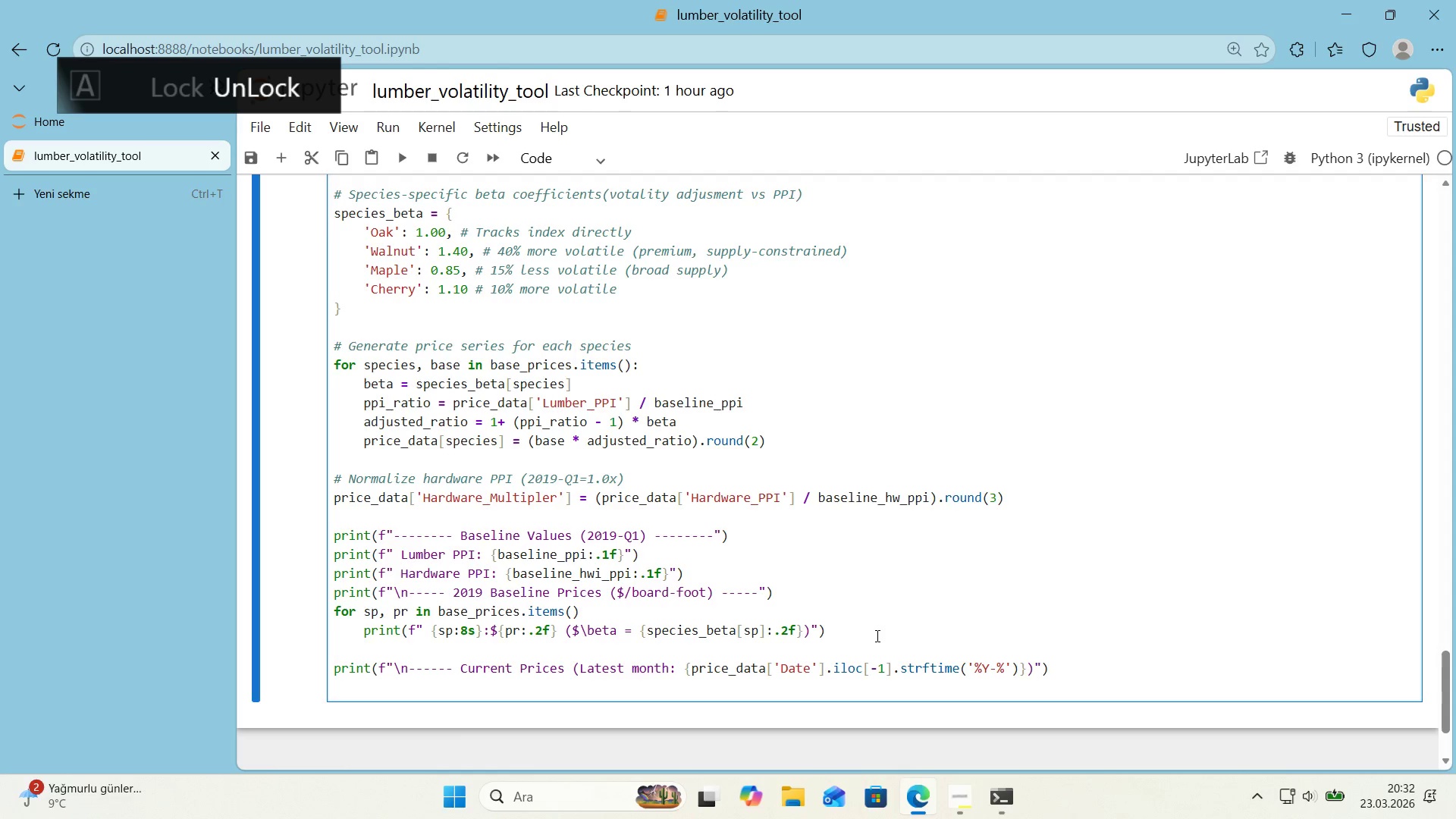 
key(M)
 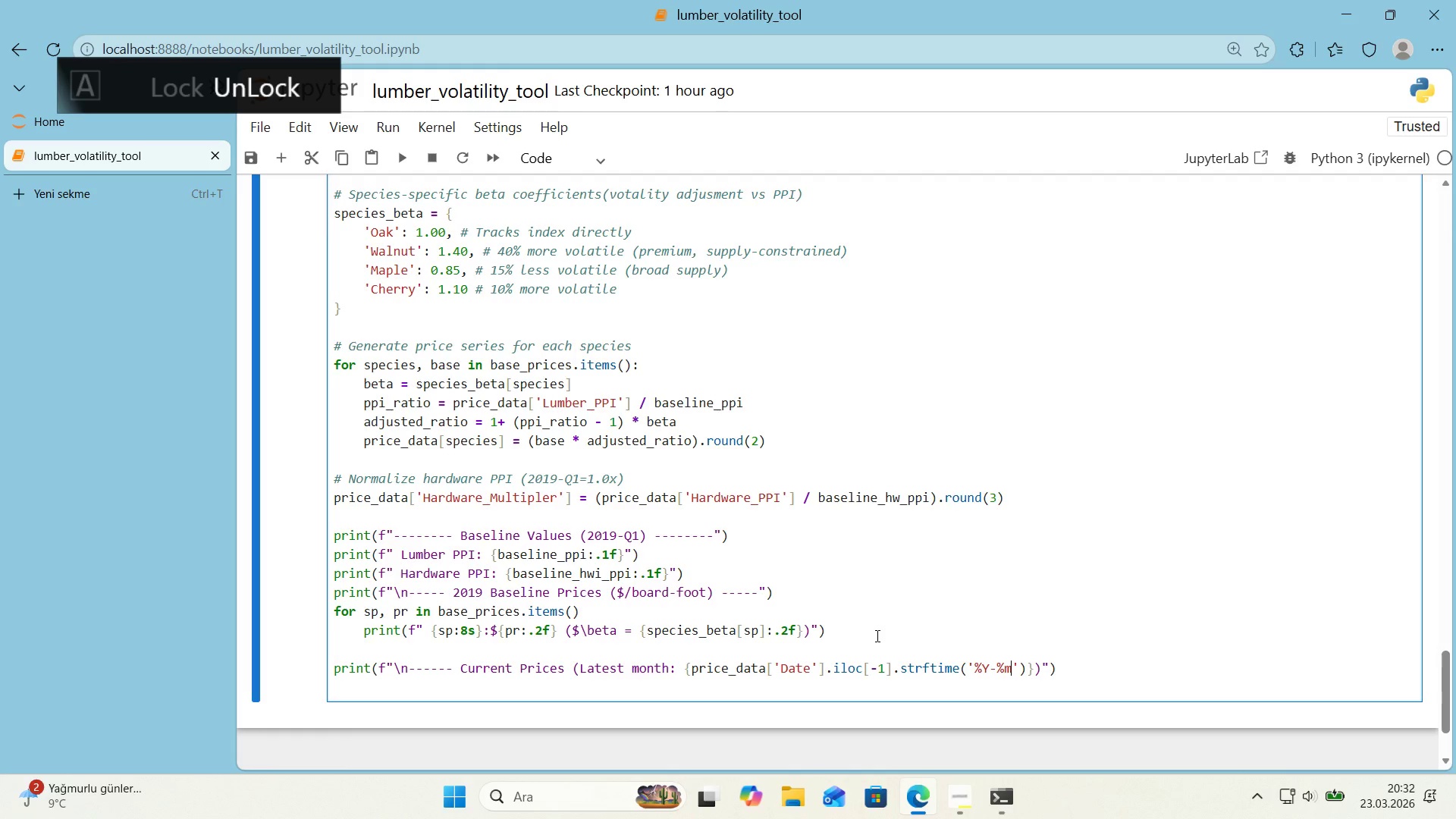 
key(ArrowRight)
 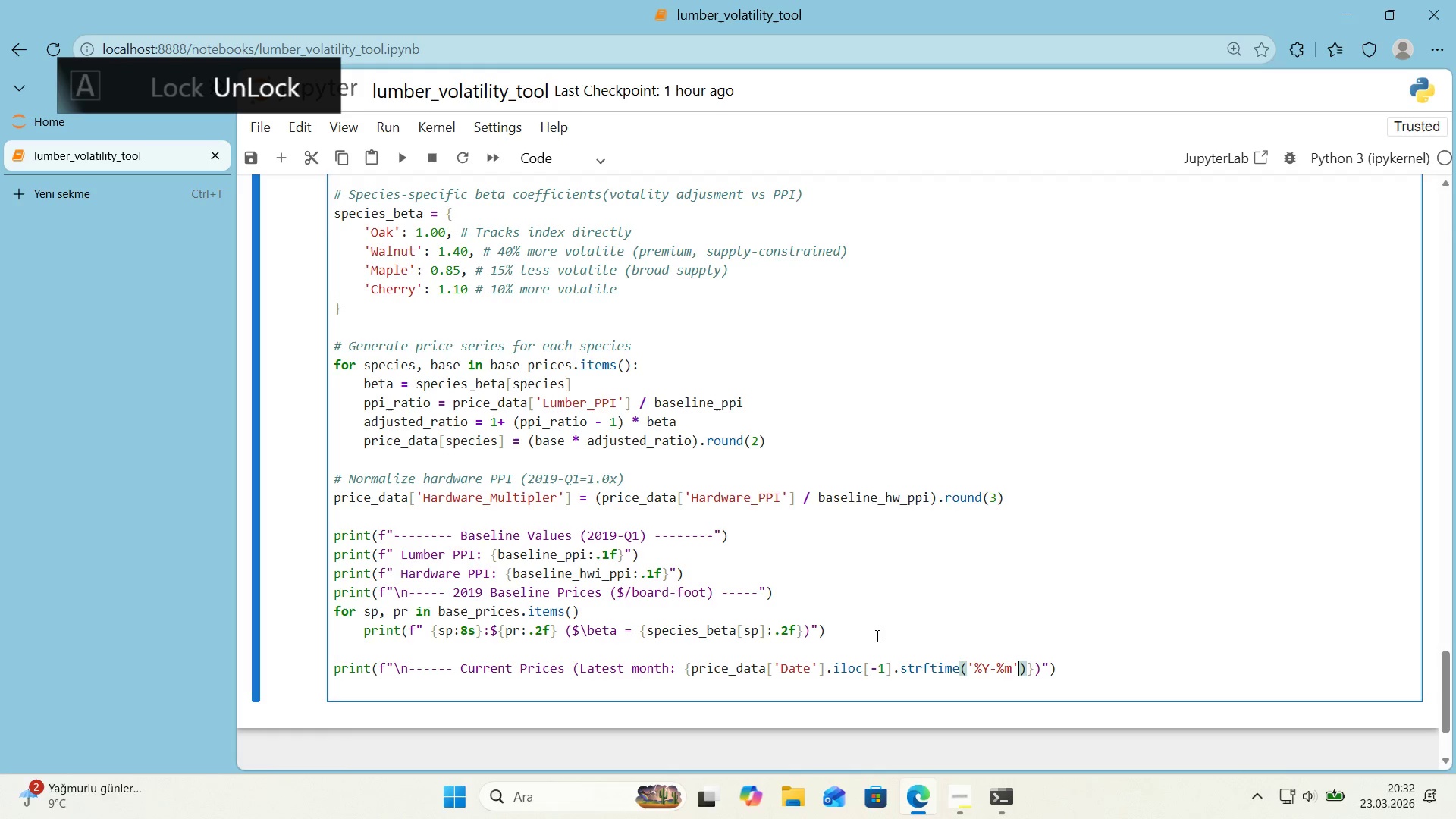 
key(ArrowRight)
 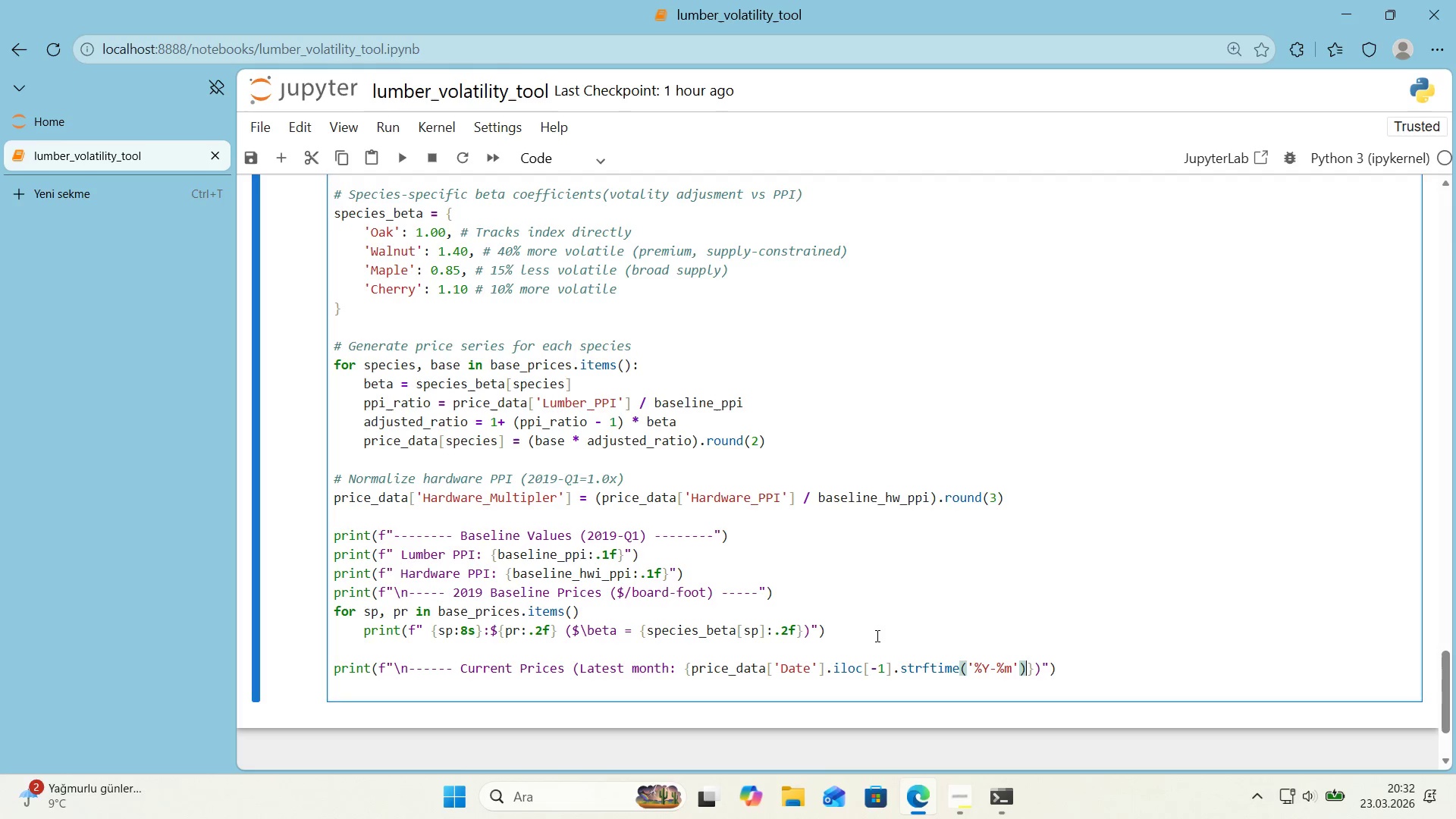 
wait(5.06)
 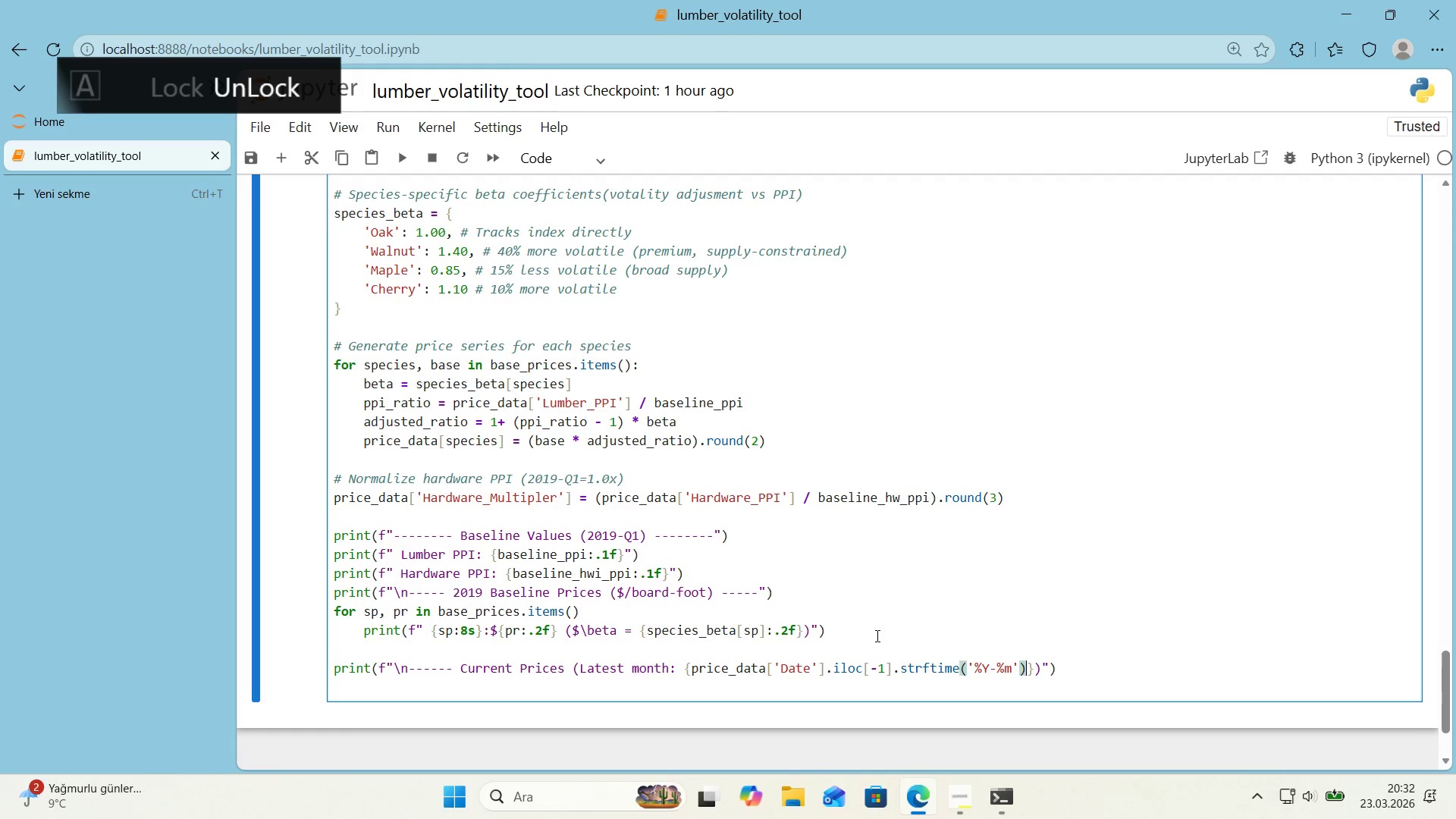 
key(ArrowRight)
 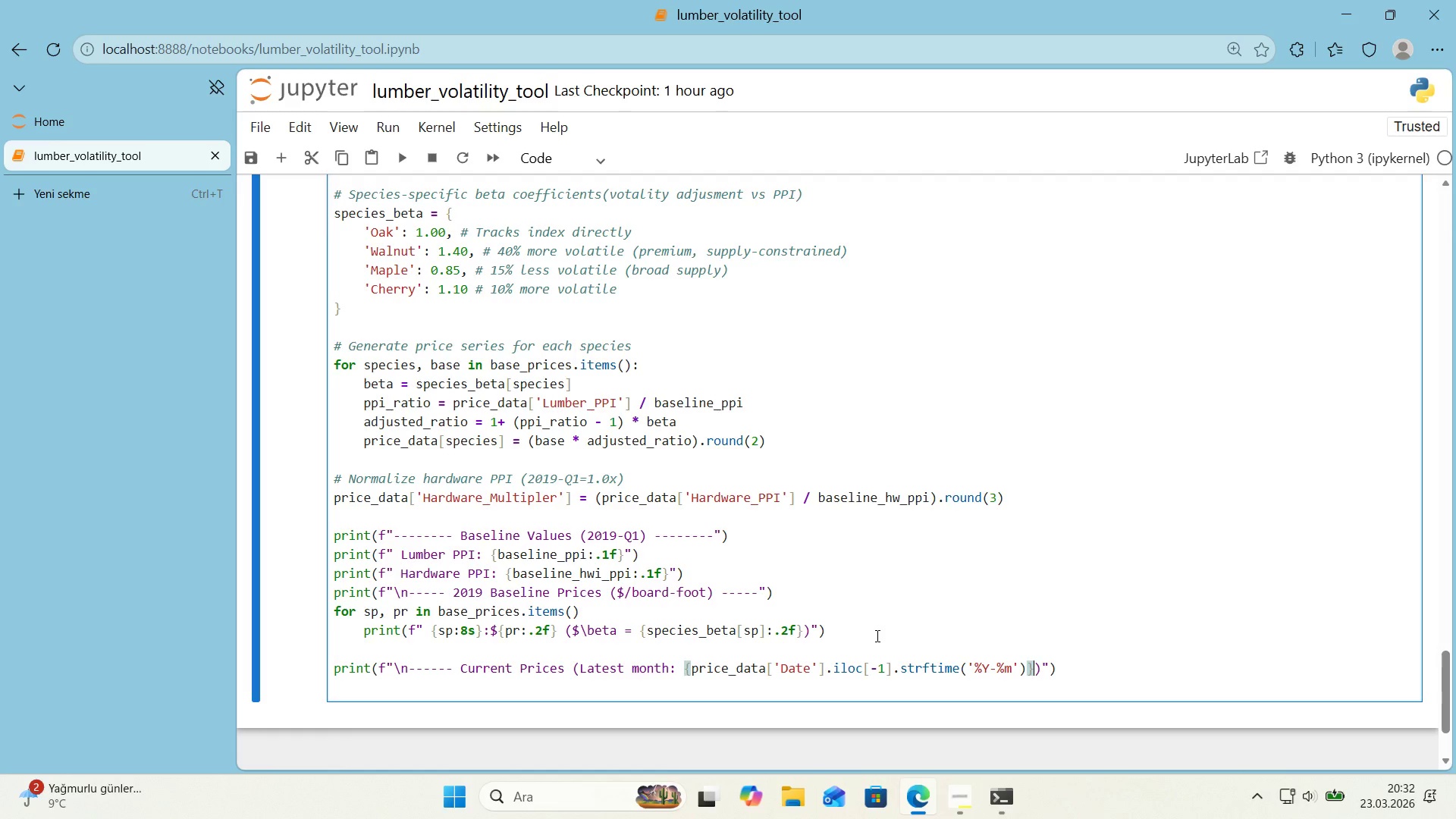 
key(ArrowRight)
 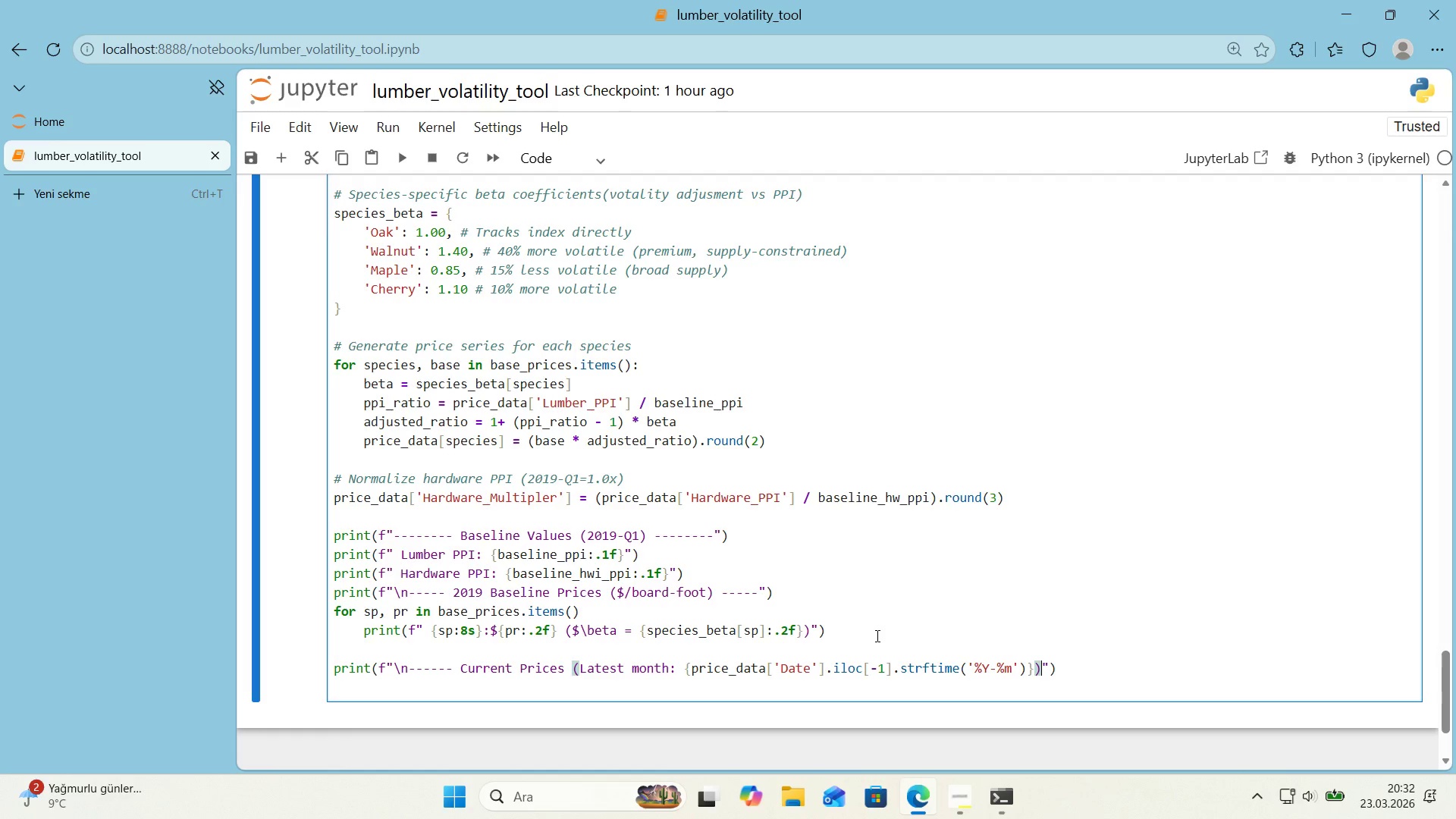 
key(Space)
 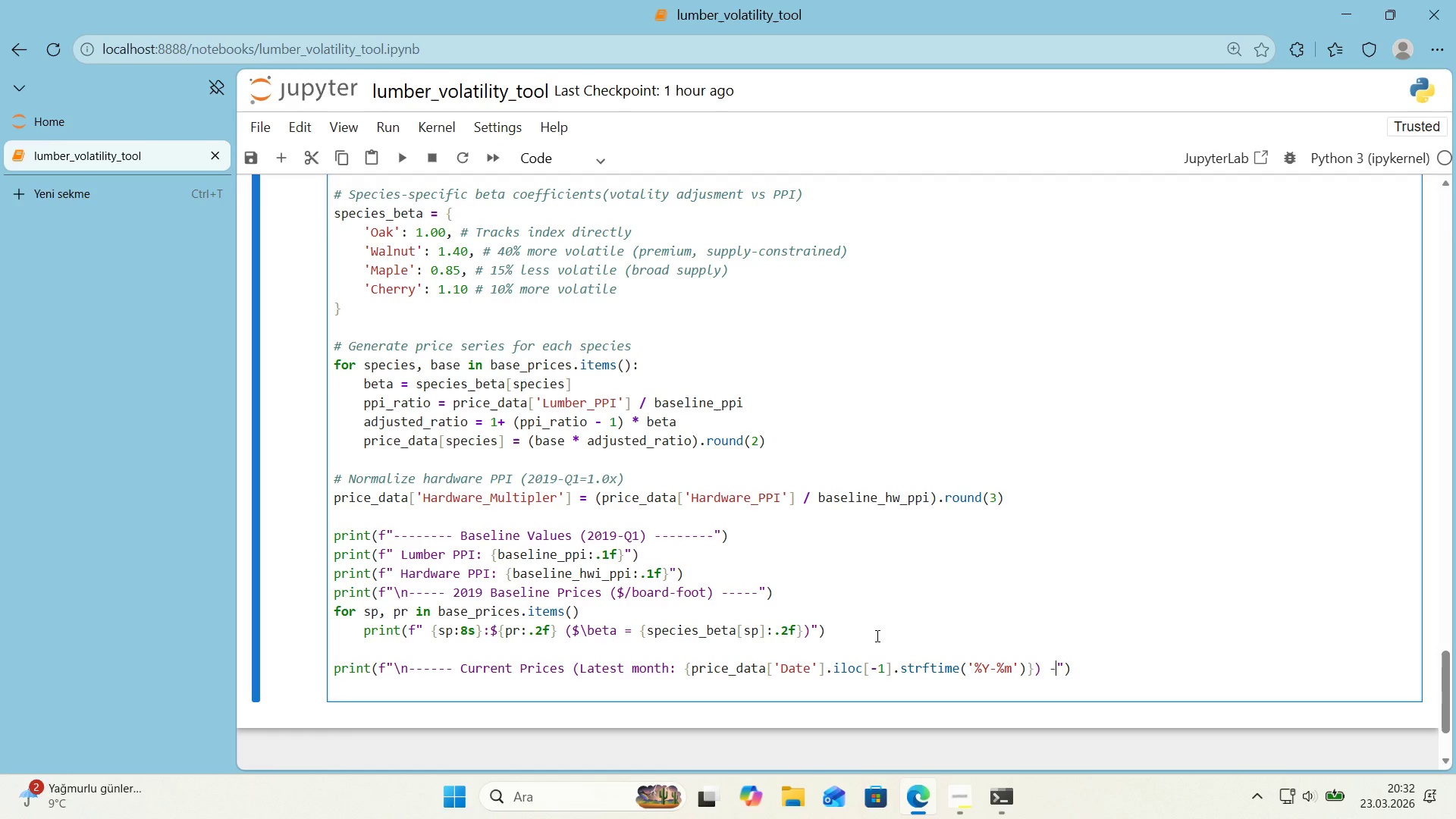 
key(NumpadSubtract)
 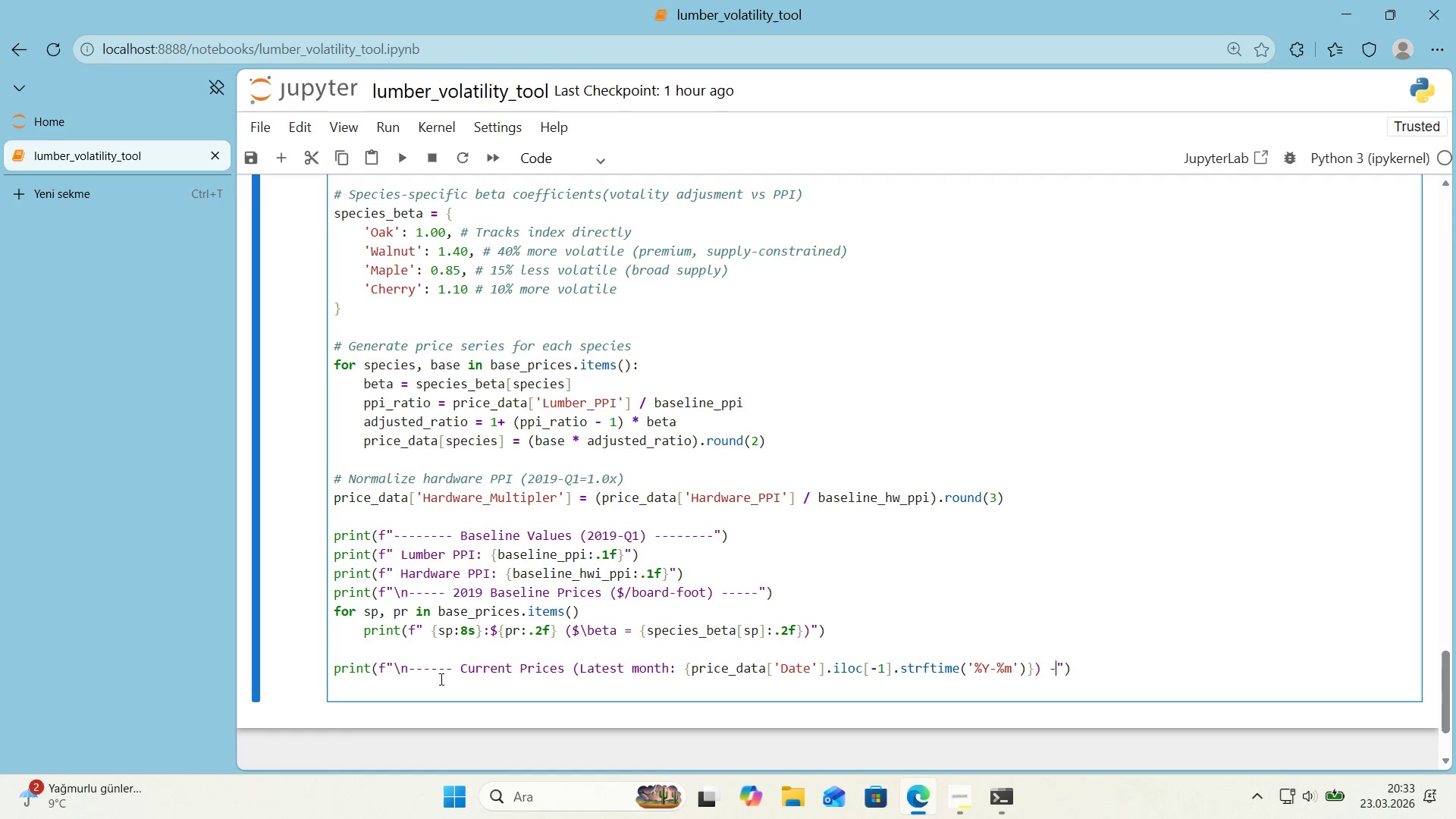 
double_click([431, 673])
 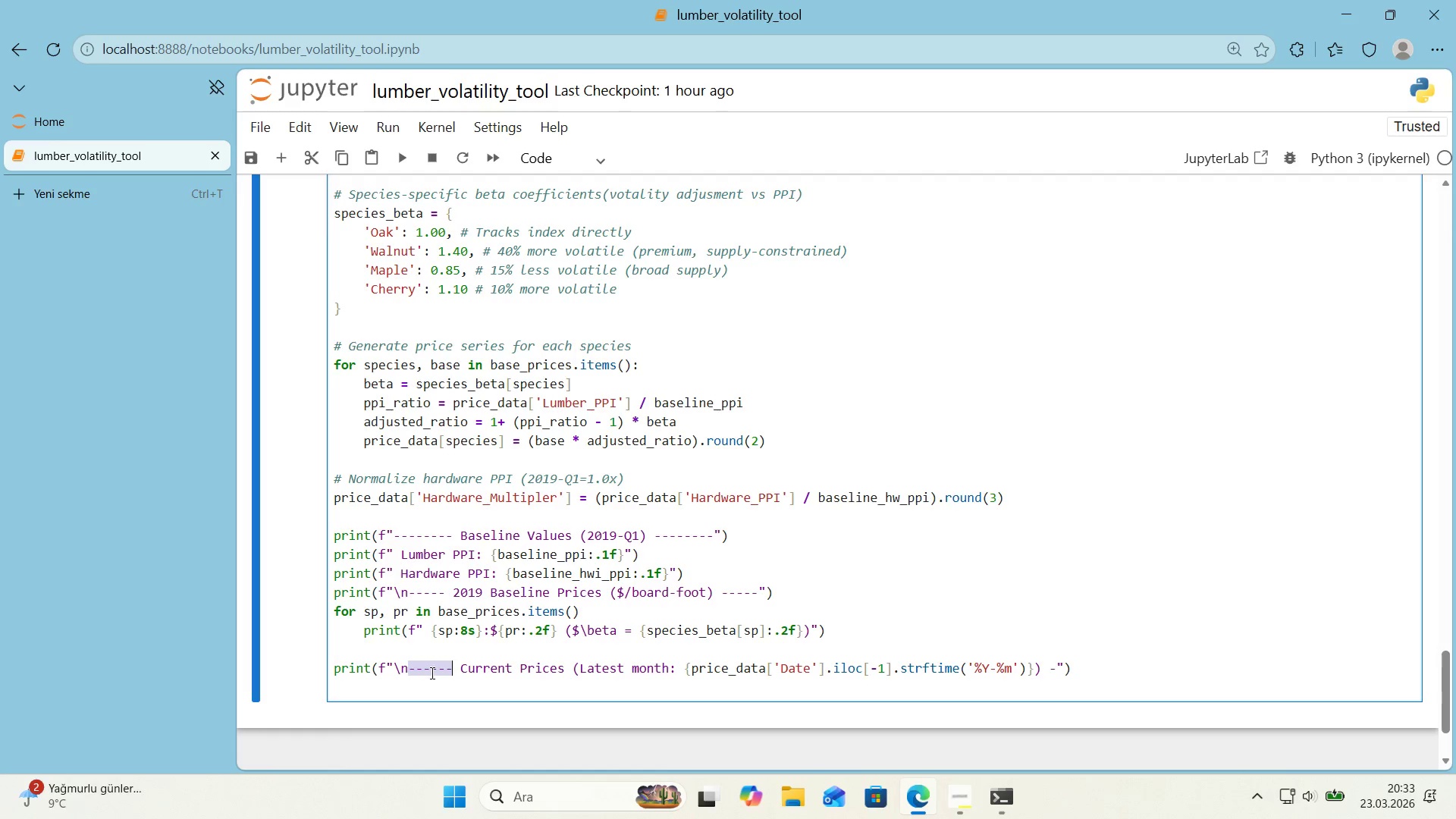 
key(Control+ControlLeft)
 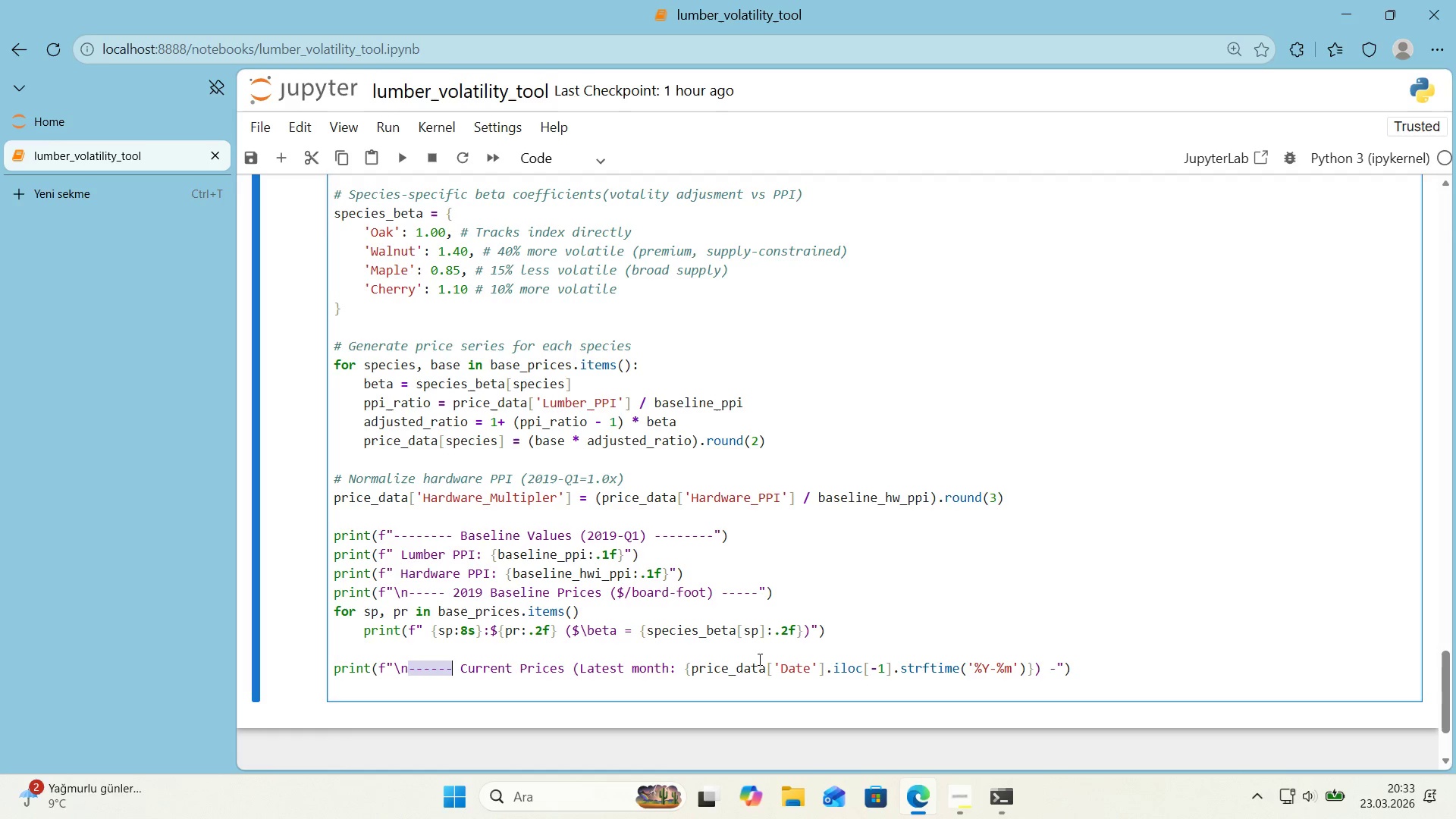 
key(Control+C)
 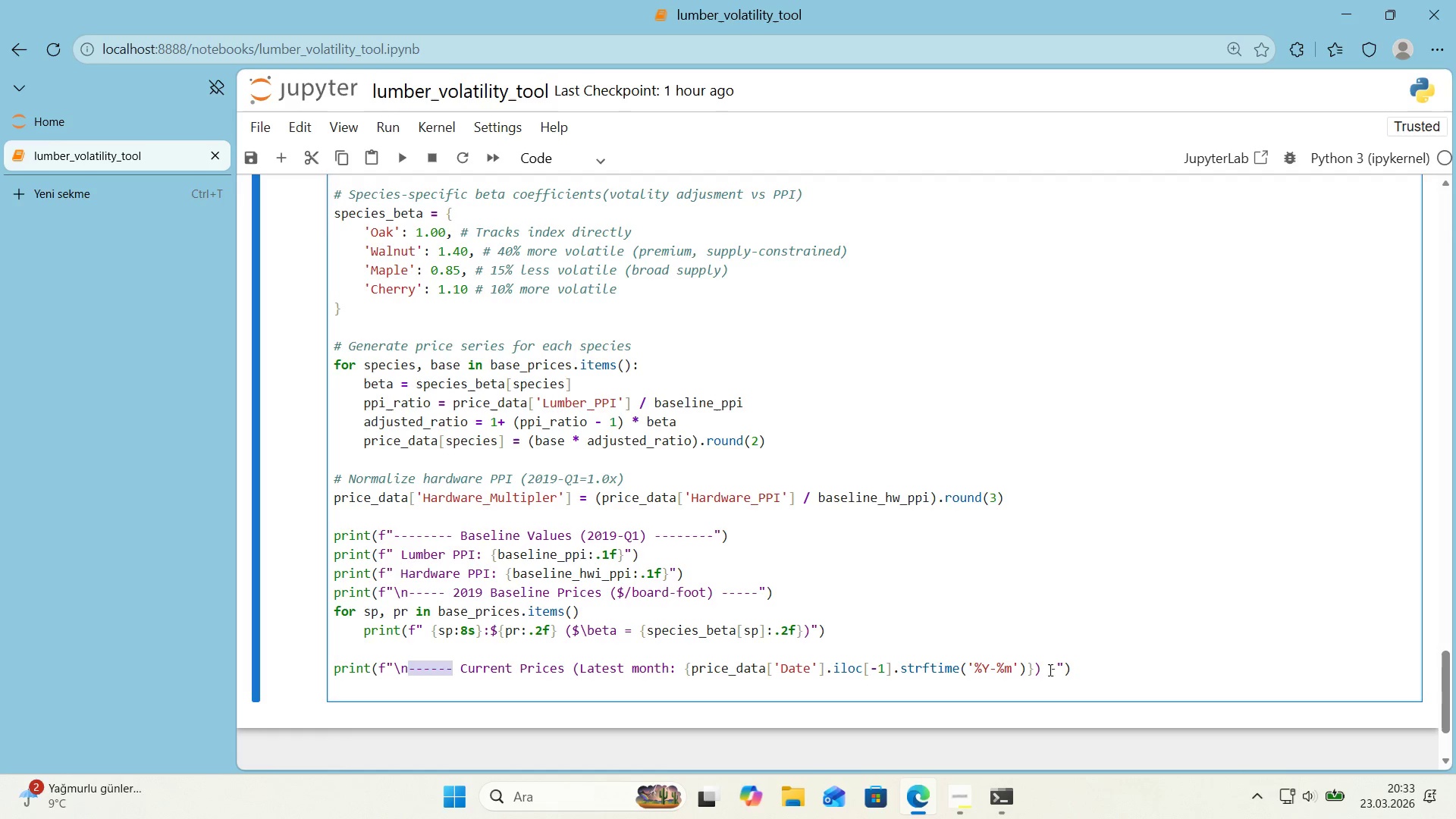 
left_click_drag(start_coordinate=[1050, 670], to_coordinate=[1055, 671])
 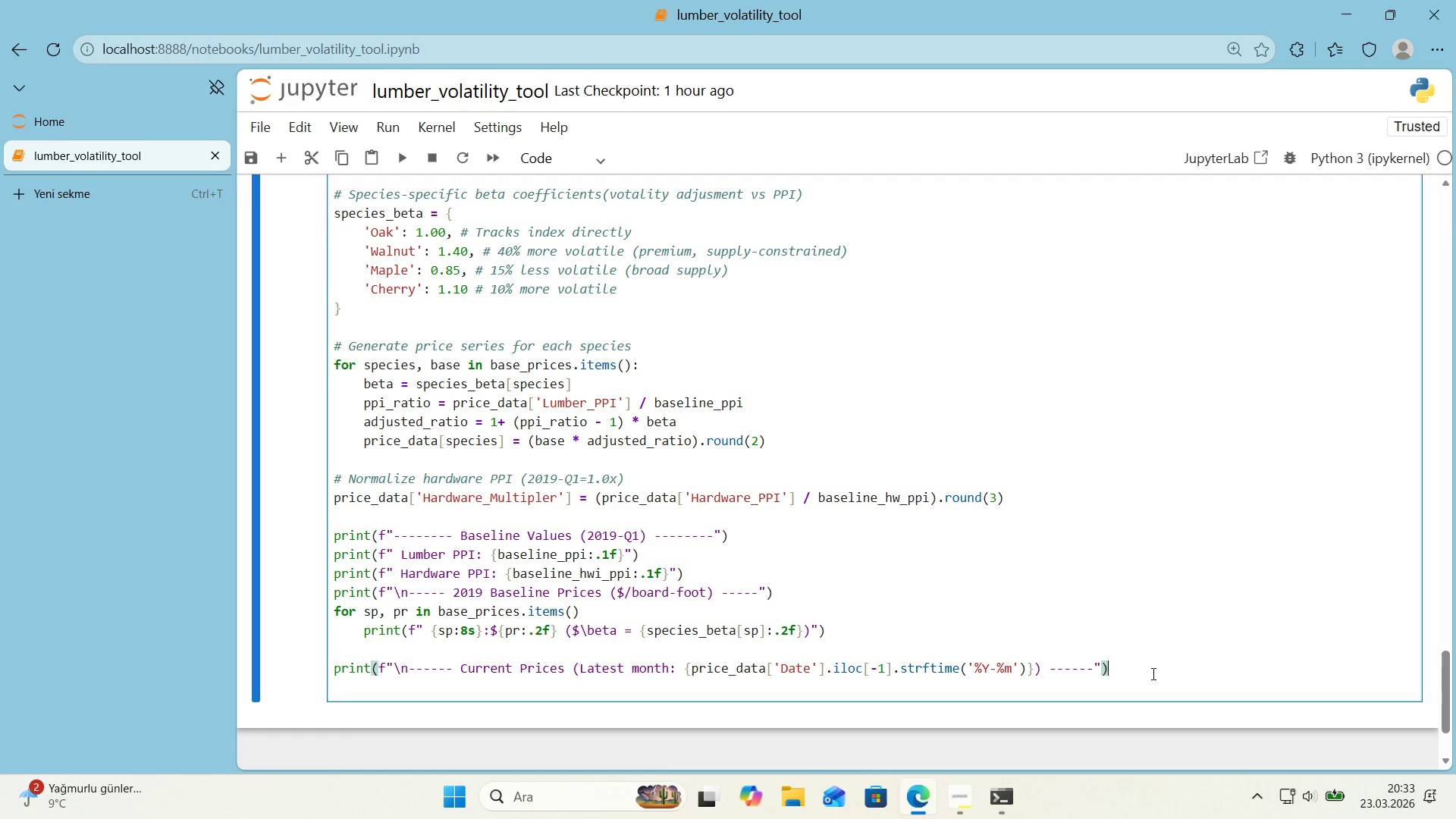 
key(Control+ControlLeft)
 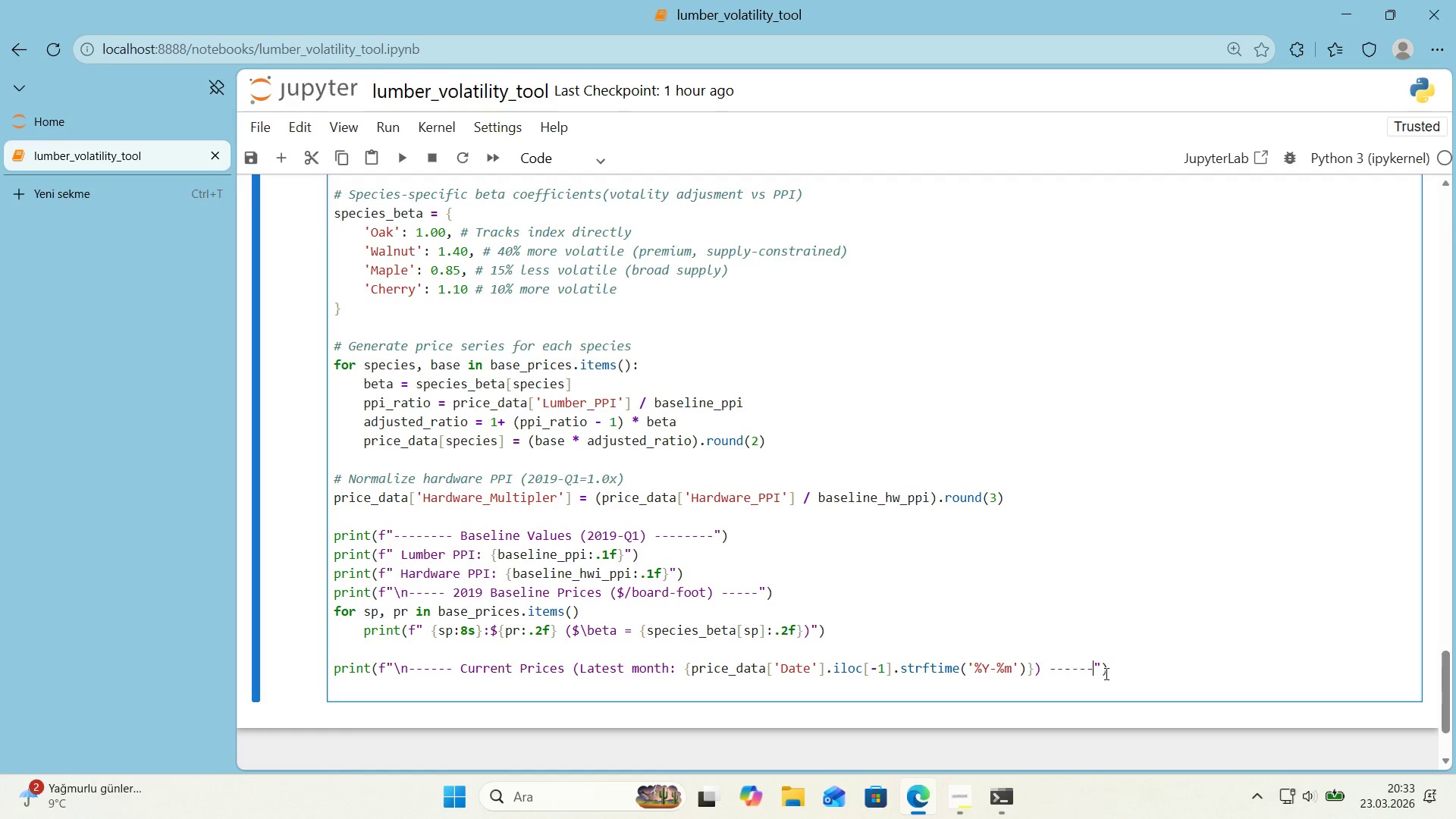 
key(Control+V)
 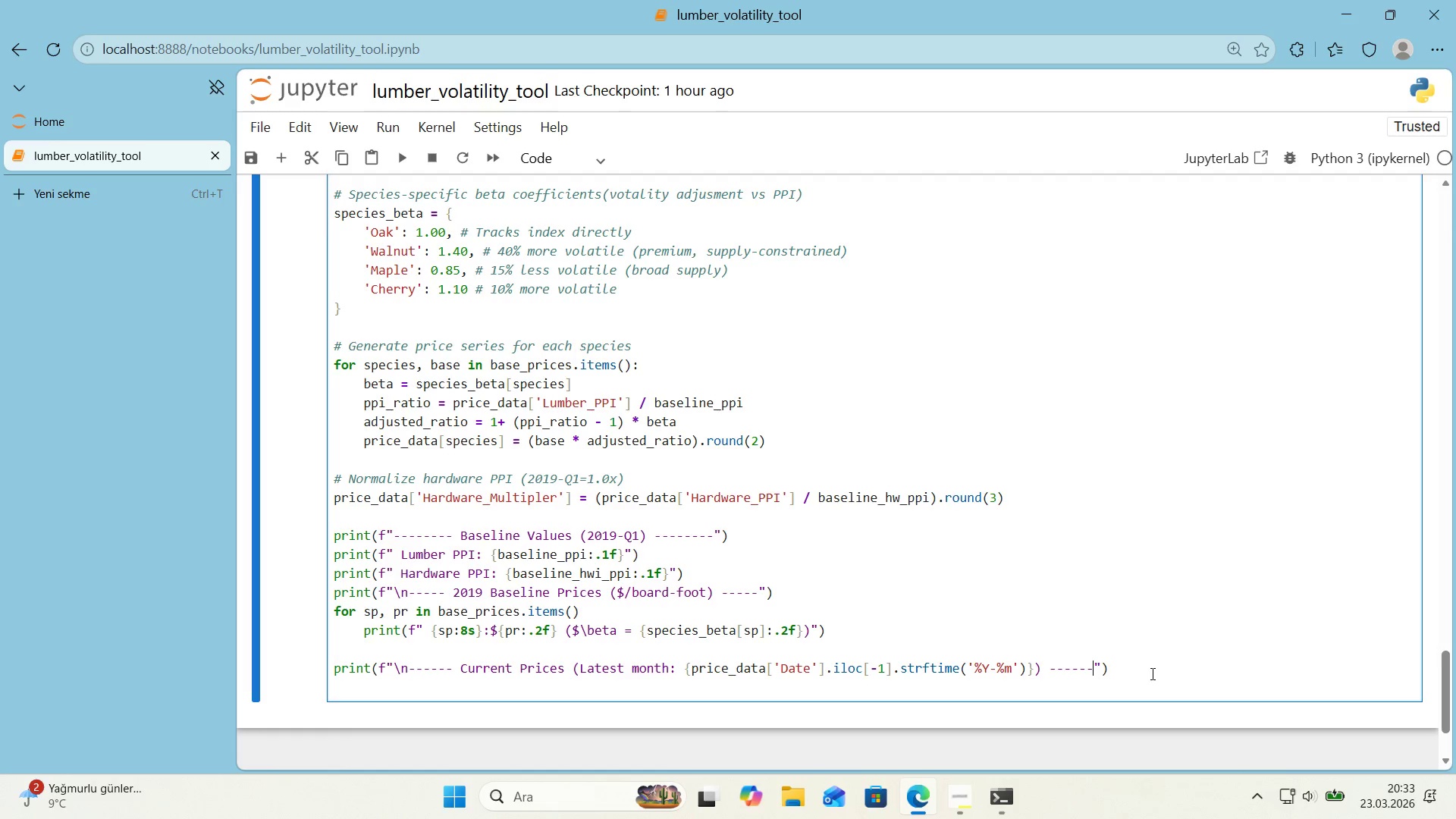 
left_click([1151, 673])
 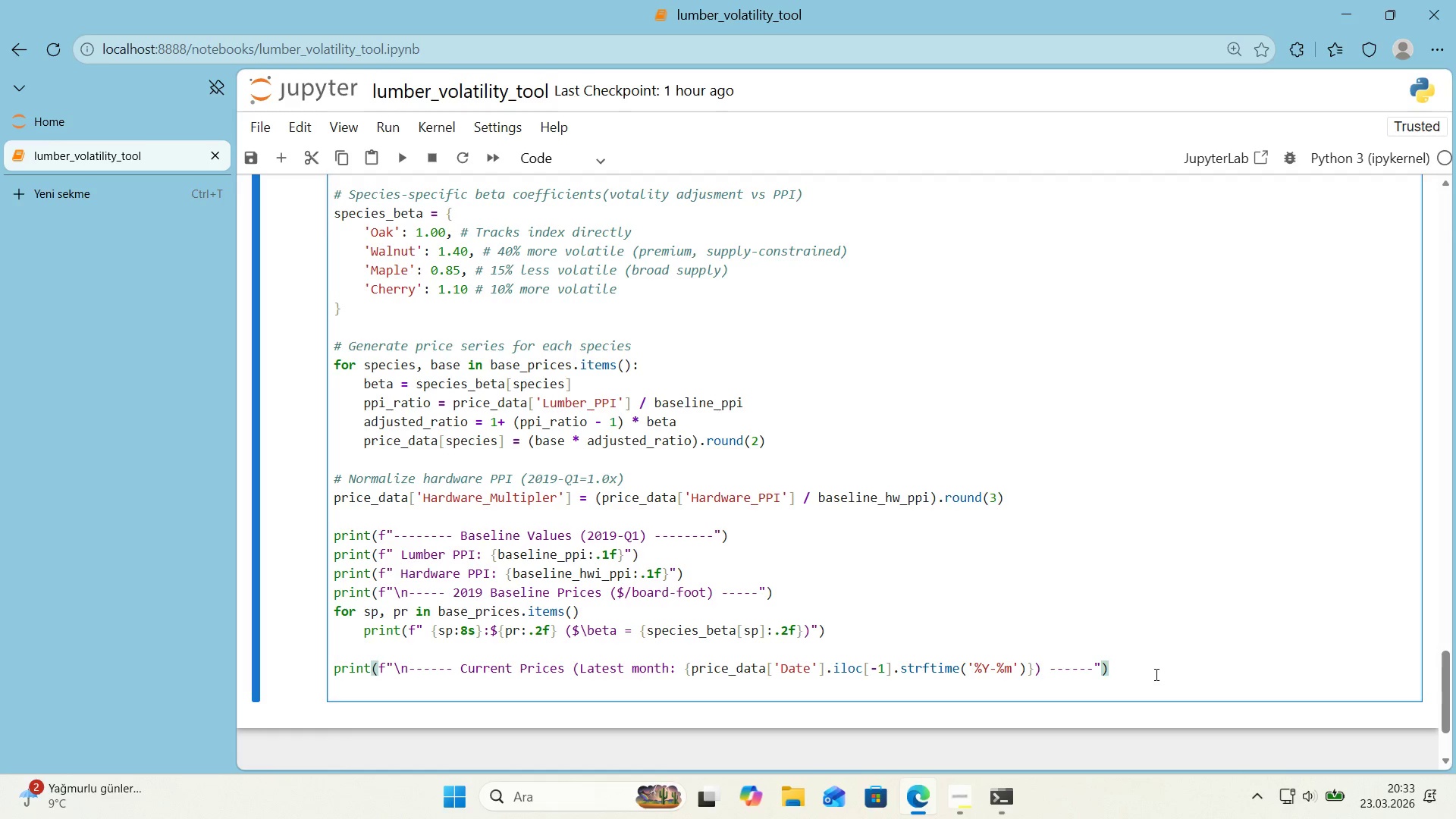 
wait(12.91)
 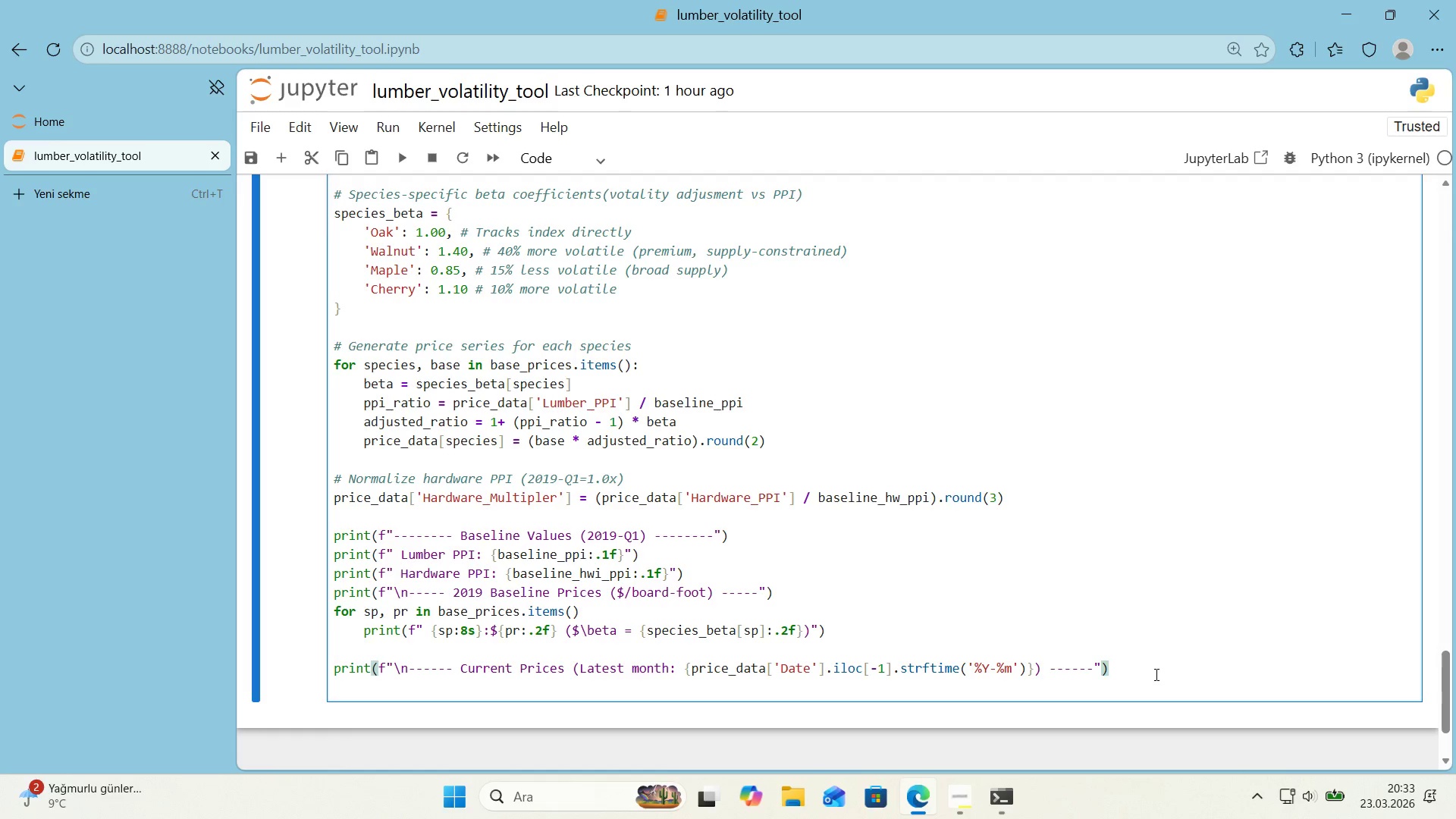 
key(Enter)
 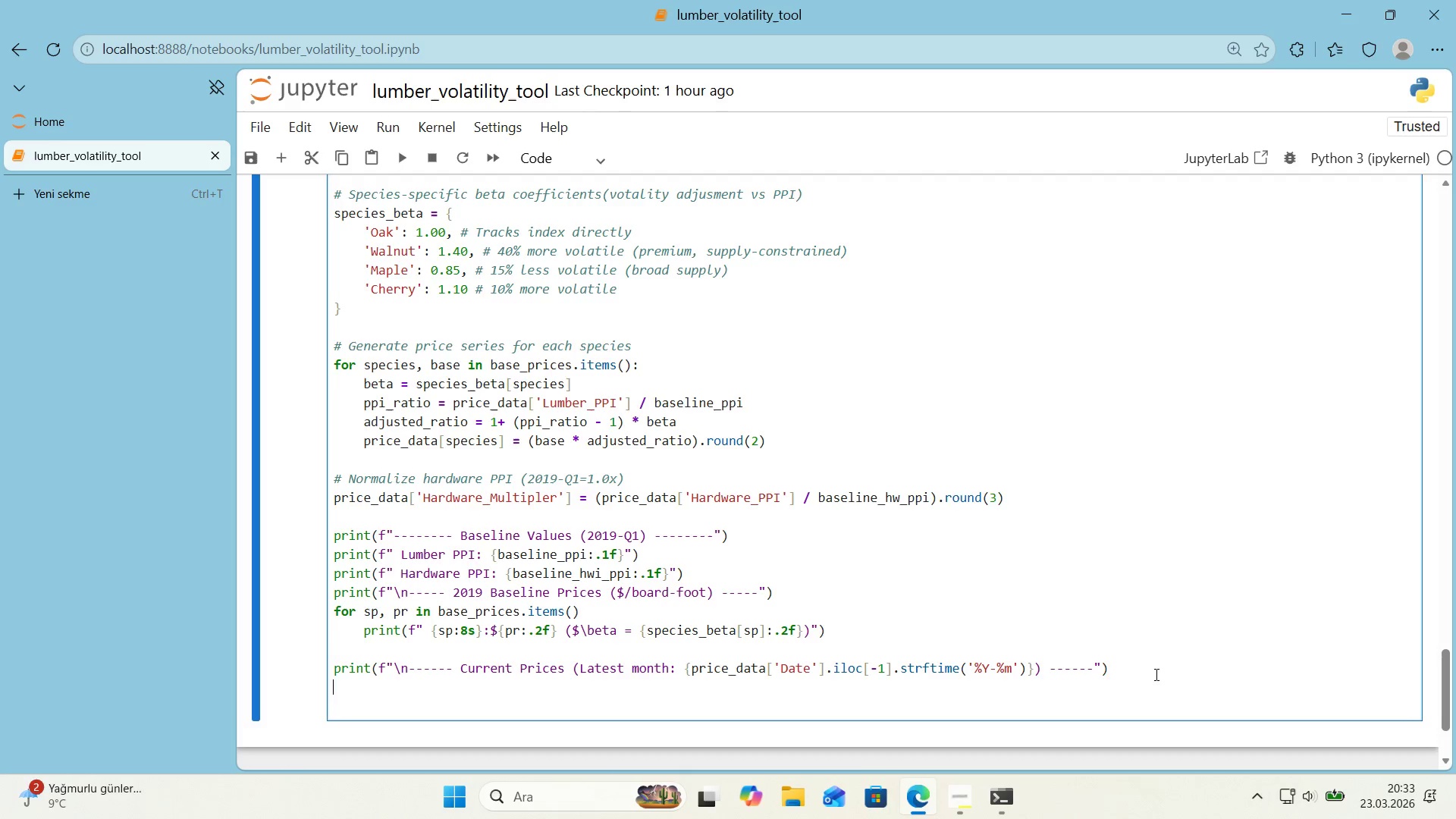 
type(last ) pr'ce_data.'loc)
 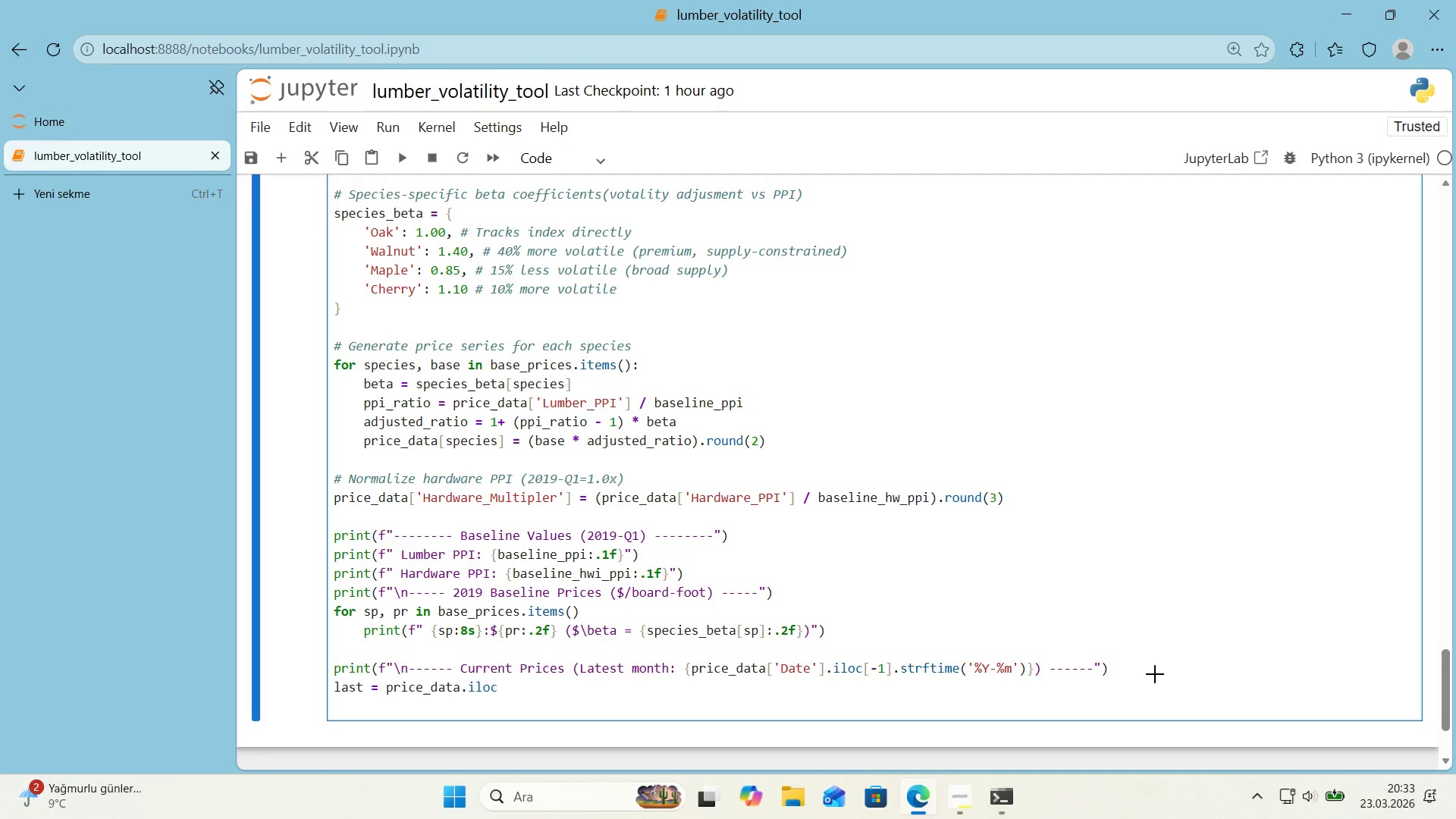 
key(Alt+Control+8)
 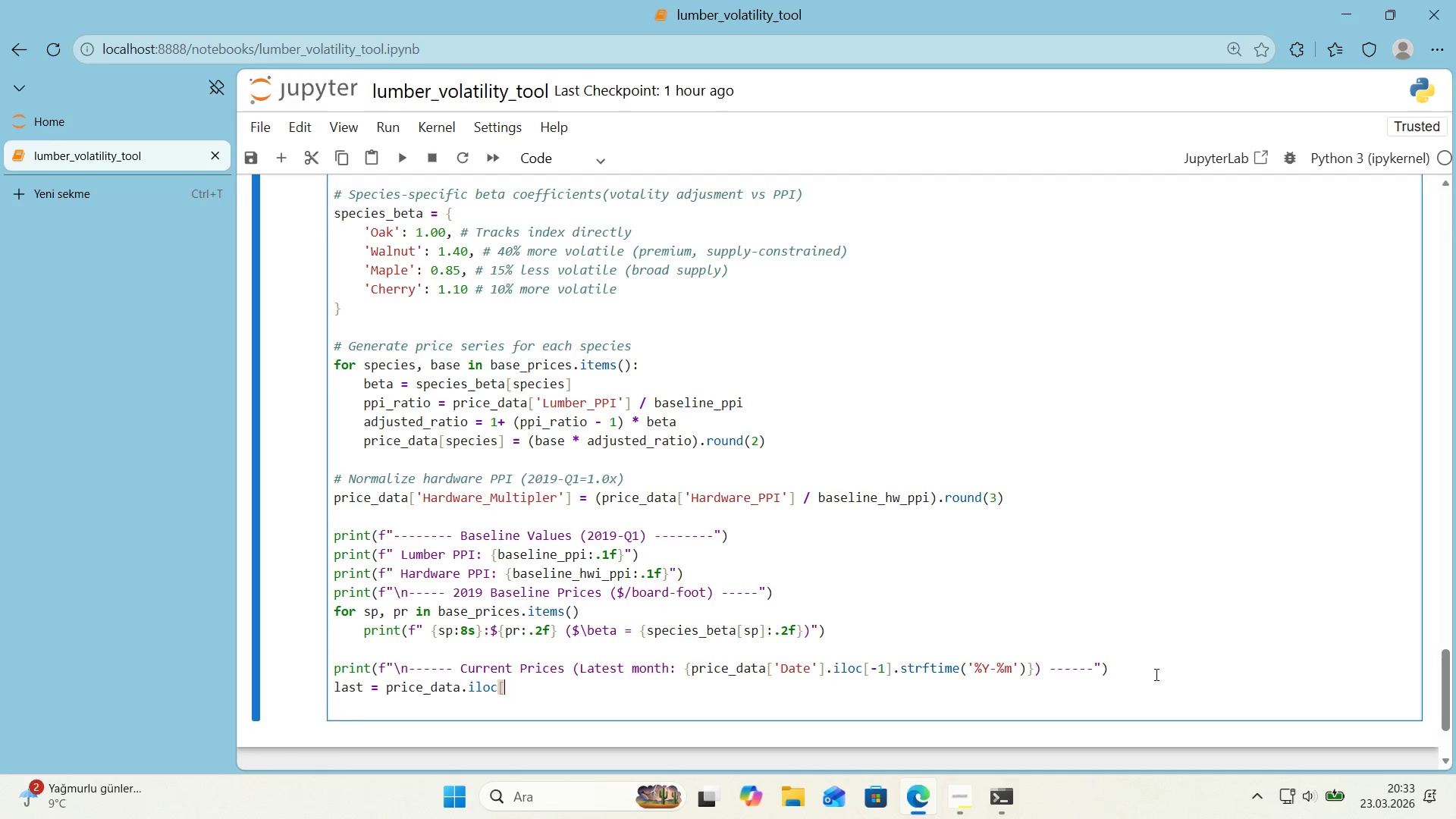 
key(Alt+Control+9)
 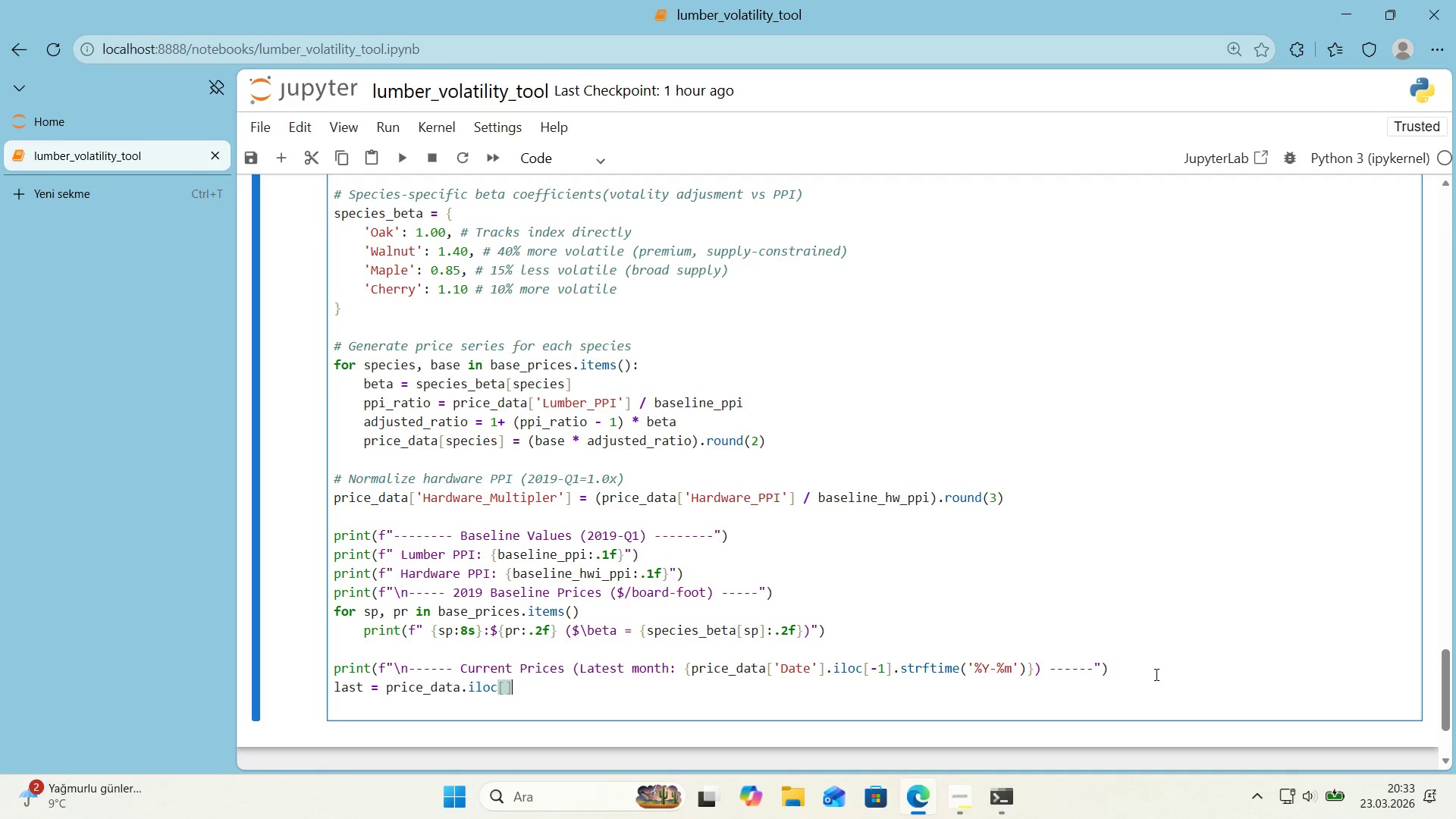 
key(ArrowLeft)
 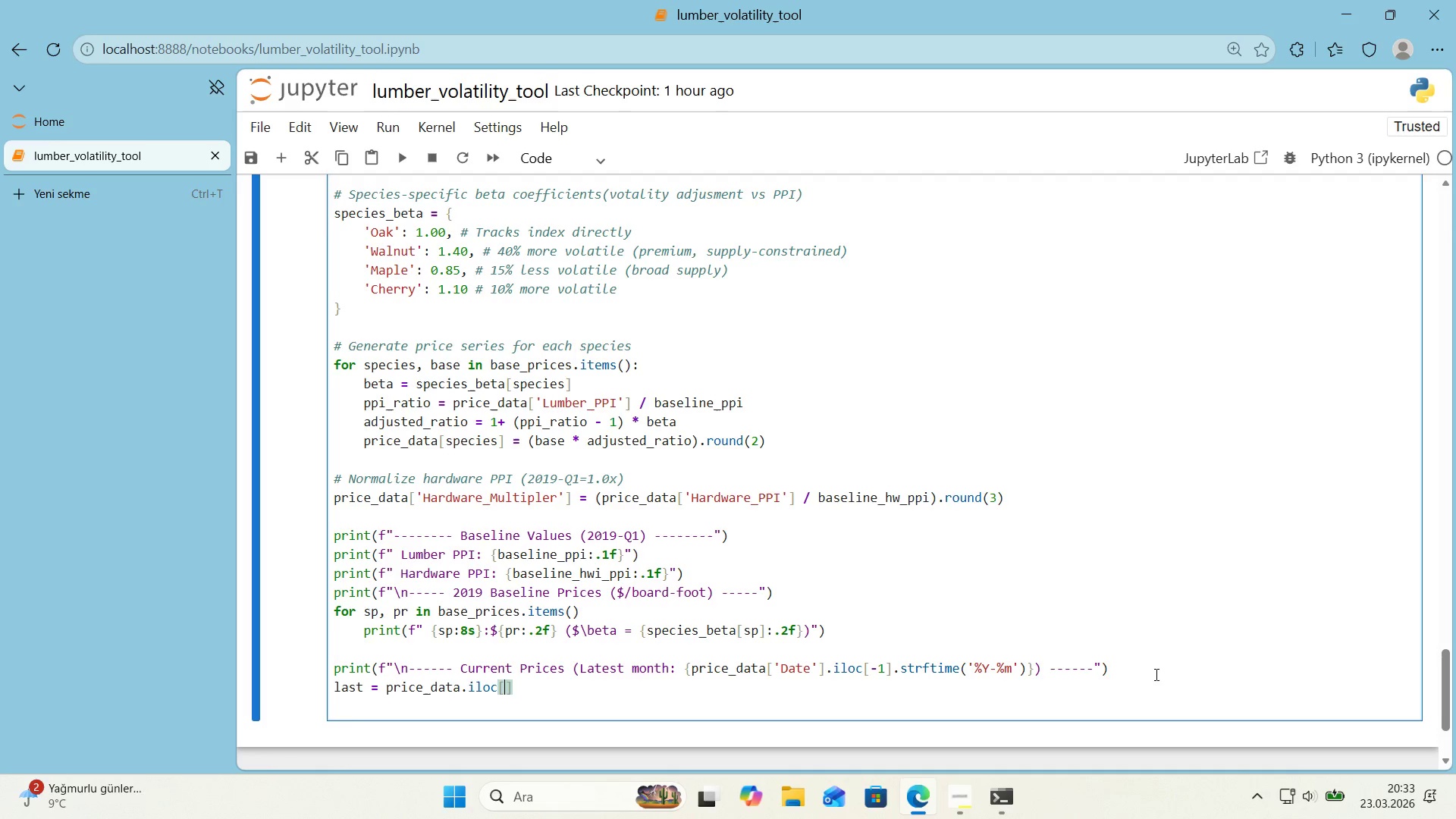 
key(NumpadSubtract)
 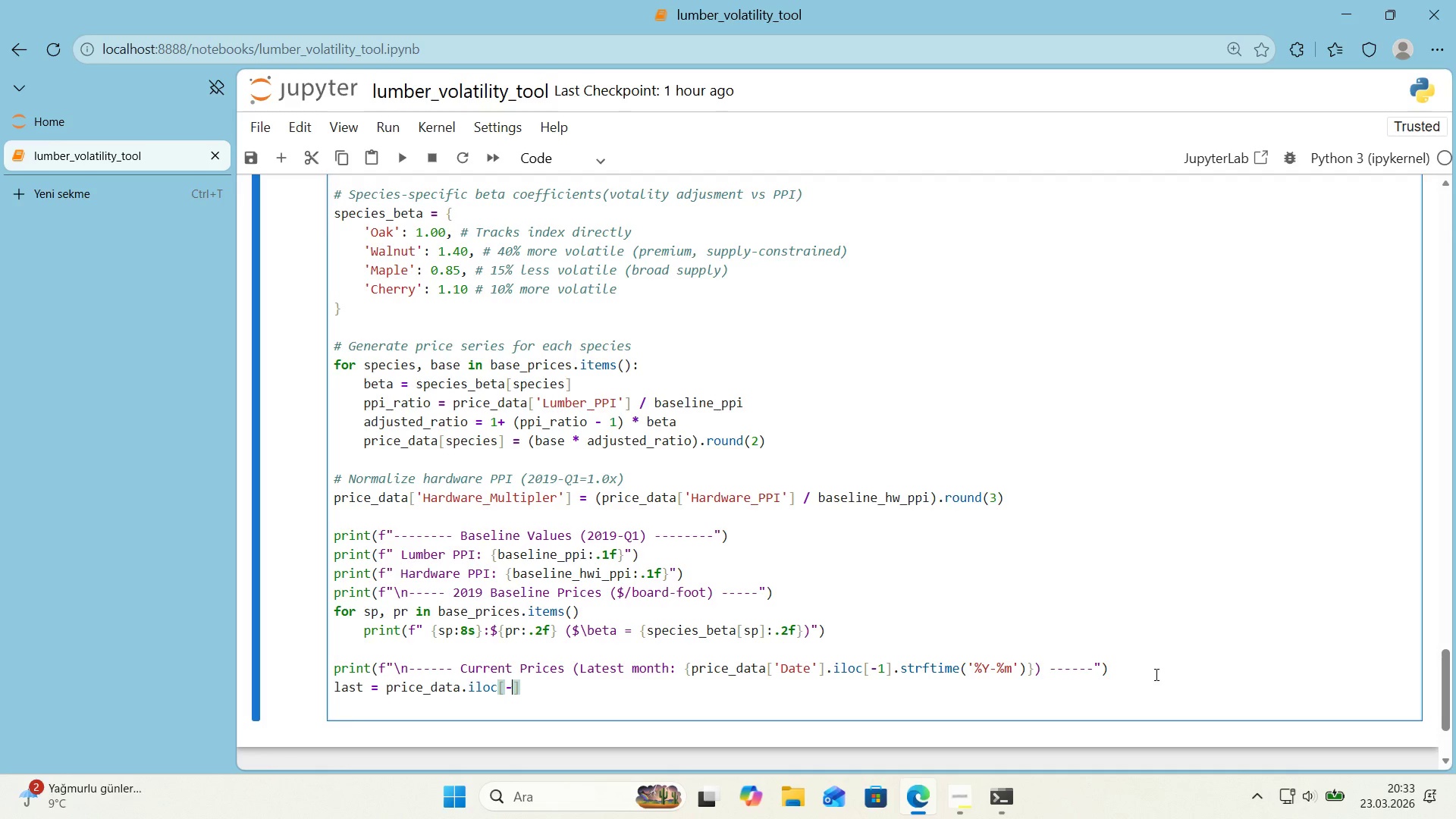 
key(1)
 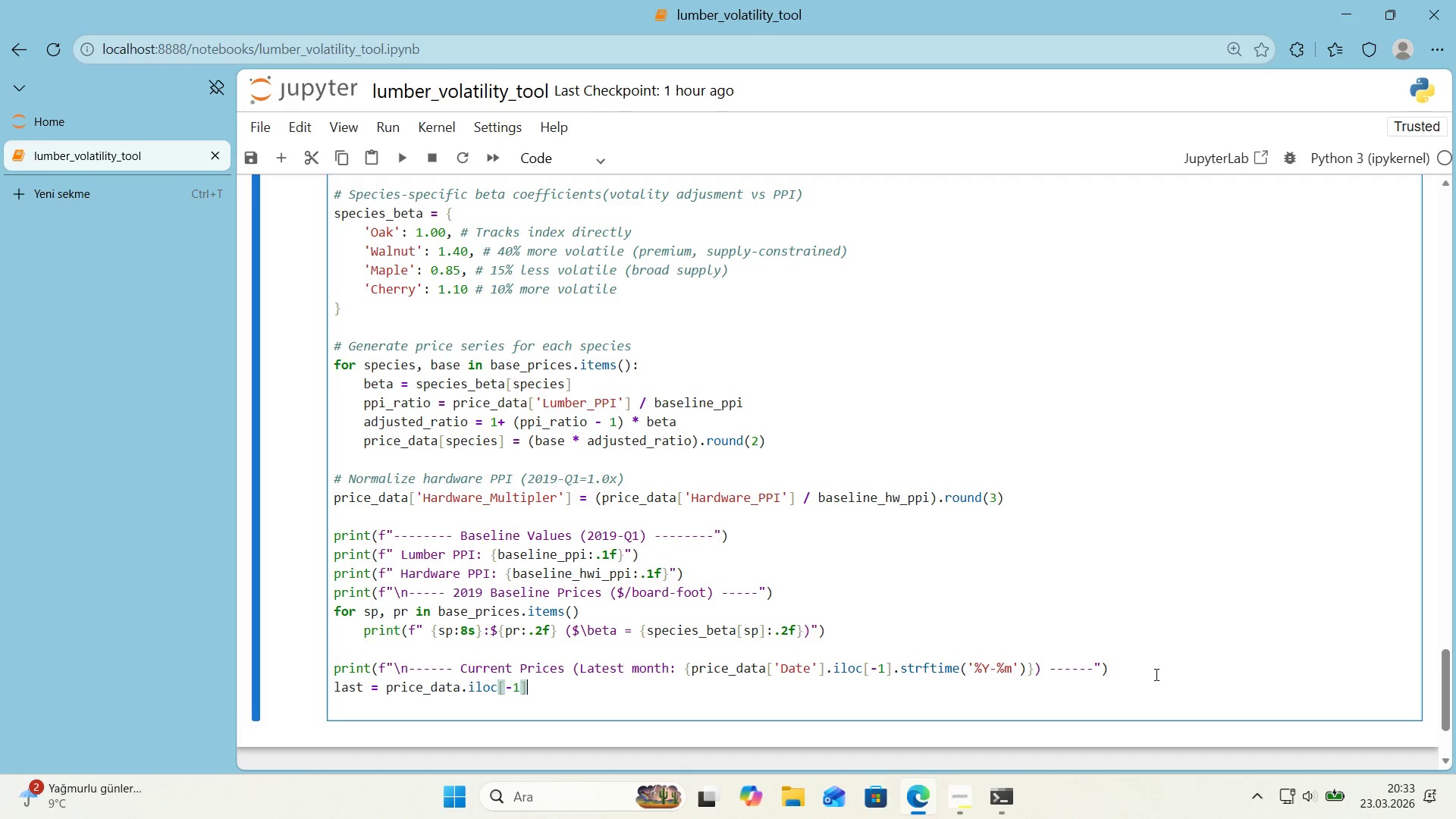 
key(ArrowRight)
 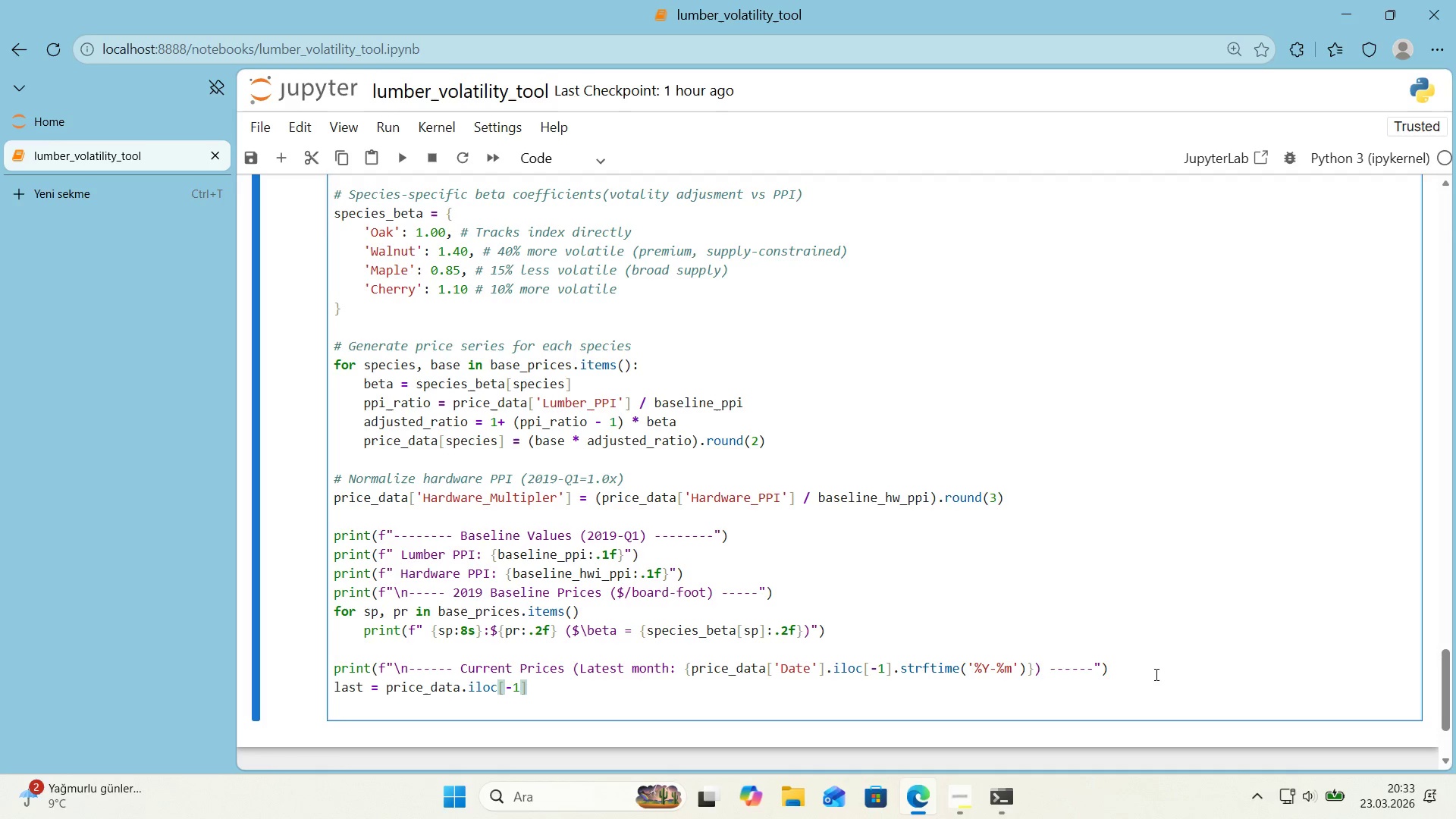 
key(Enter)
 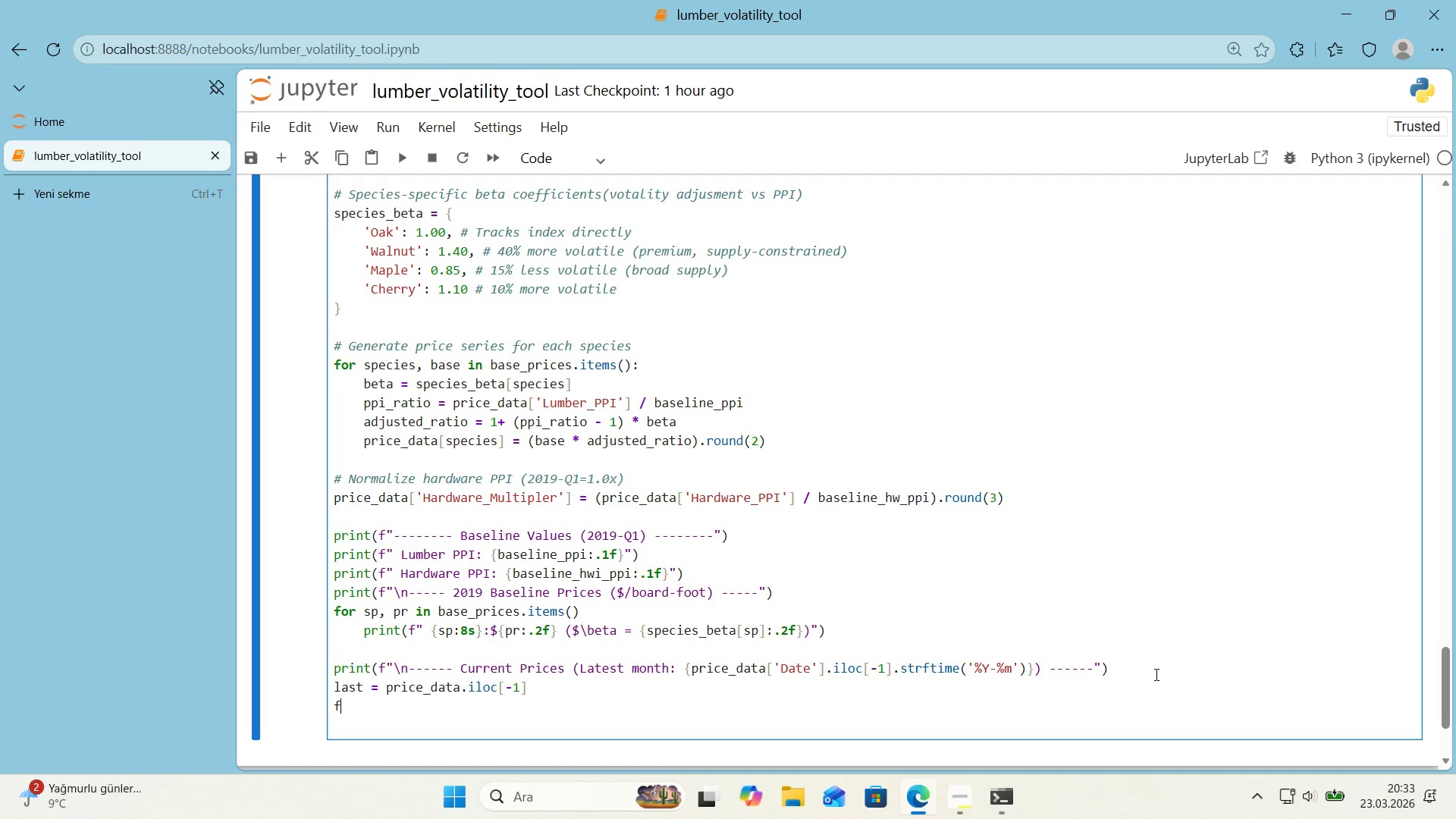 
type(fro)
key(Backspace)
key(Backspace)
type(or sp 'n base_pr'ces>)
 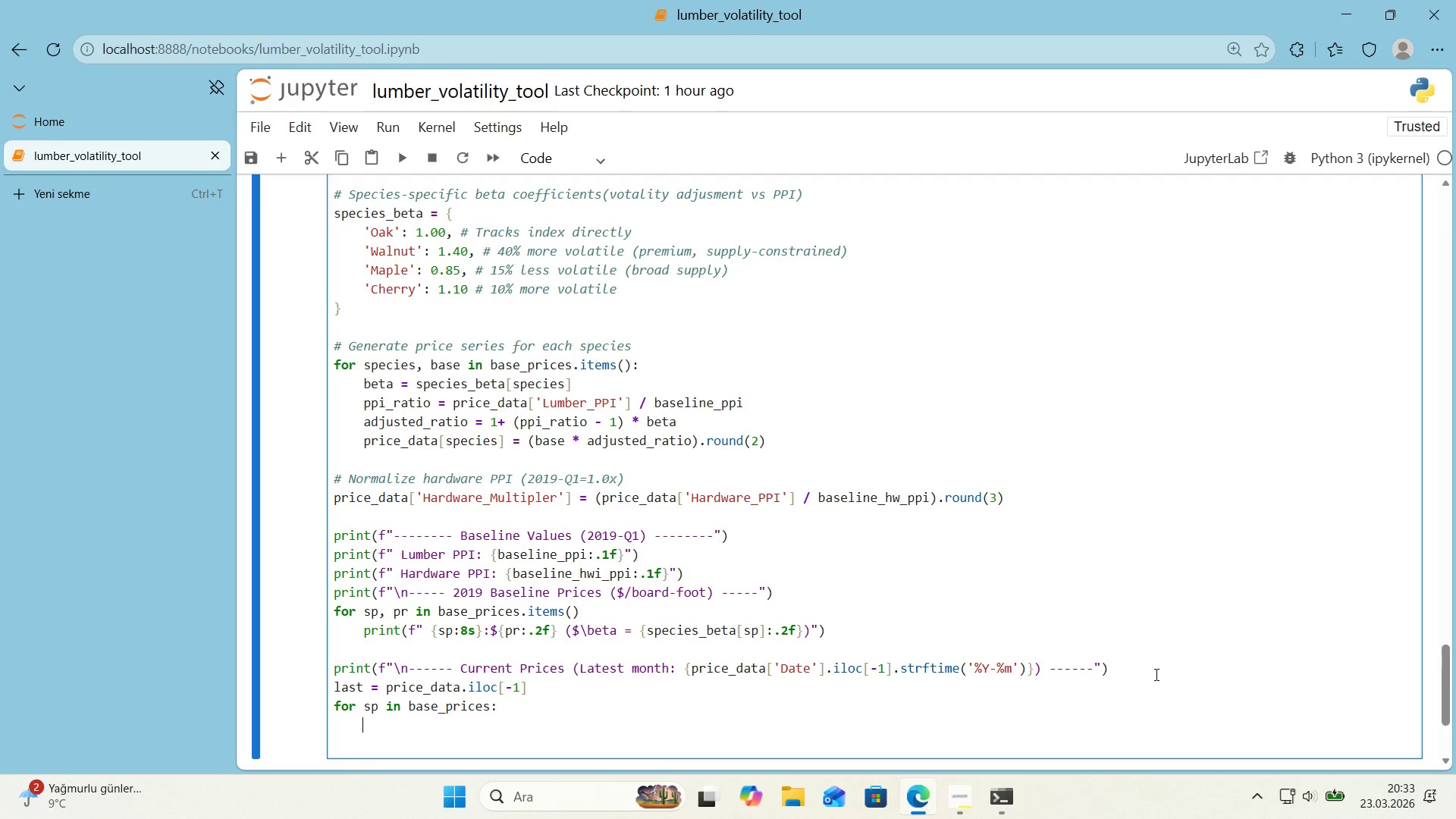 
 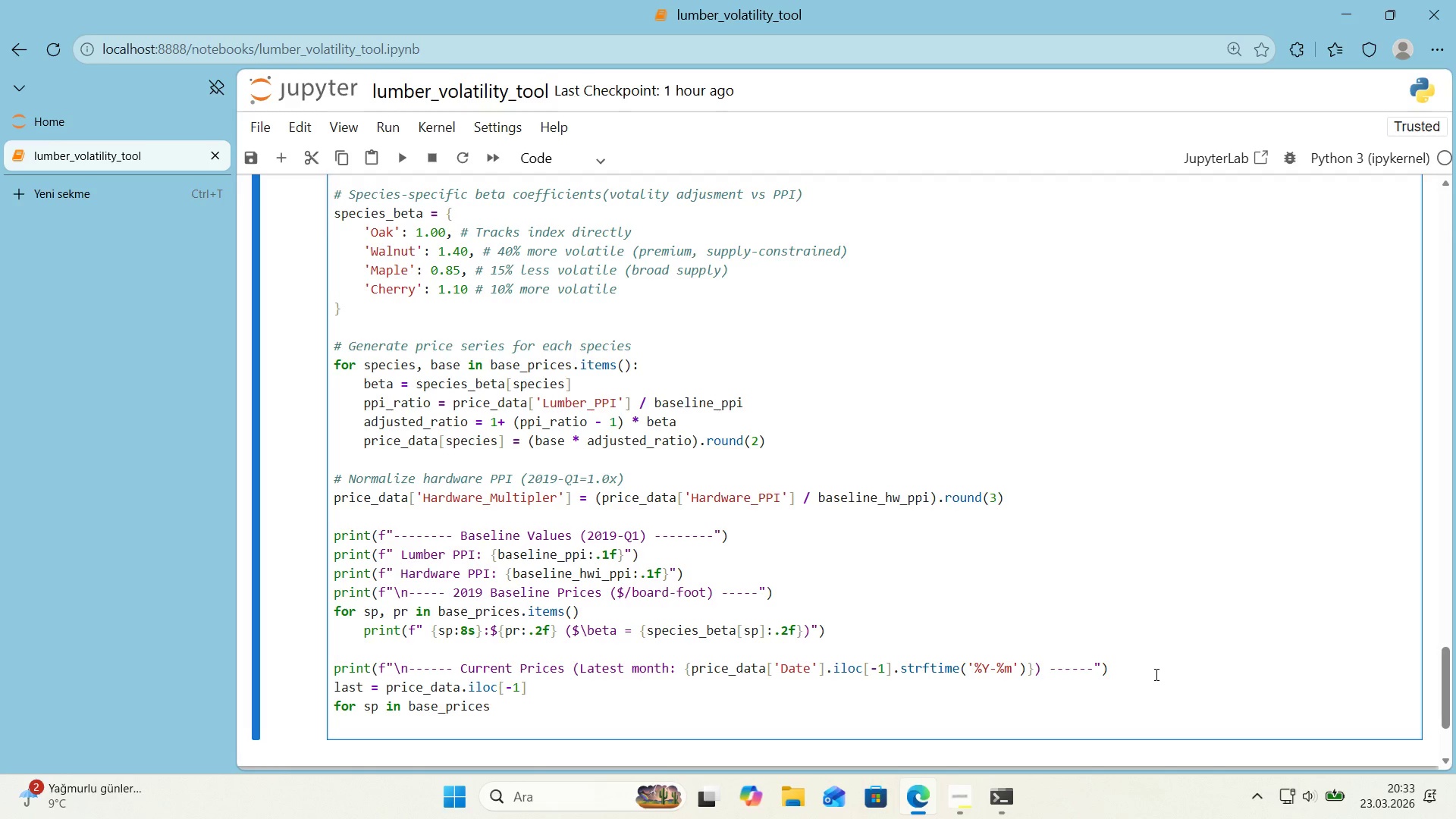 
key(Enter)
 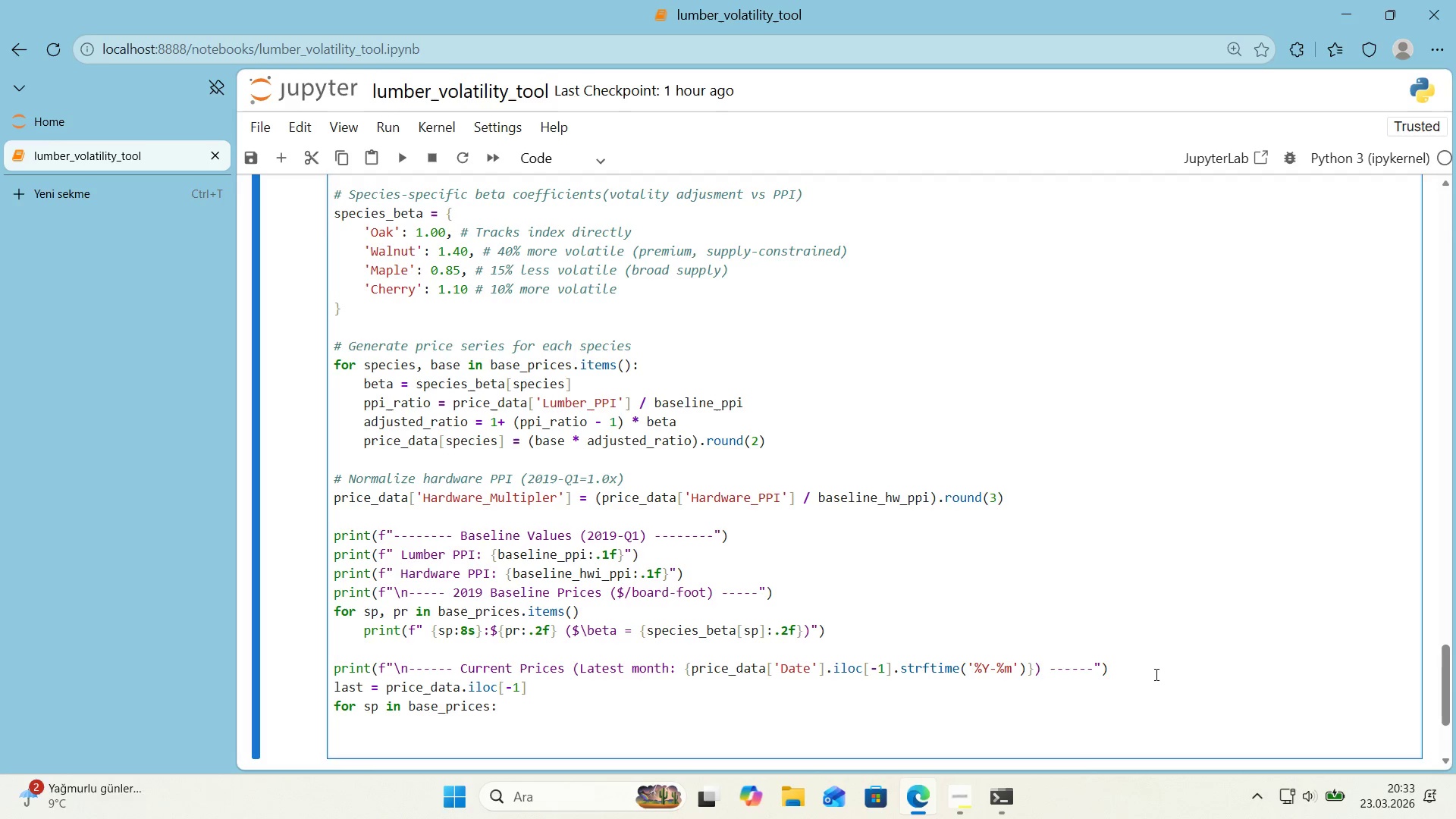 
type(change ) *()
 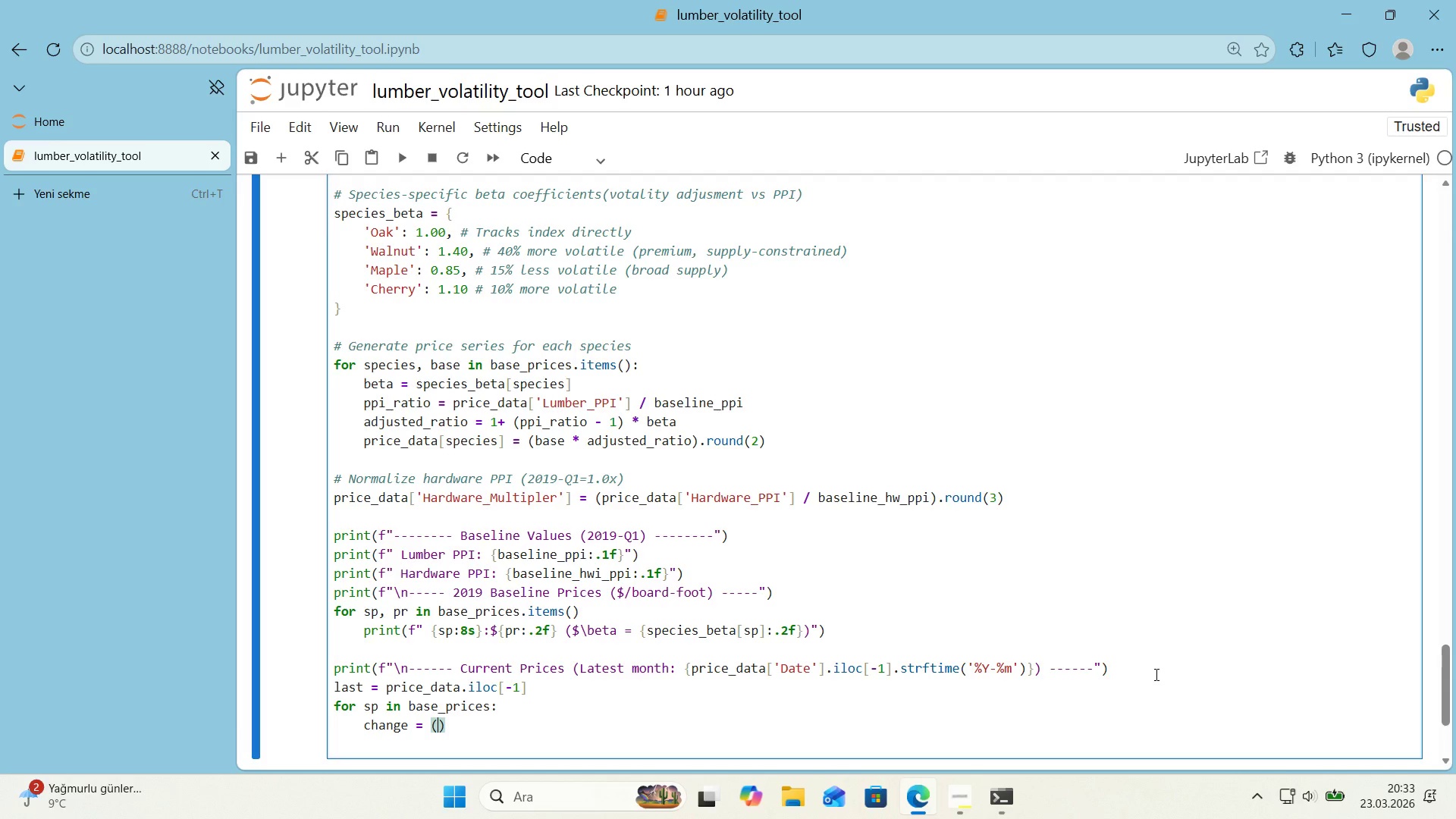 
 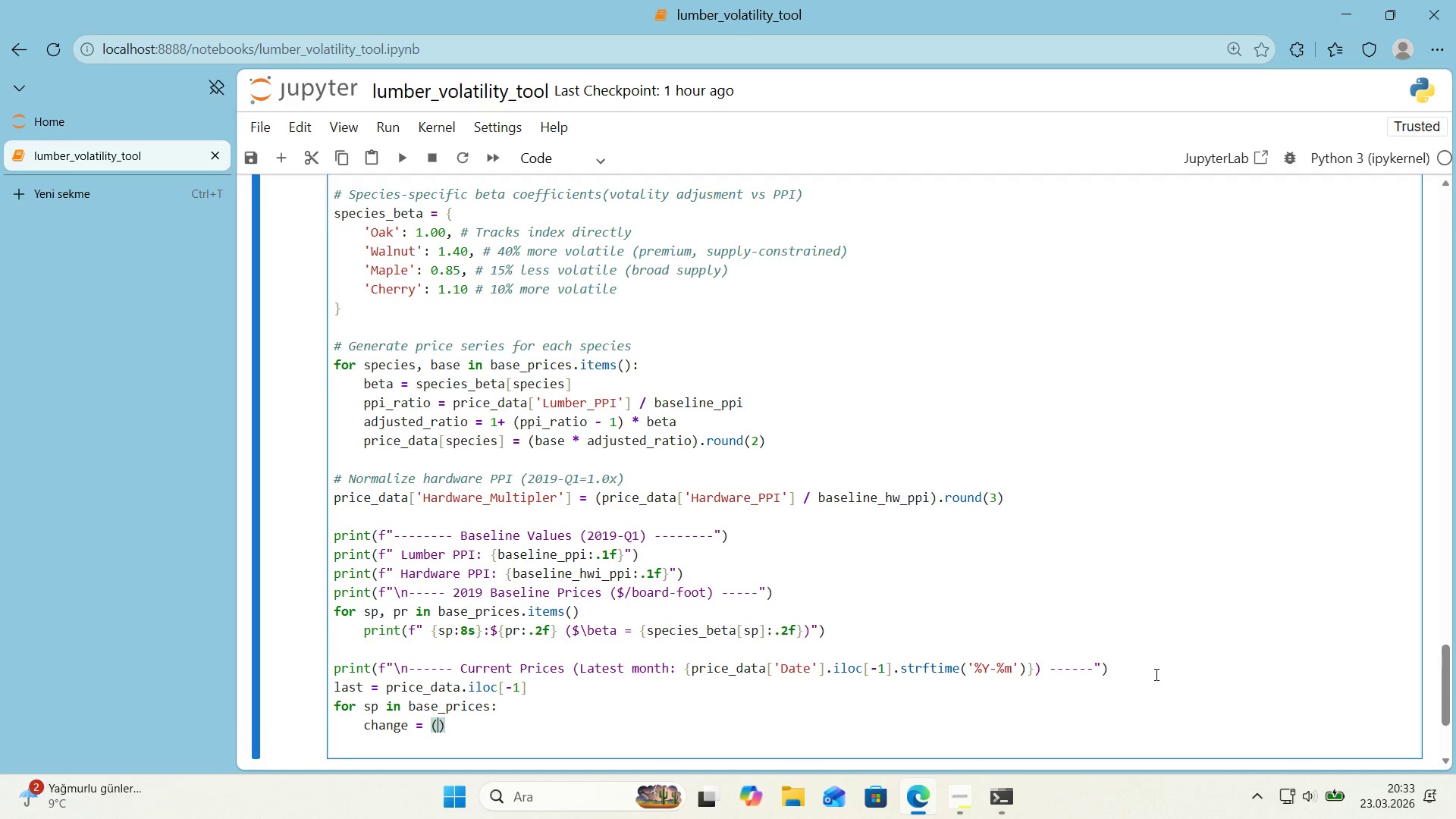 
key(ArrowLeft)
 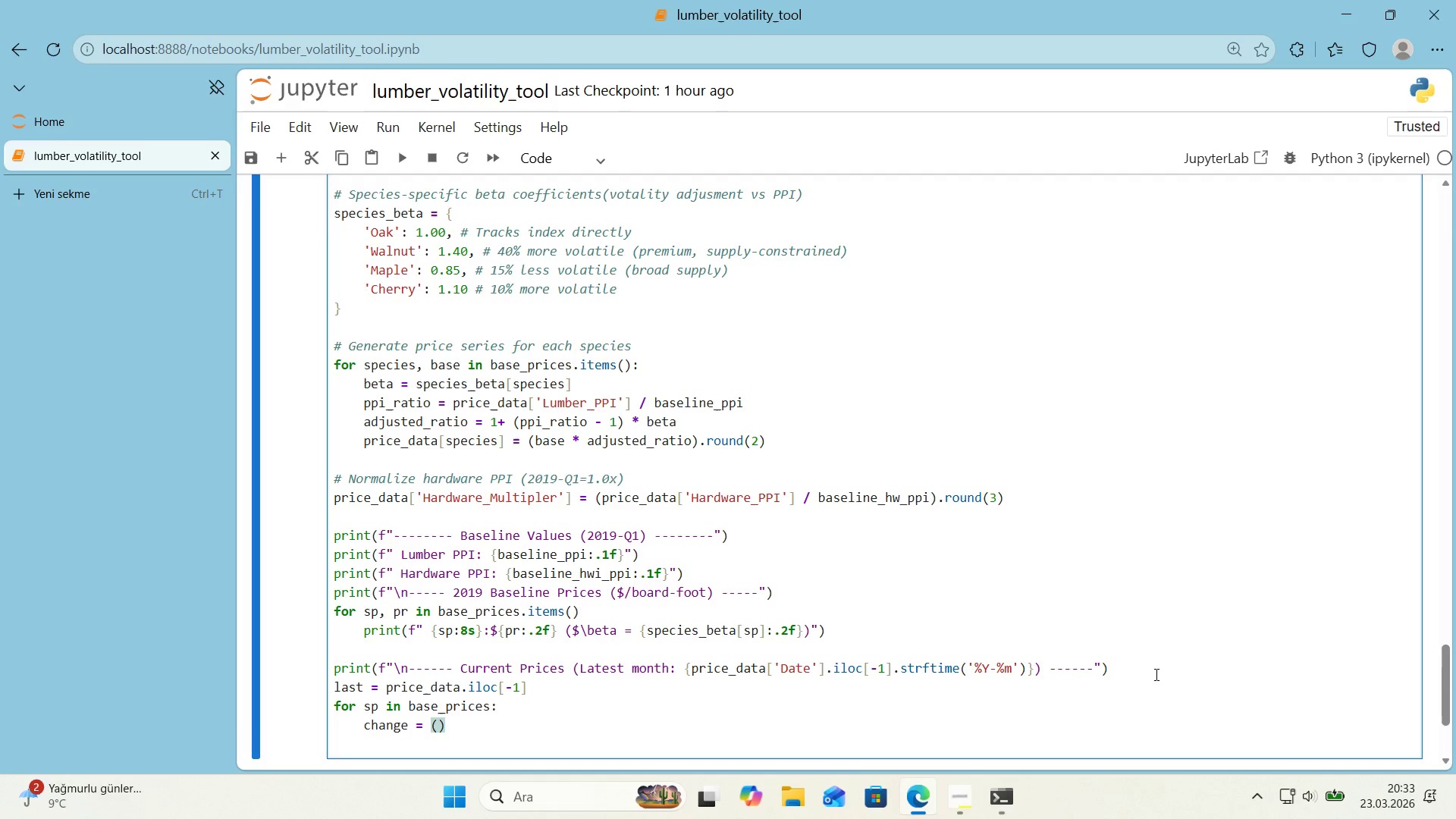 
type(*()
 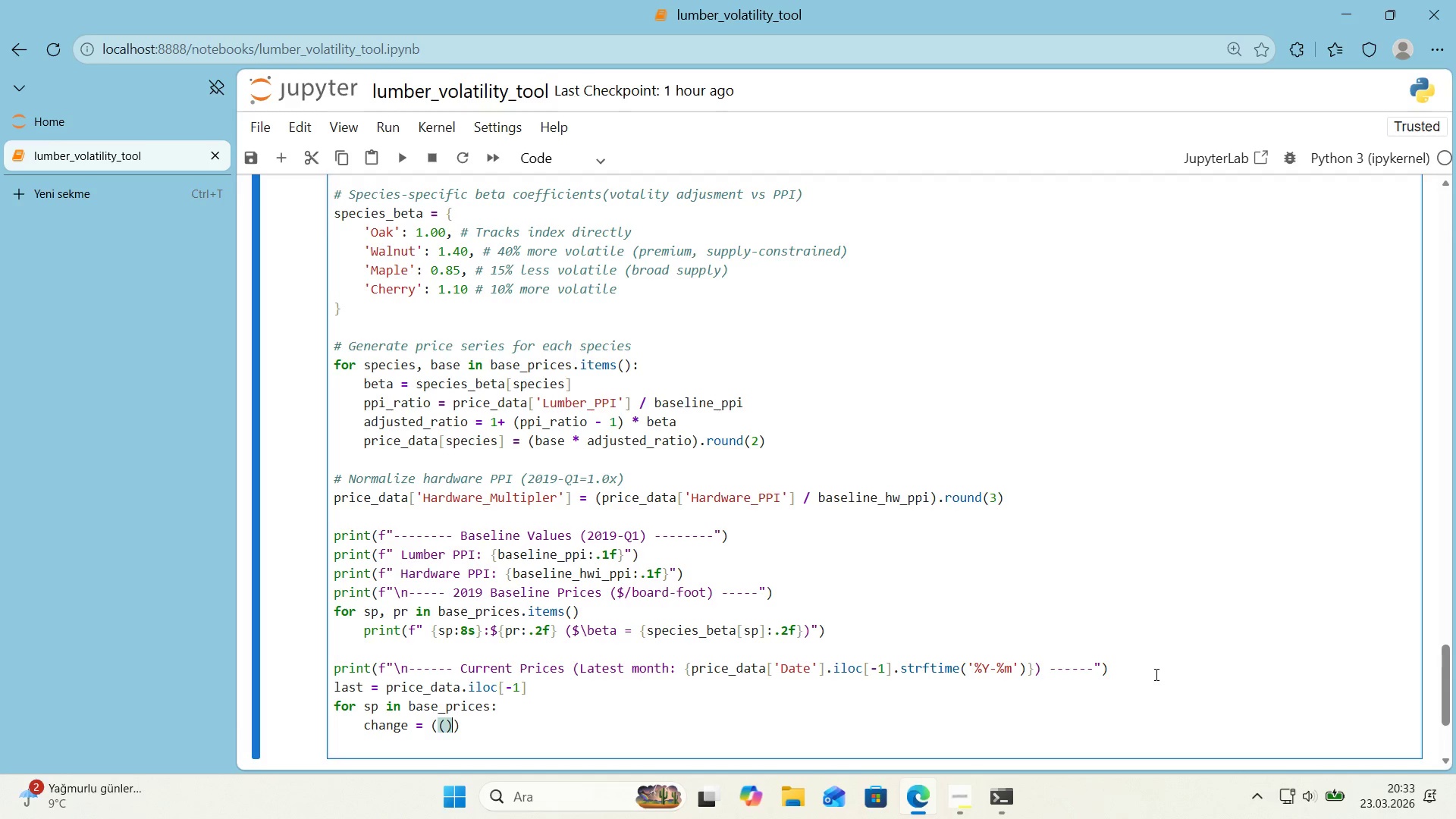 
key(ArrowLeft)
 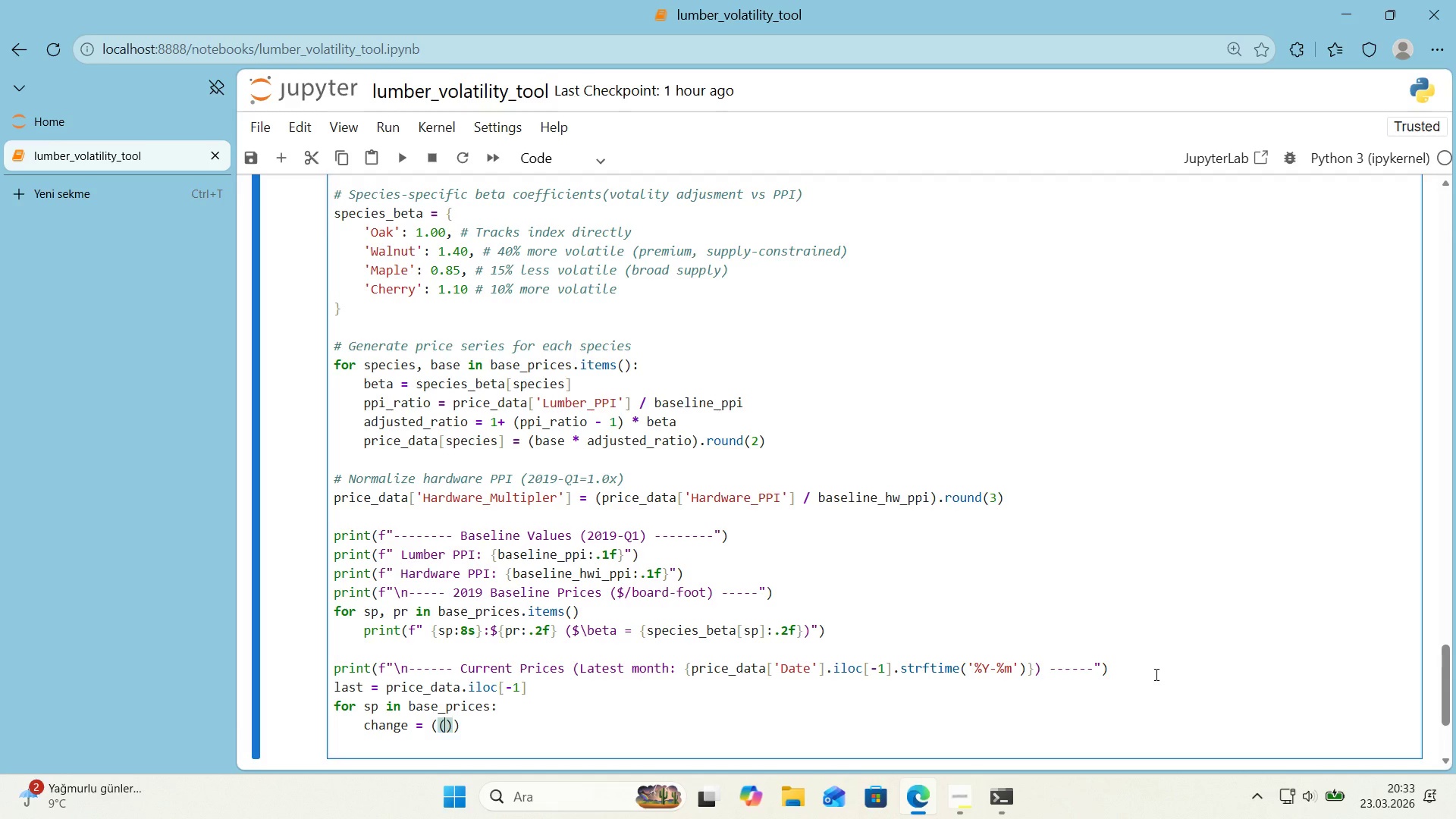 
type(las)
key(Backspace)
key(Backspace)
type(la)
key(Backspace)
key(Backspace)
type(ast)
 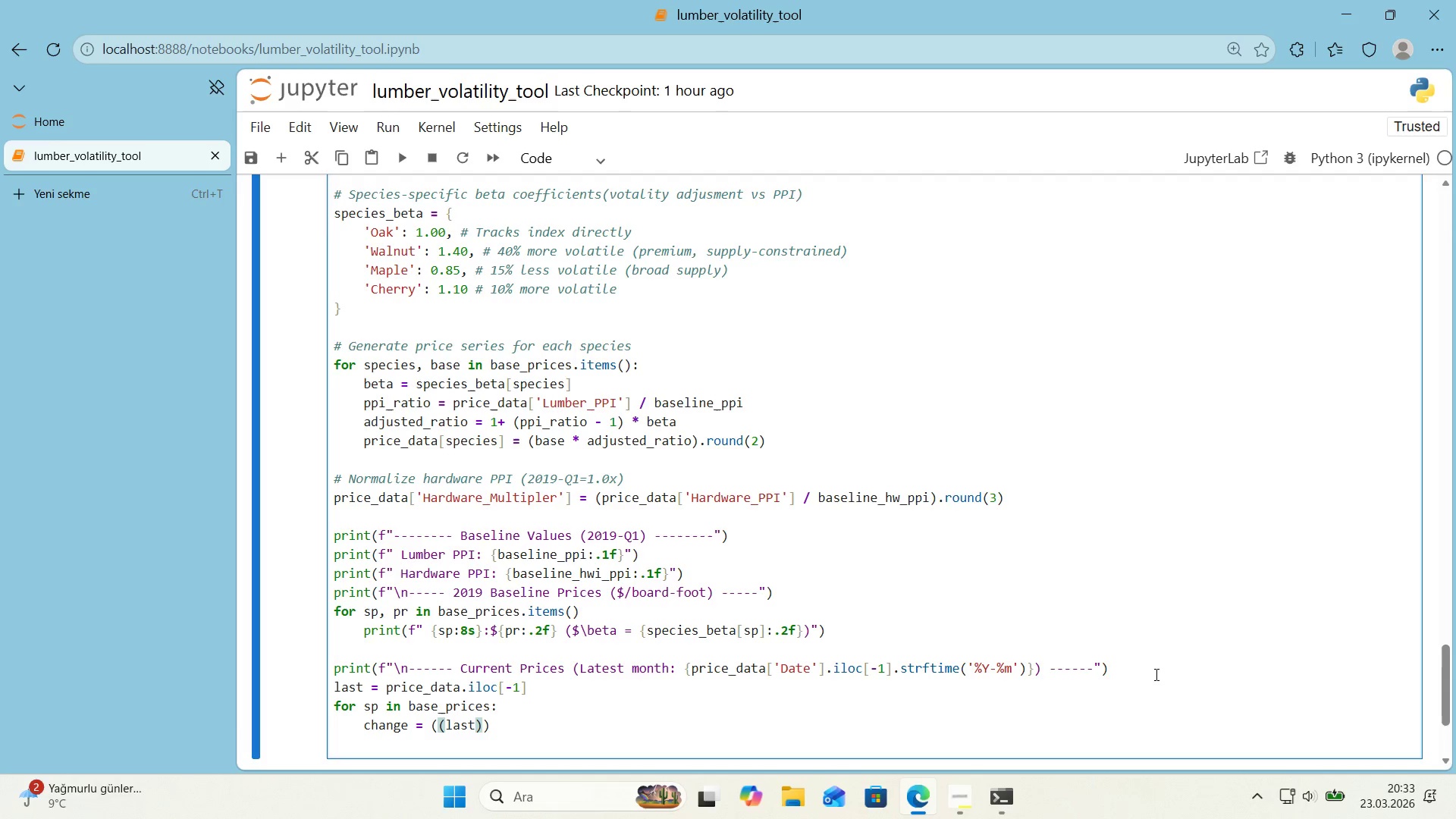 
key(Alt+Control+8)
 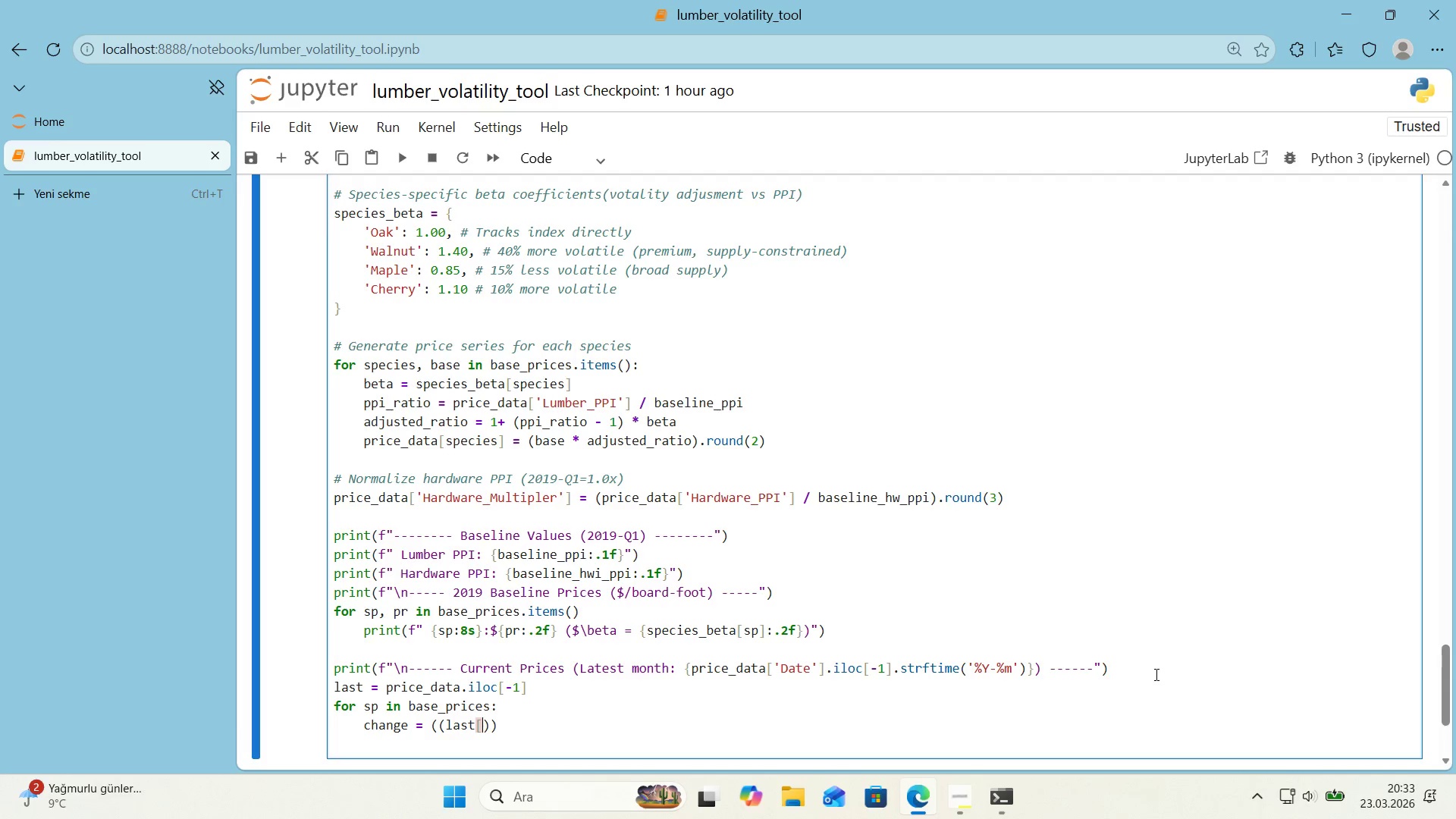 
key(Alt+Control+9)
 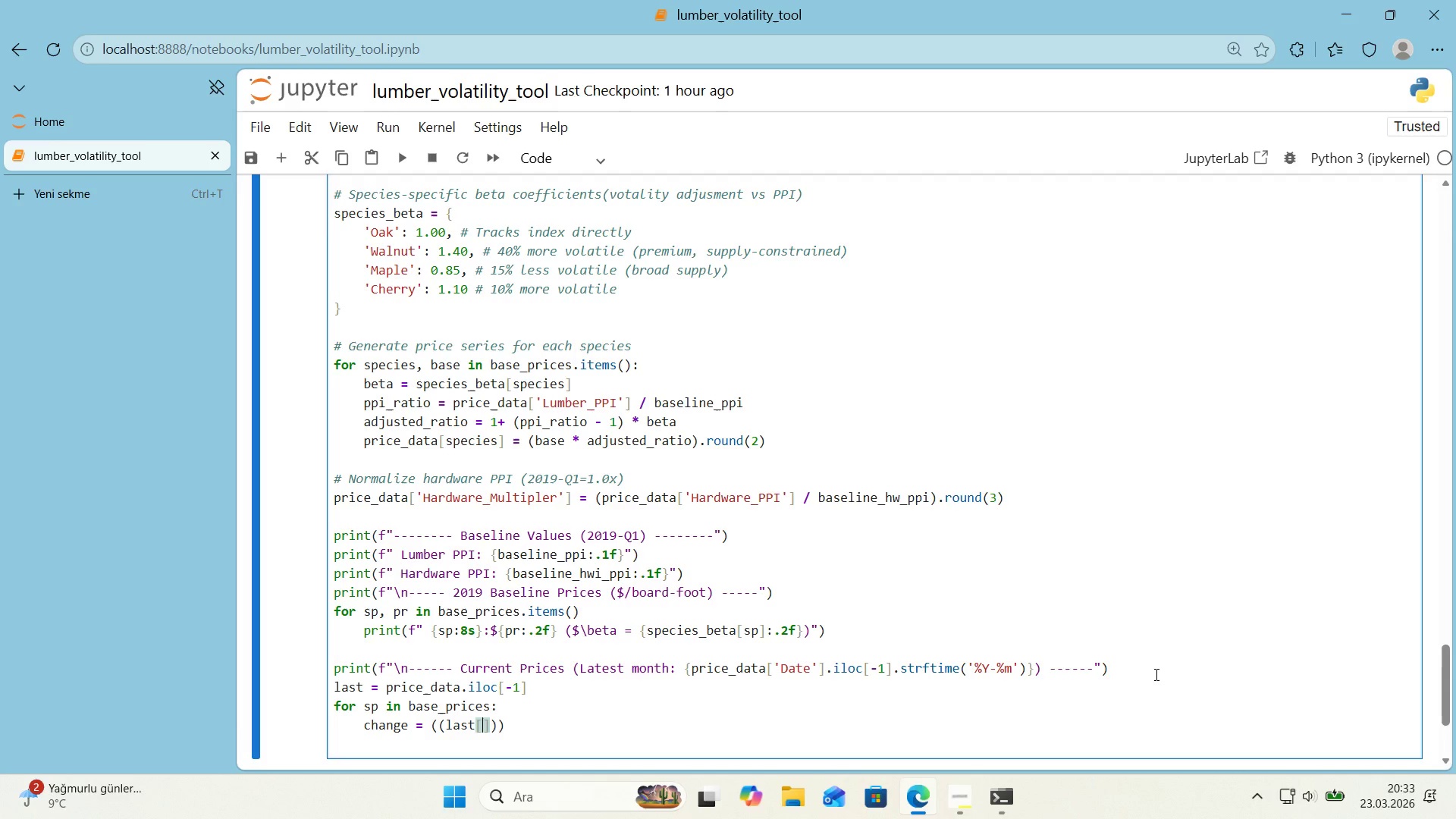 
key(ArrowLeft)
 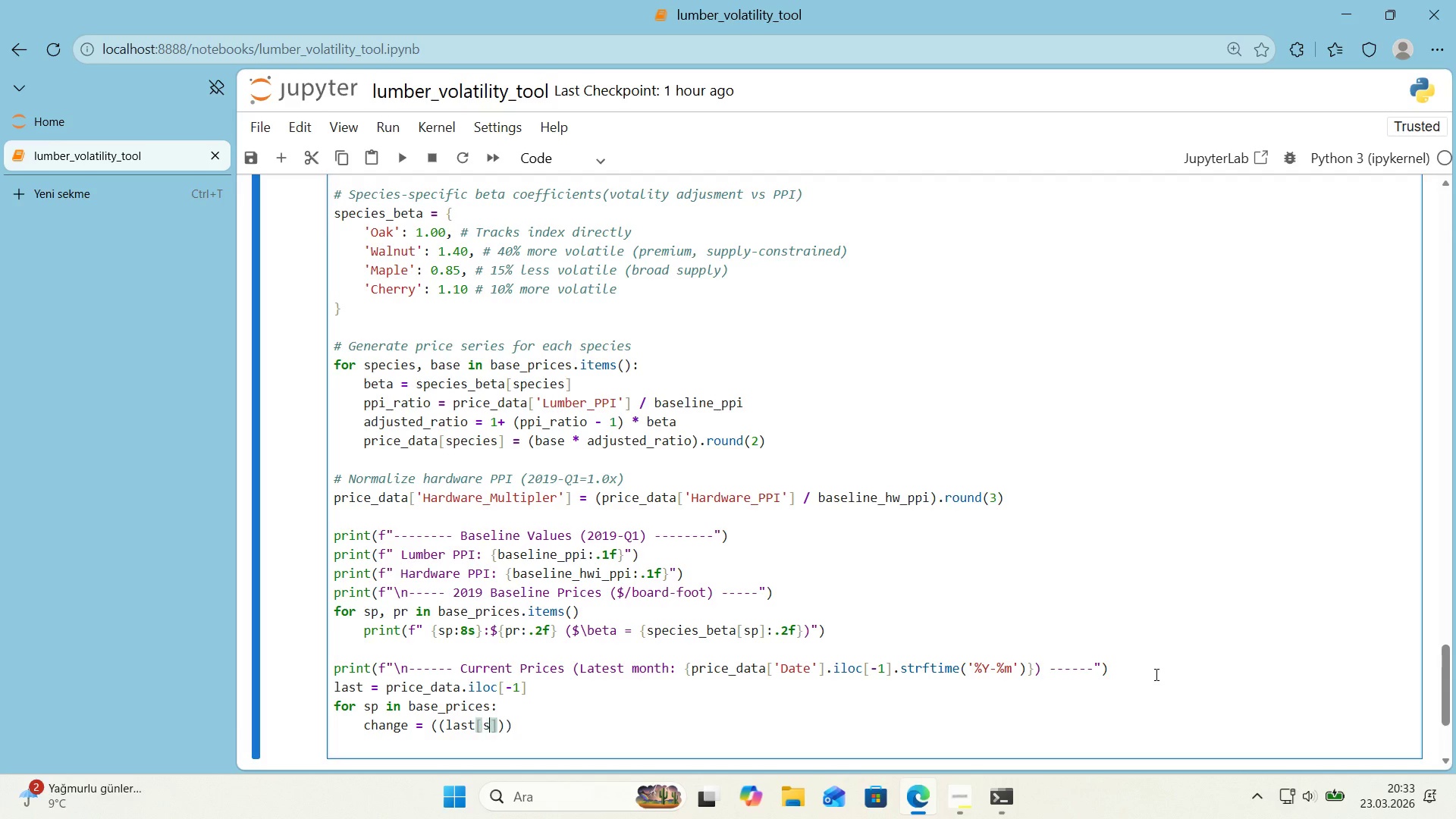 
type(sp)
 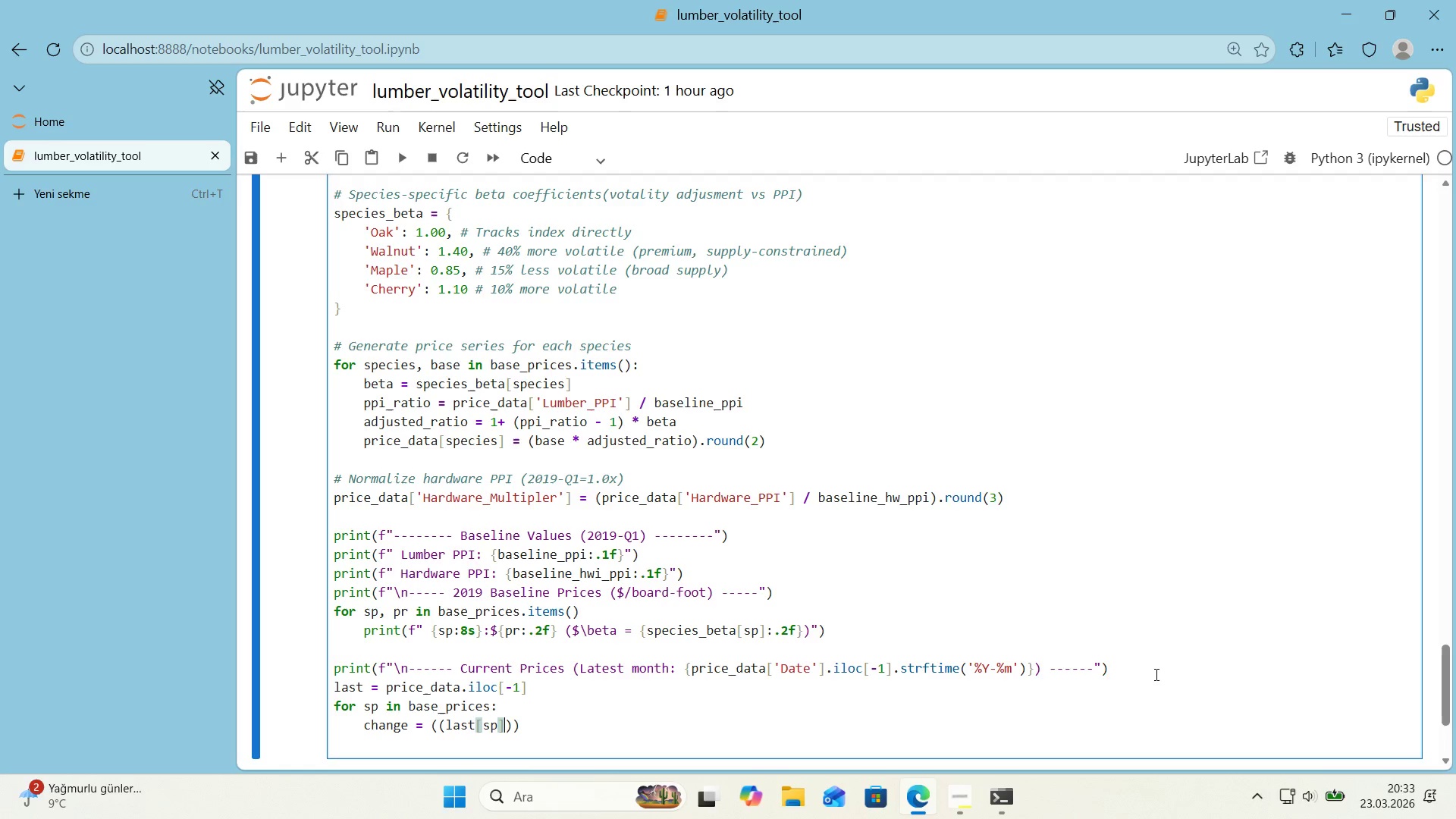 
key(ArrowRight)
 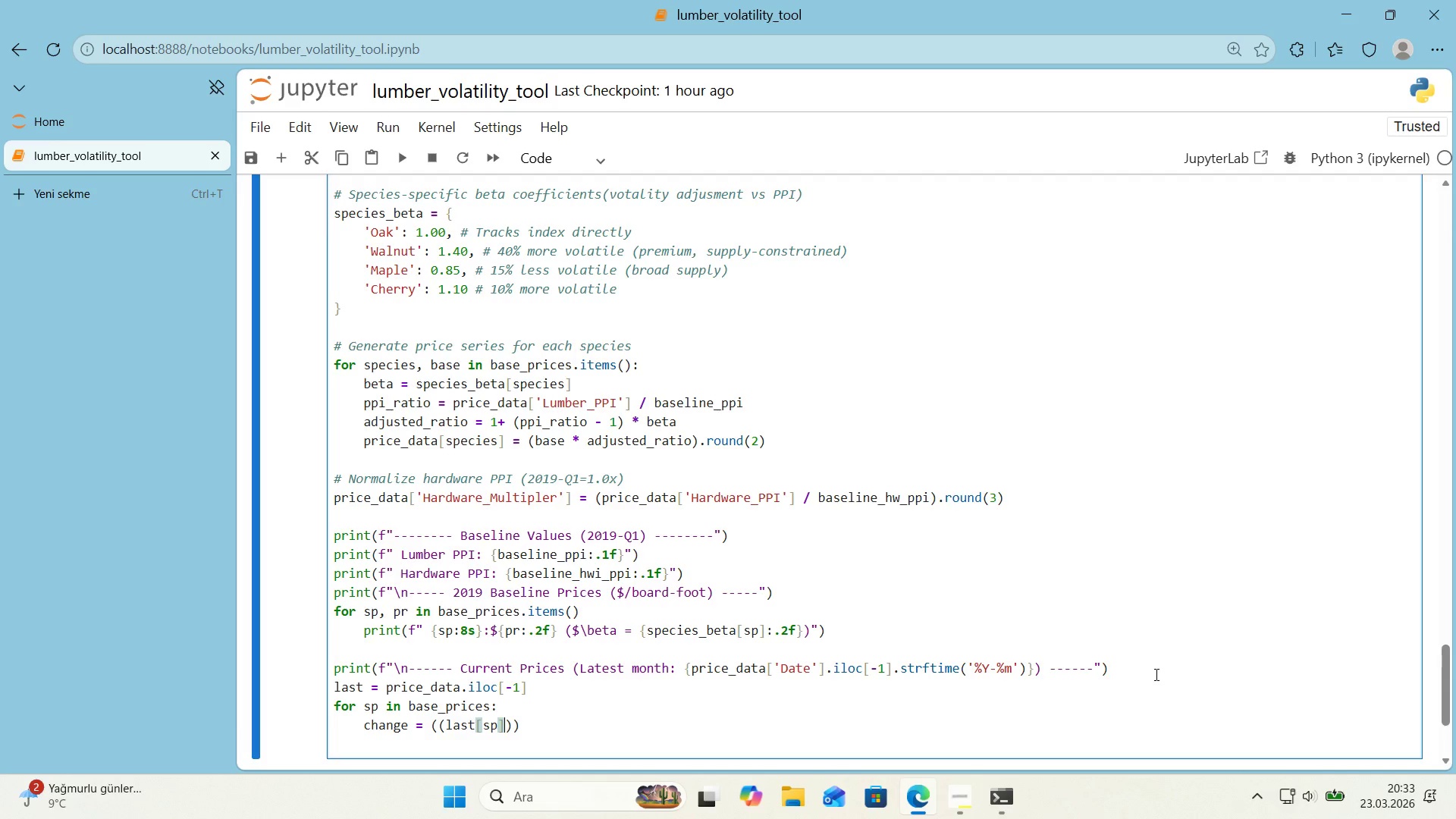 
type(- base_pr'ces)
 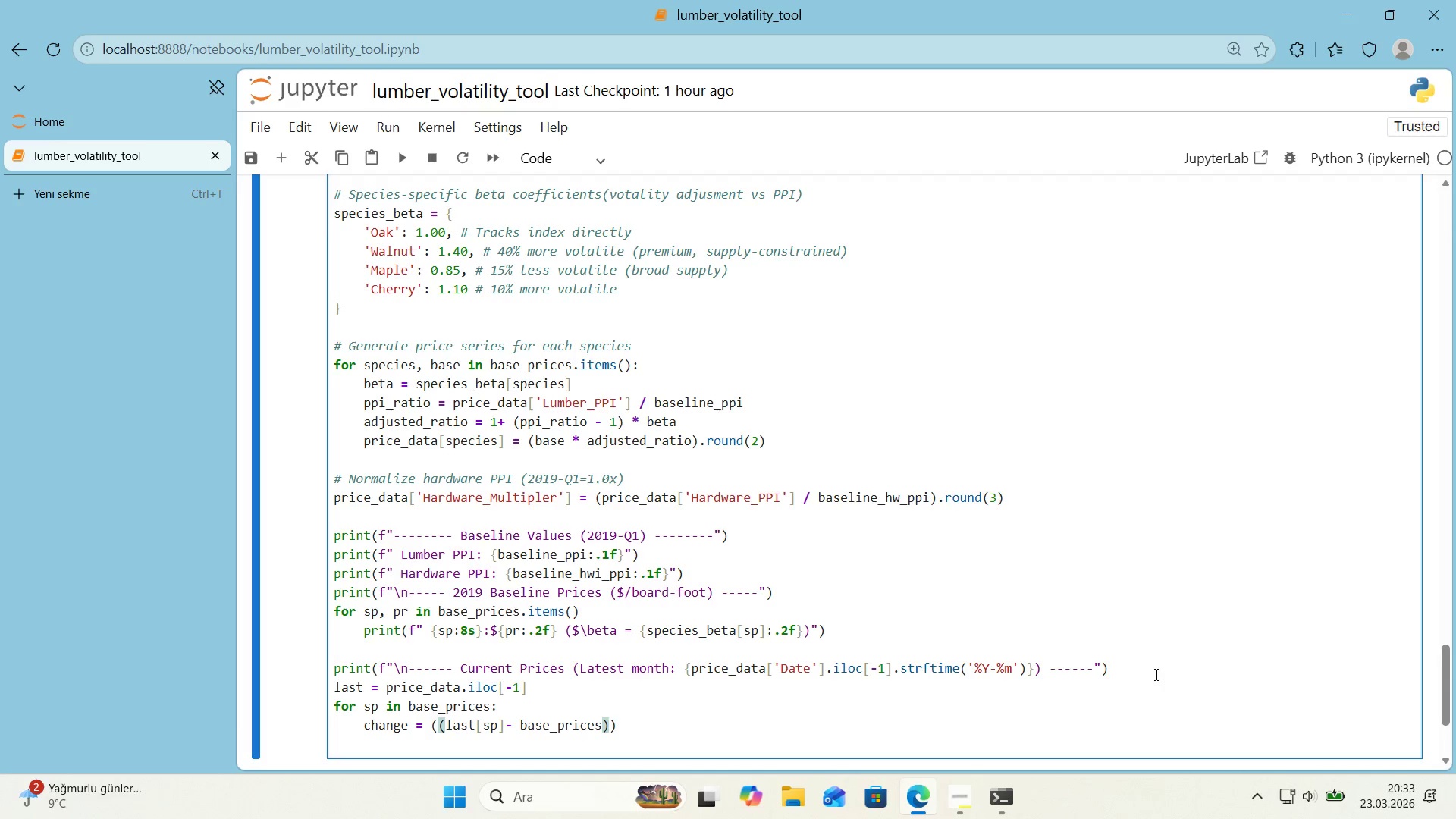 
key(Alt+Control+8)
 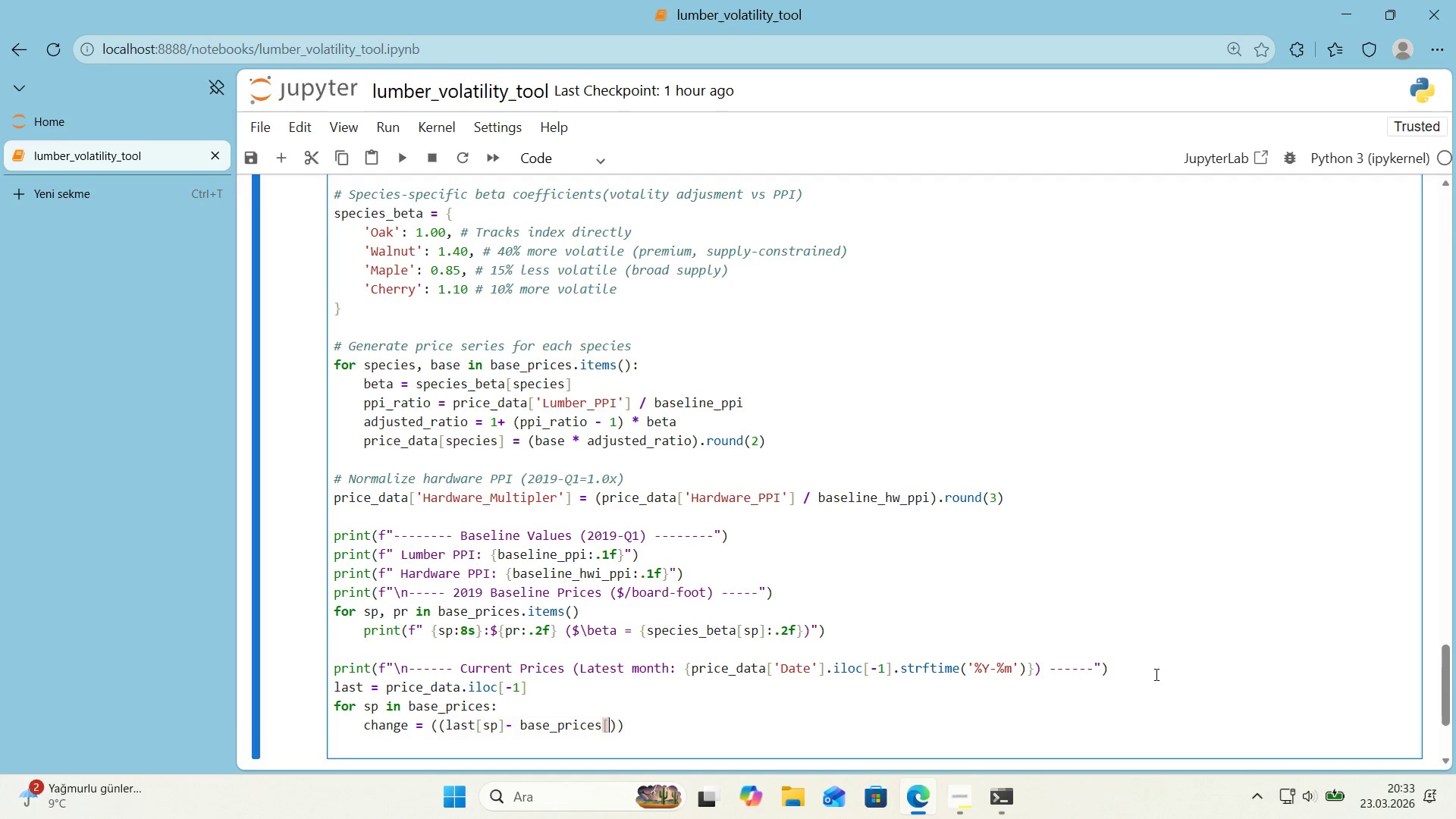 
key(Alt+Control+9)
 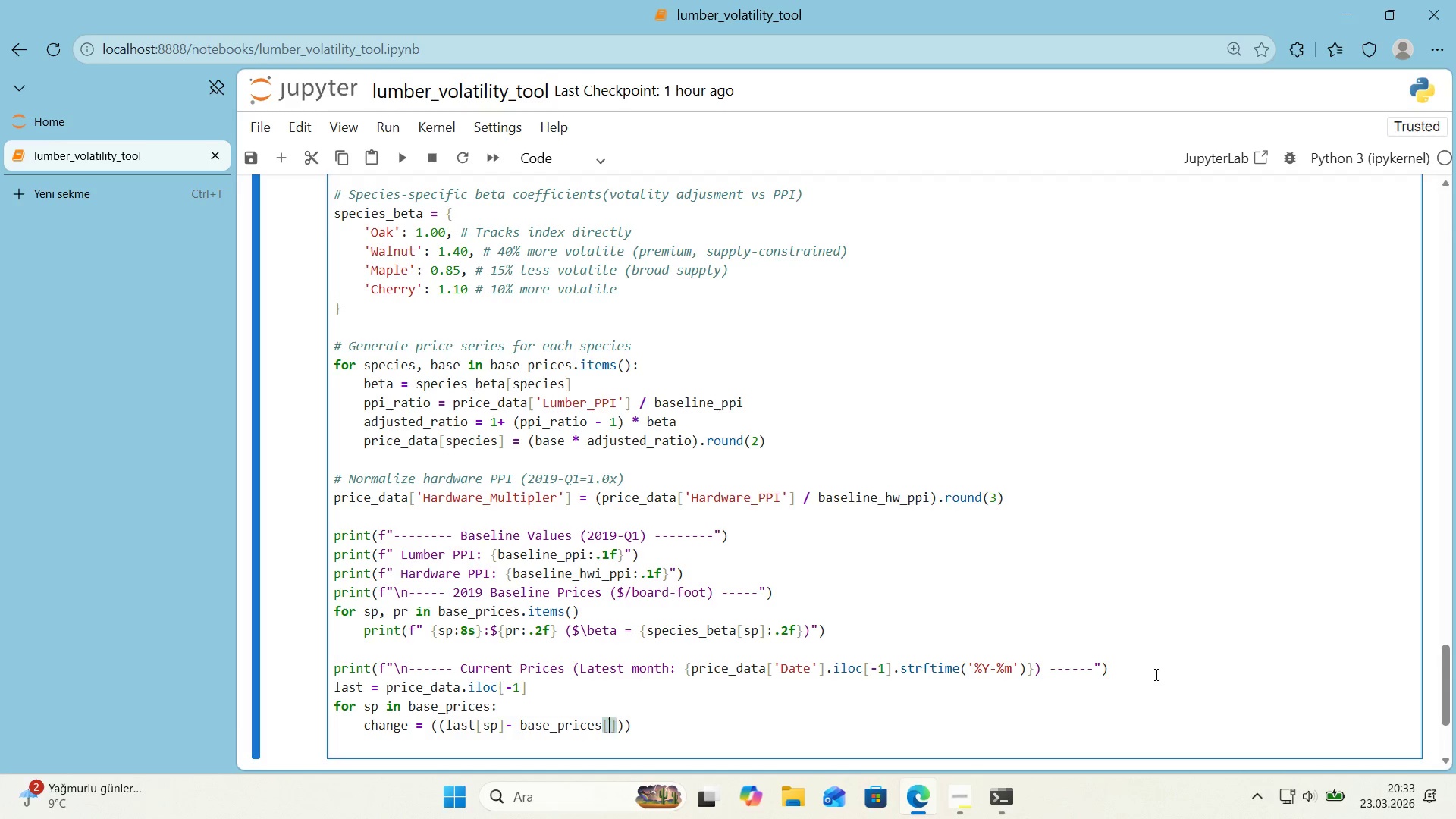 
key(ArrowLeft)
 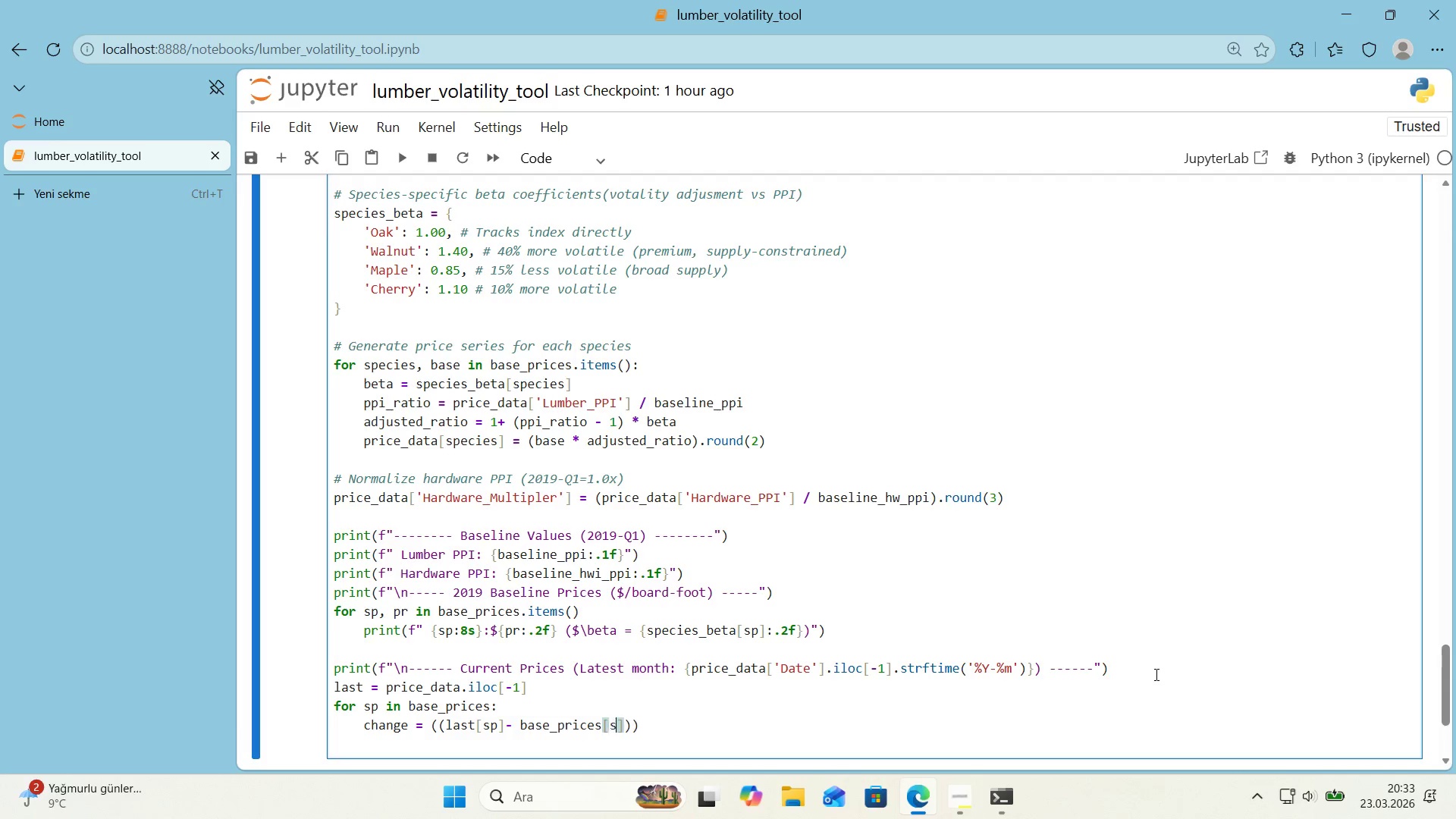 
key(S)
 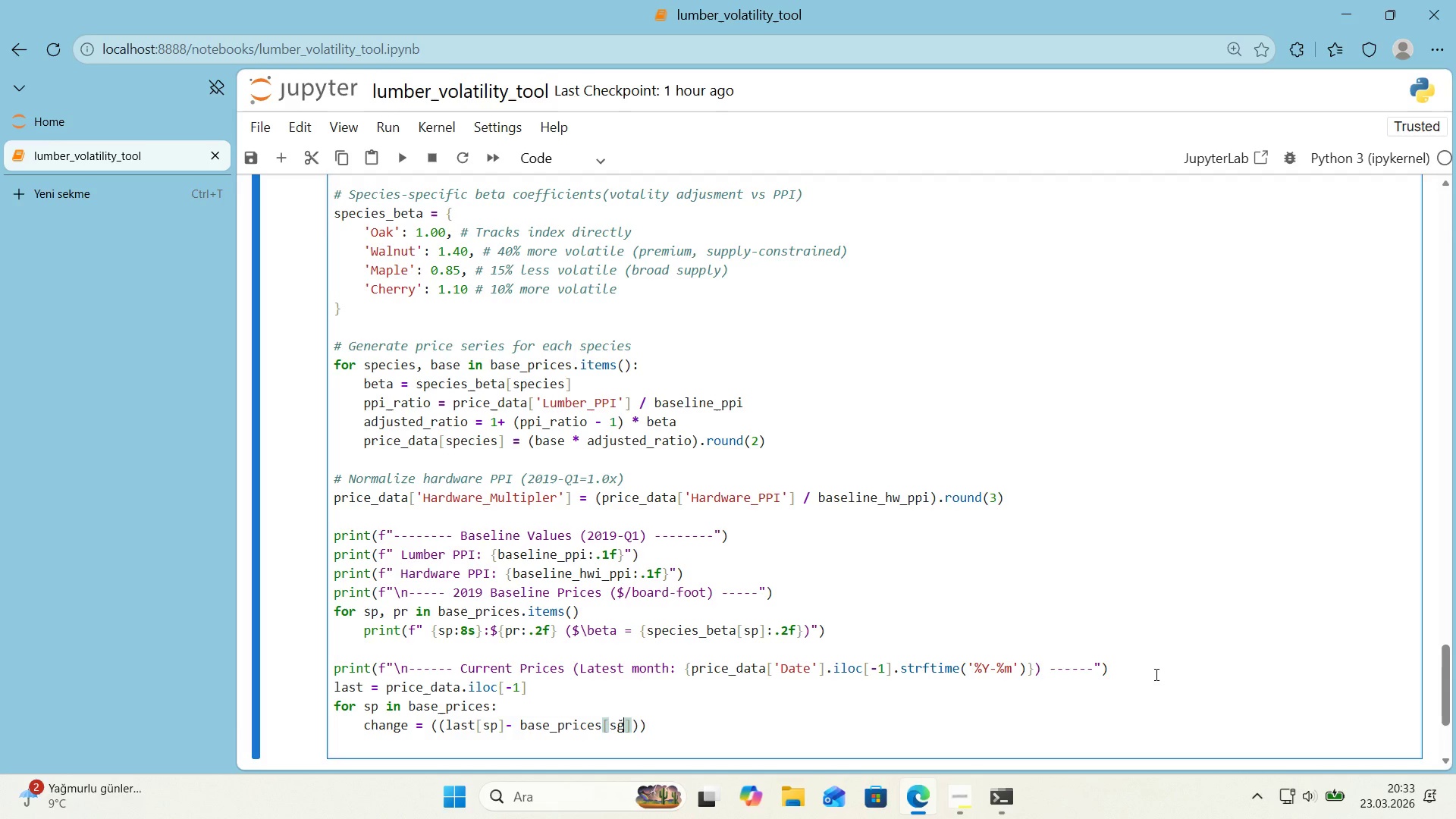 
key(BracketLeft)
 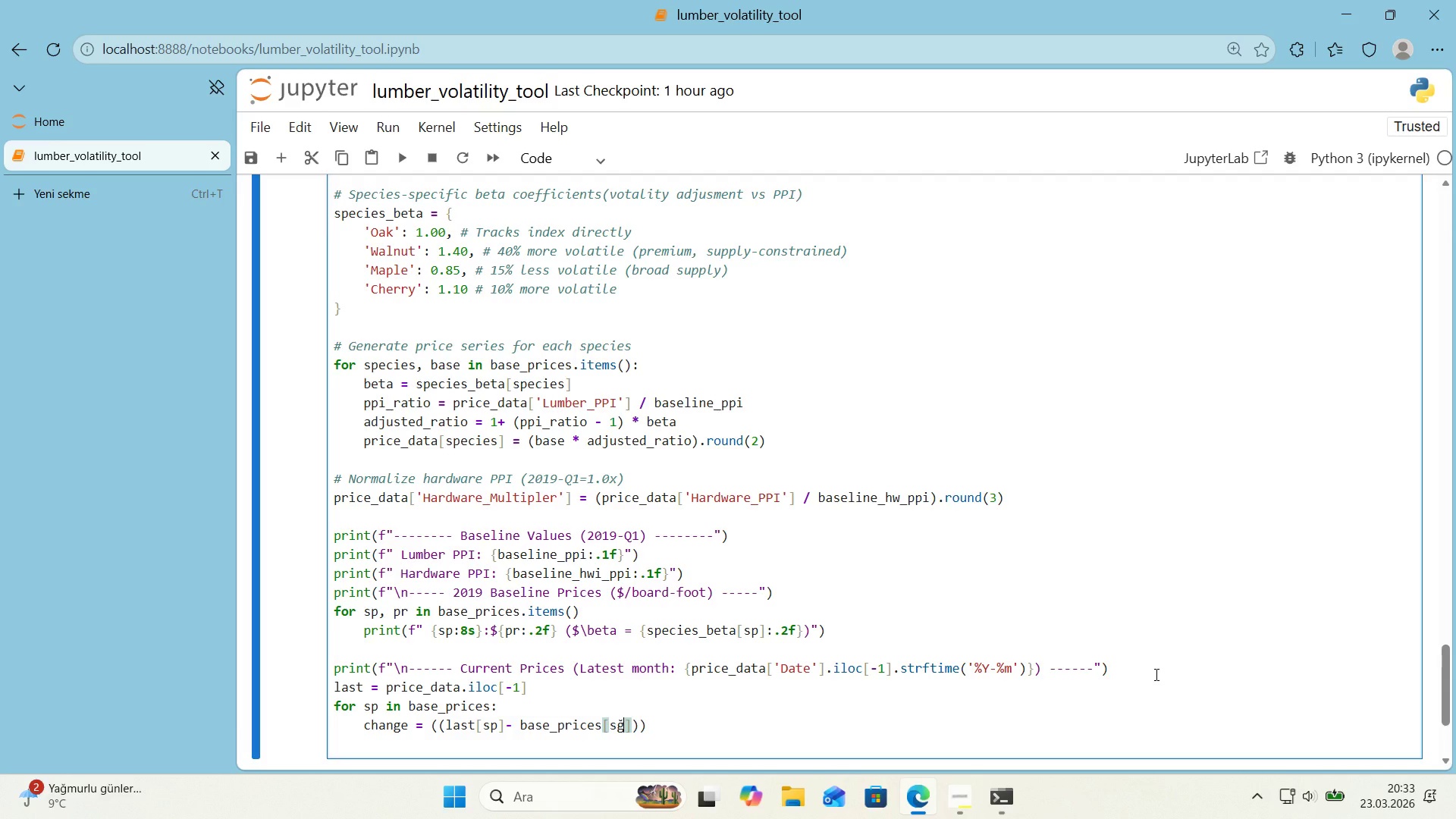 
key(NumLock)
 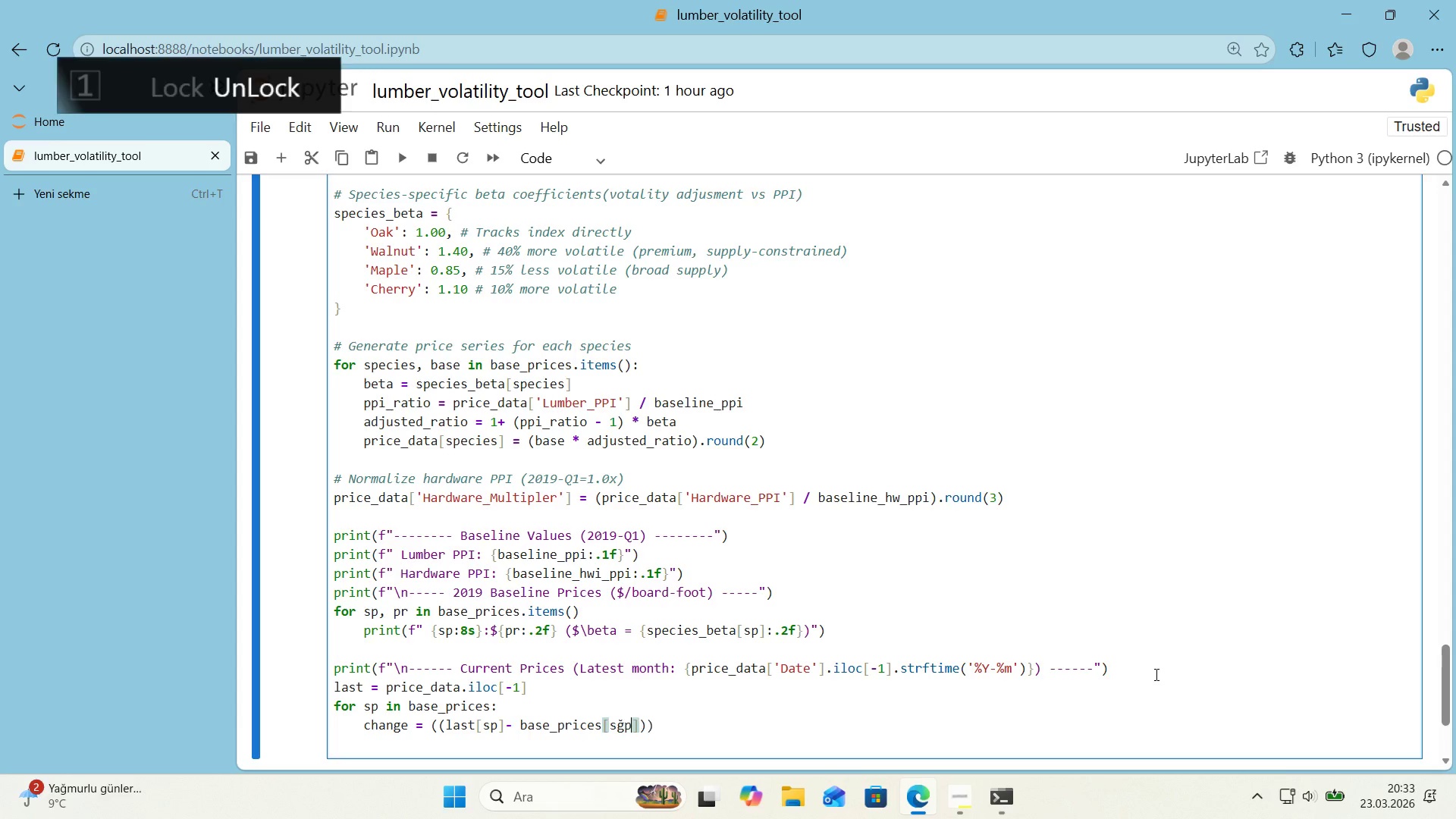 
key(P)
 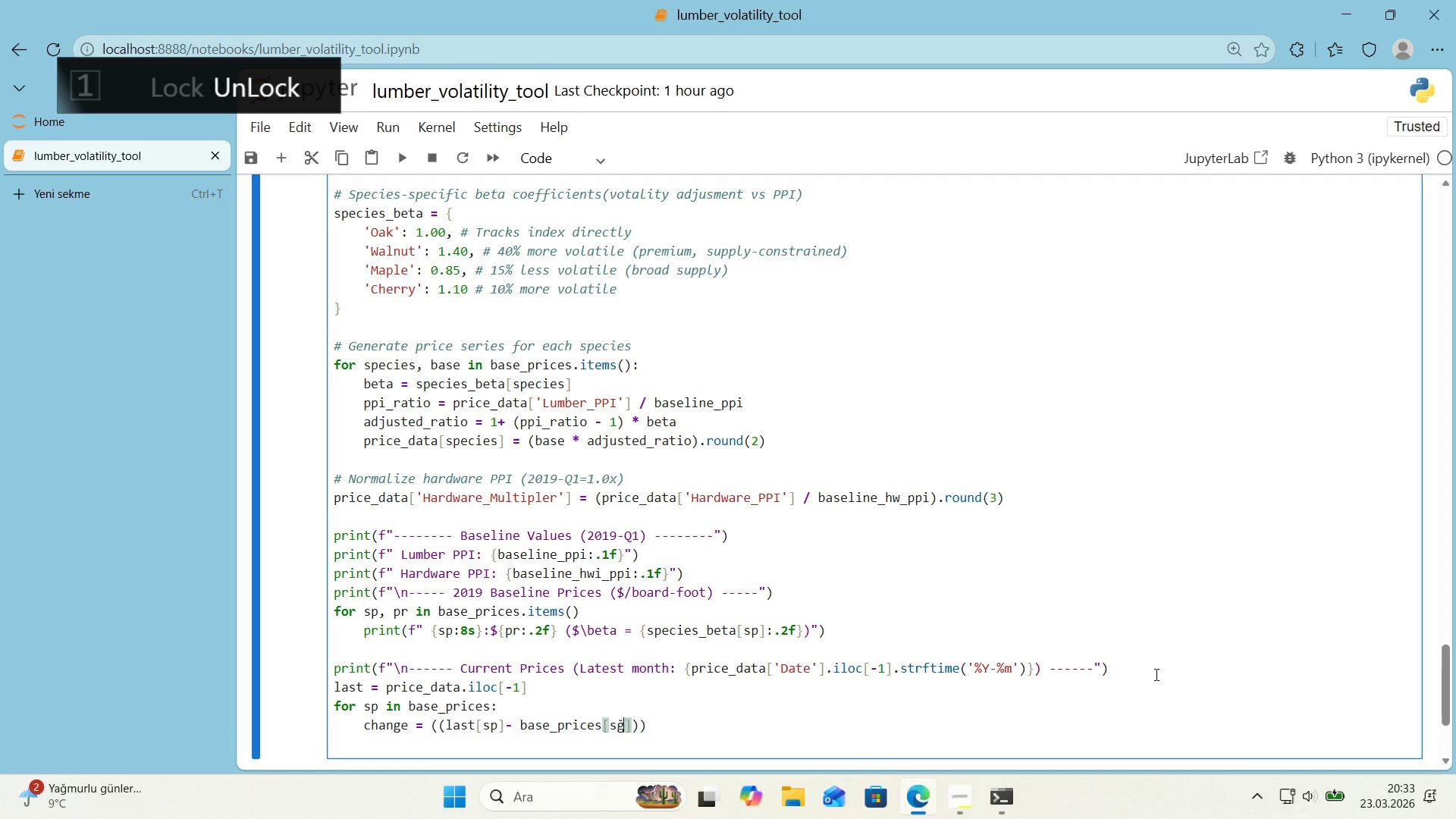 
key(Backspace)
 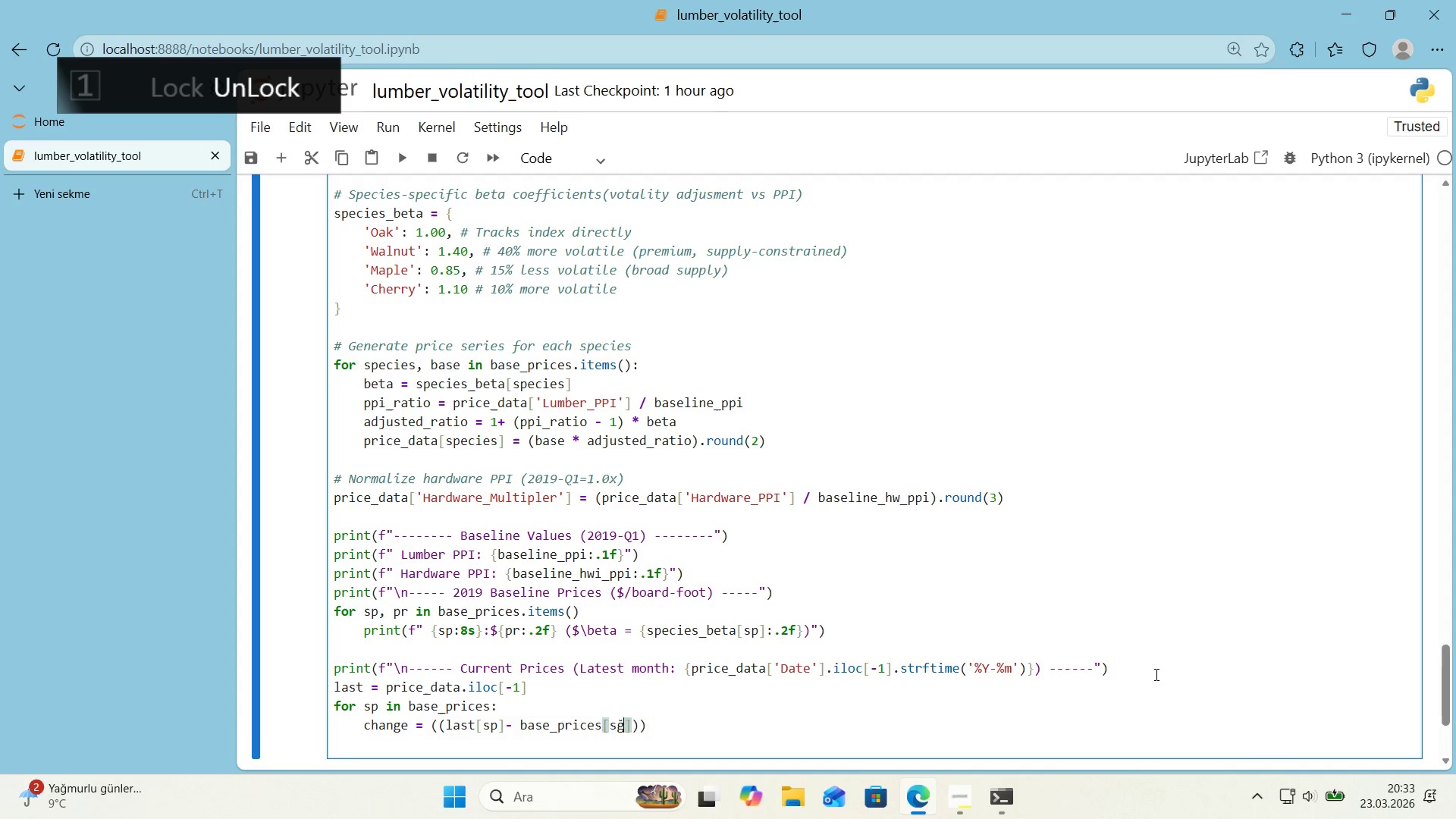 
key(Backspace)
 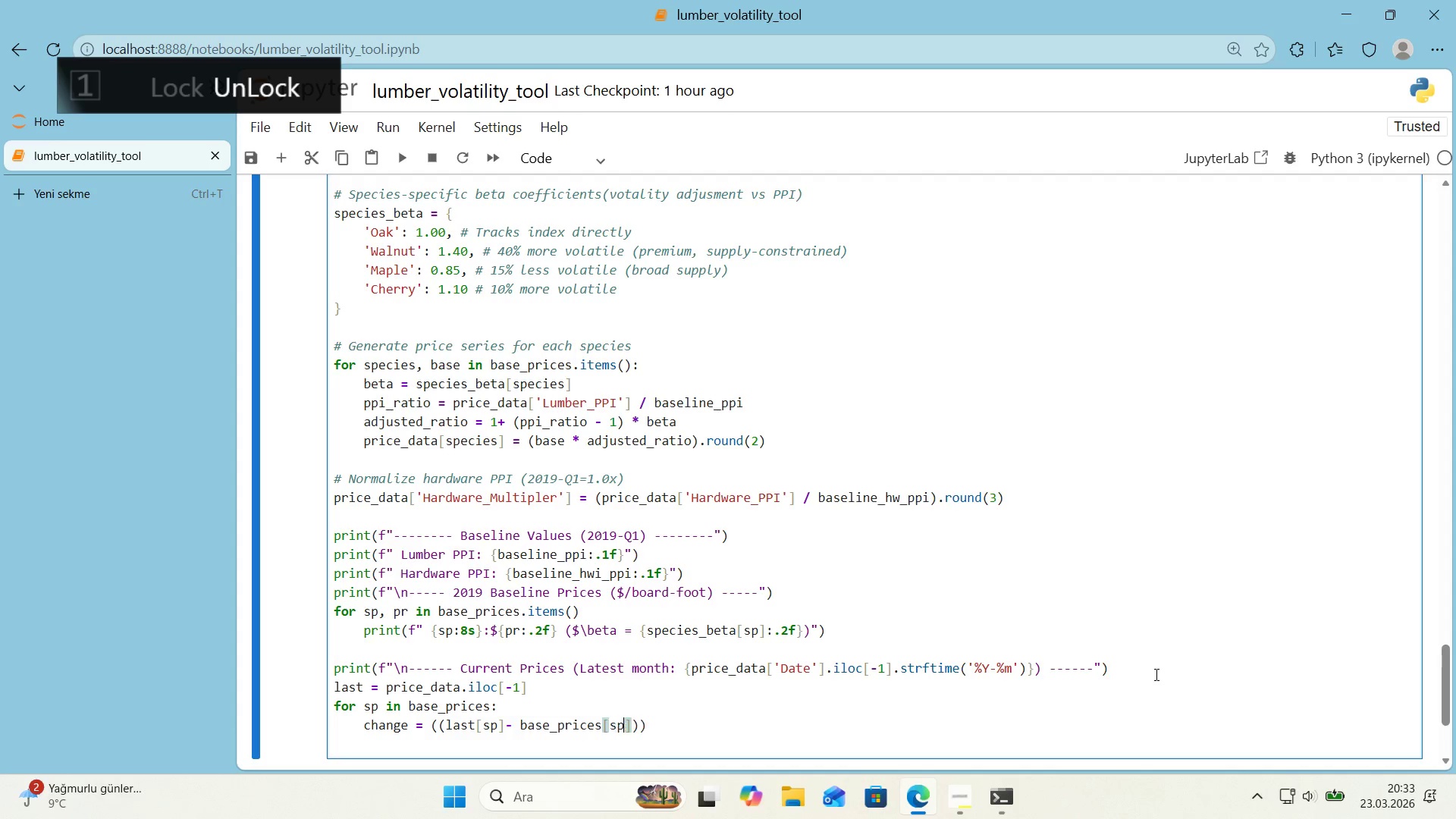 
key(P)
 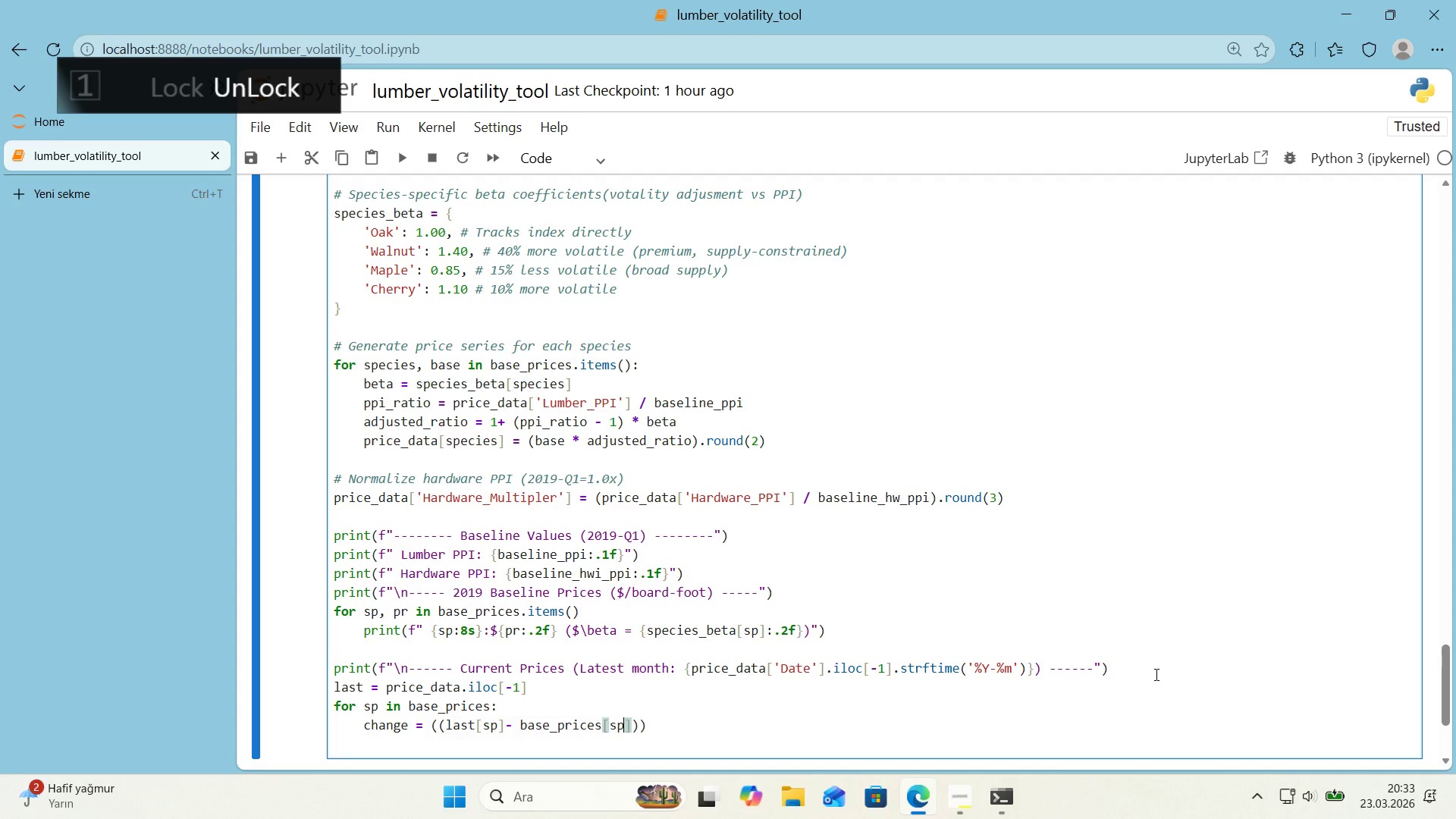 
key(ArrowRight)
 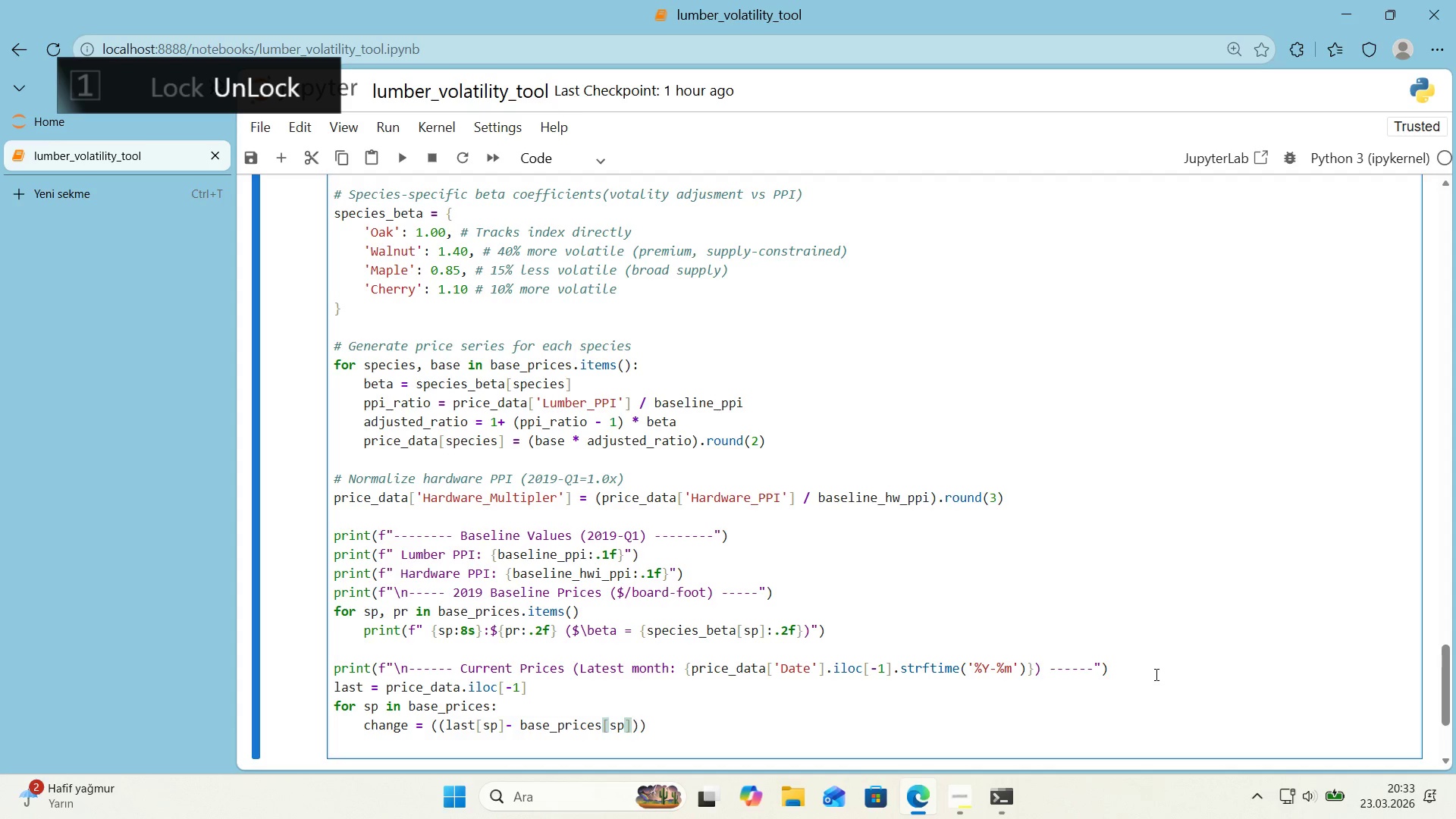 
key(NumLock)
 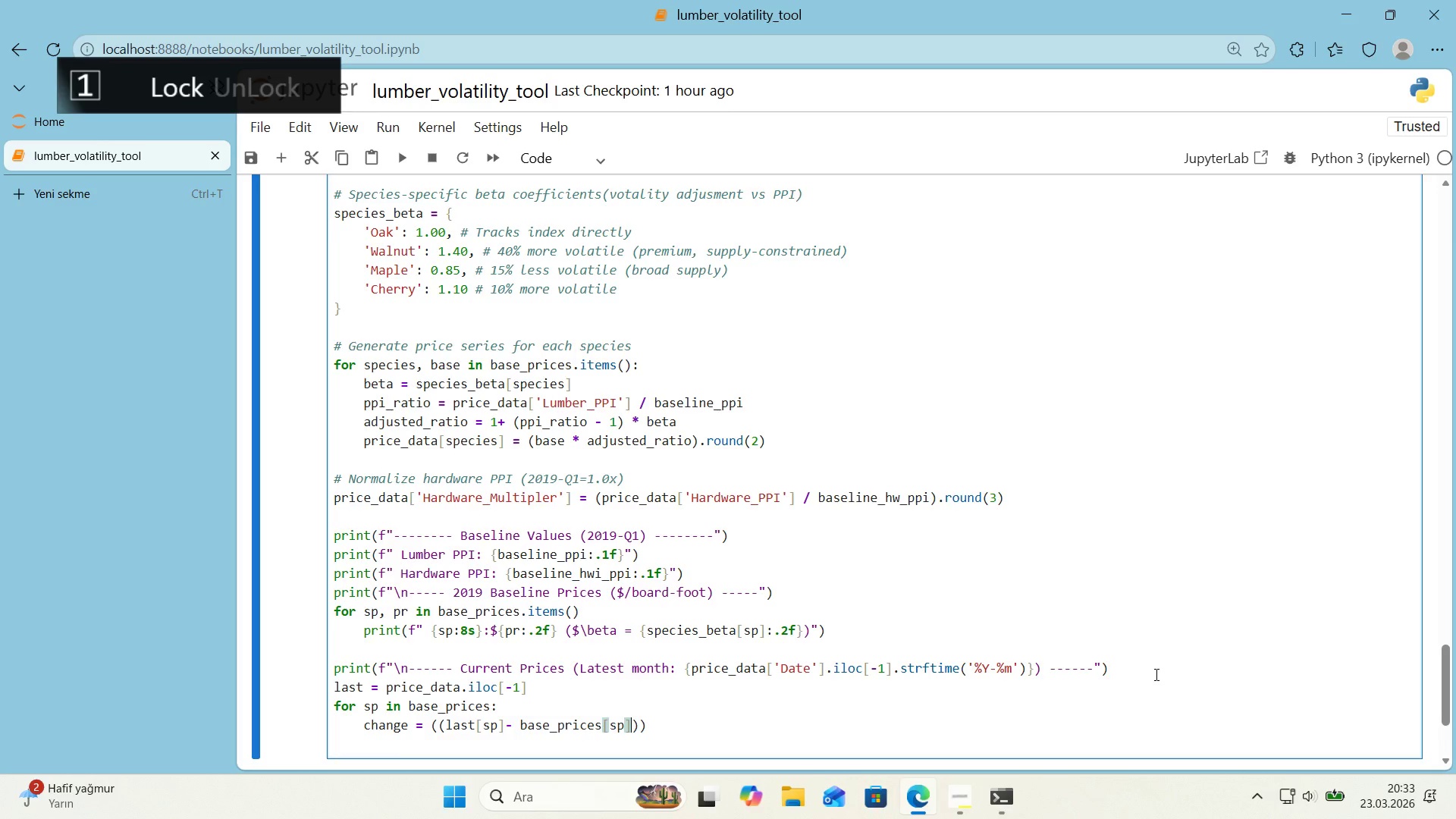 
key(ArrowRight)
 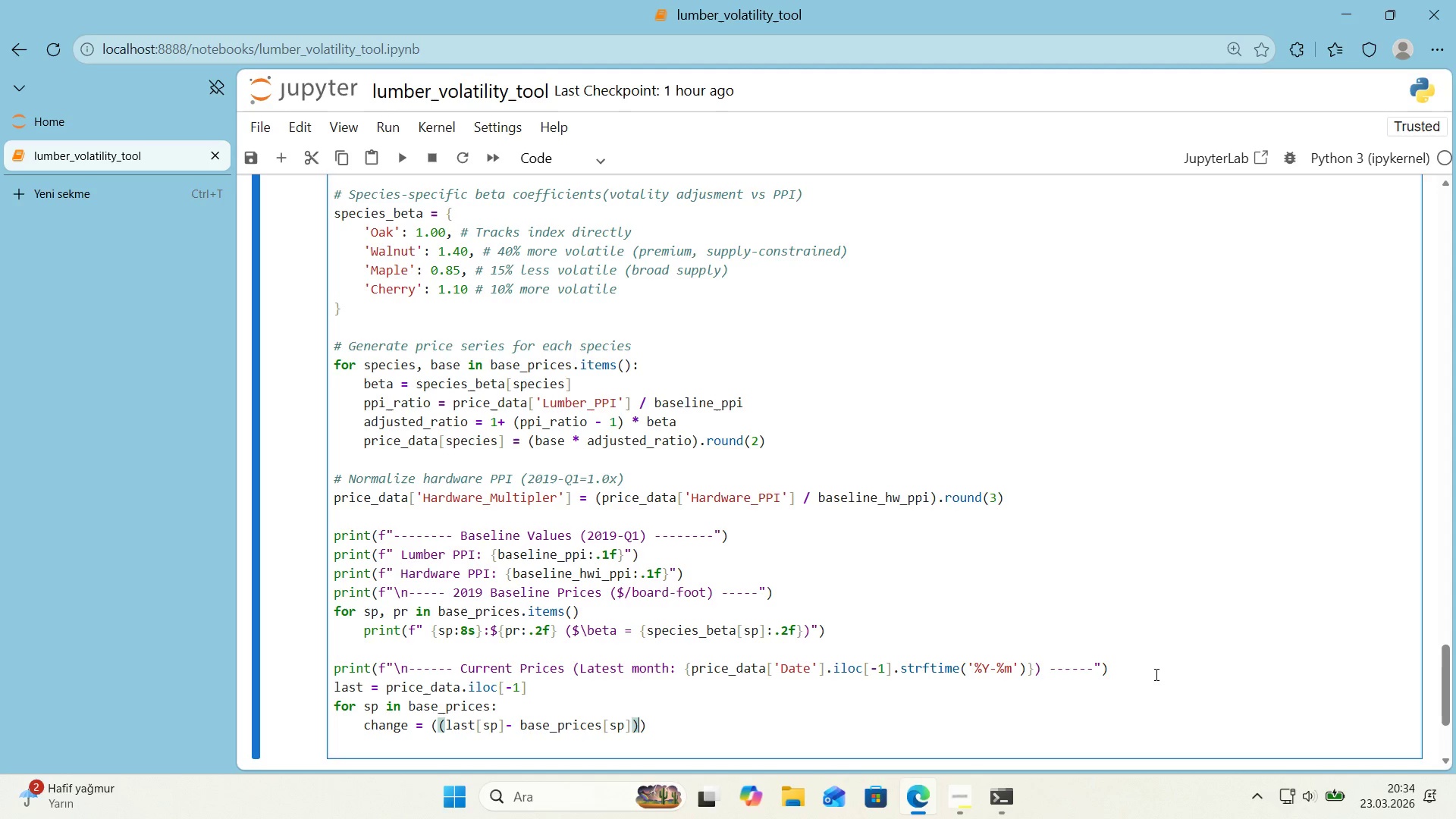 
type( / base_pr'ces)
 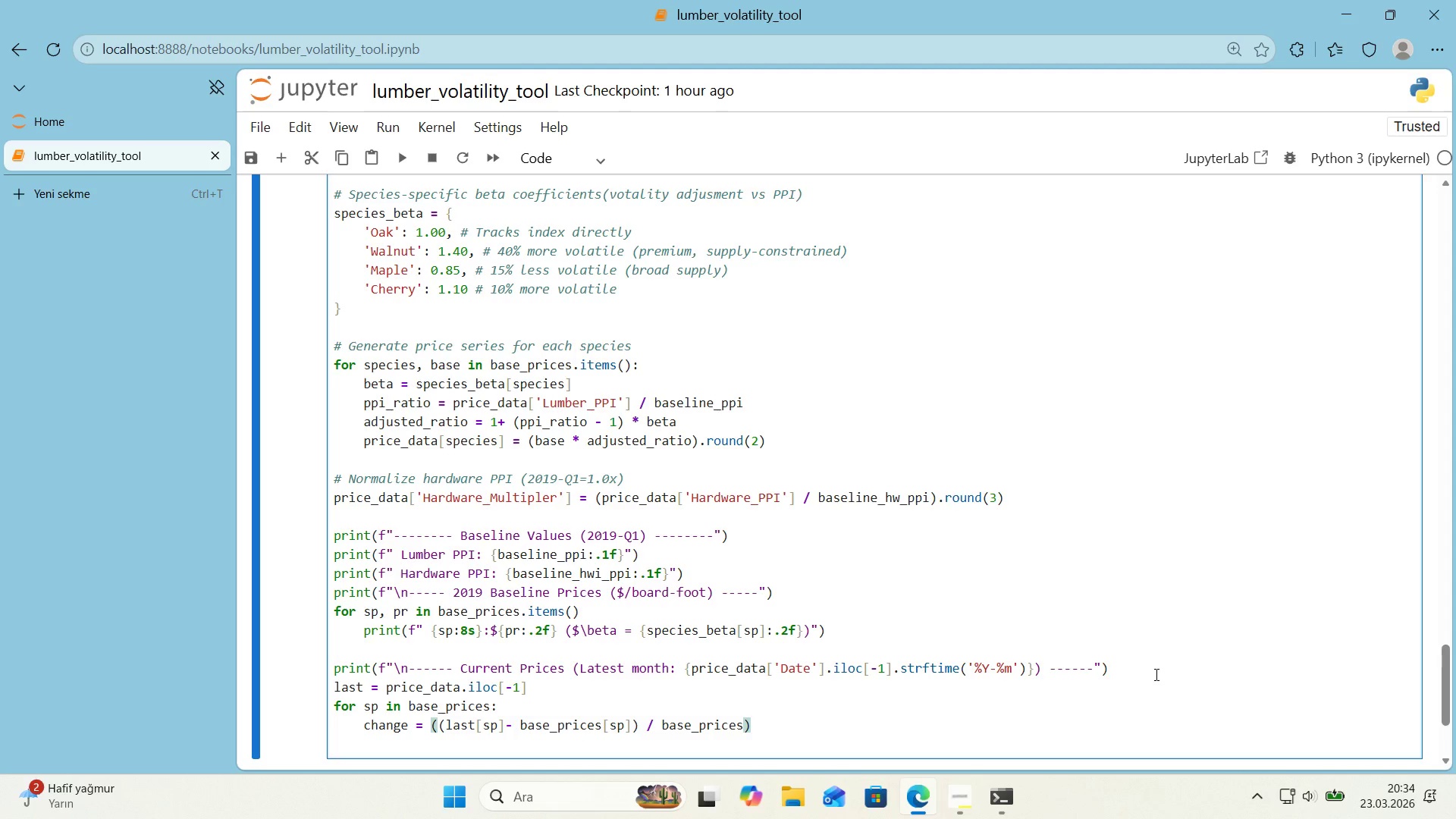 
key(Control+ControlLeft)
 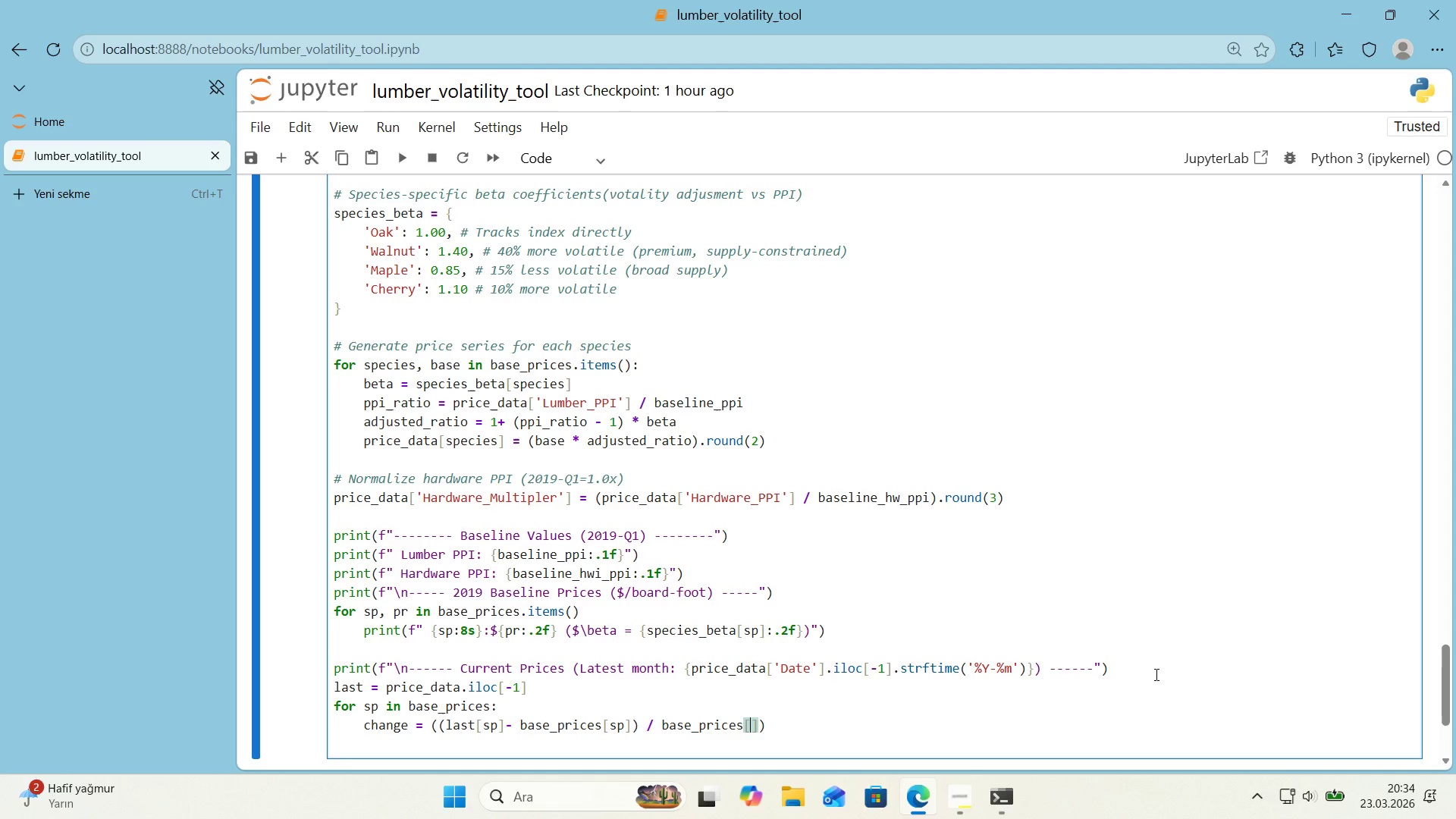 
key(Alt+Control+AltRight)
 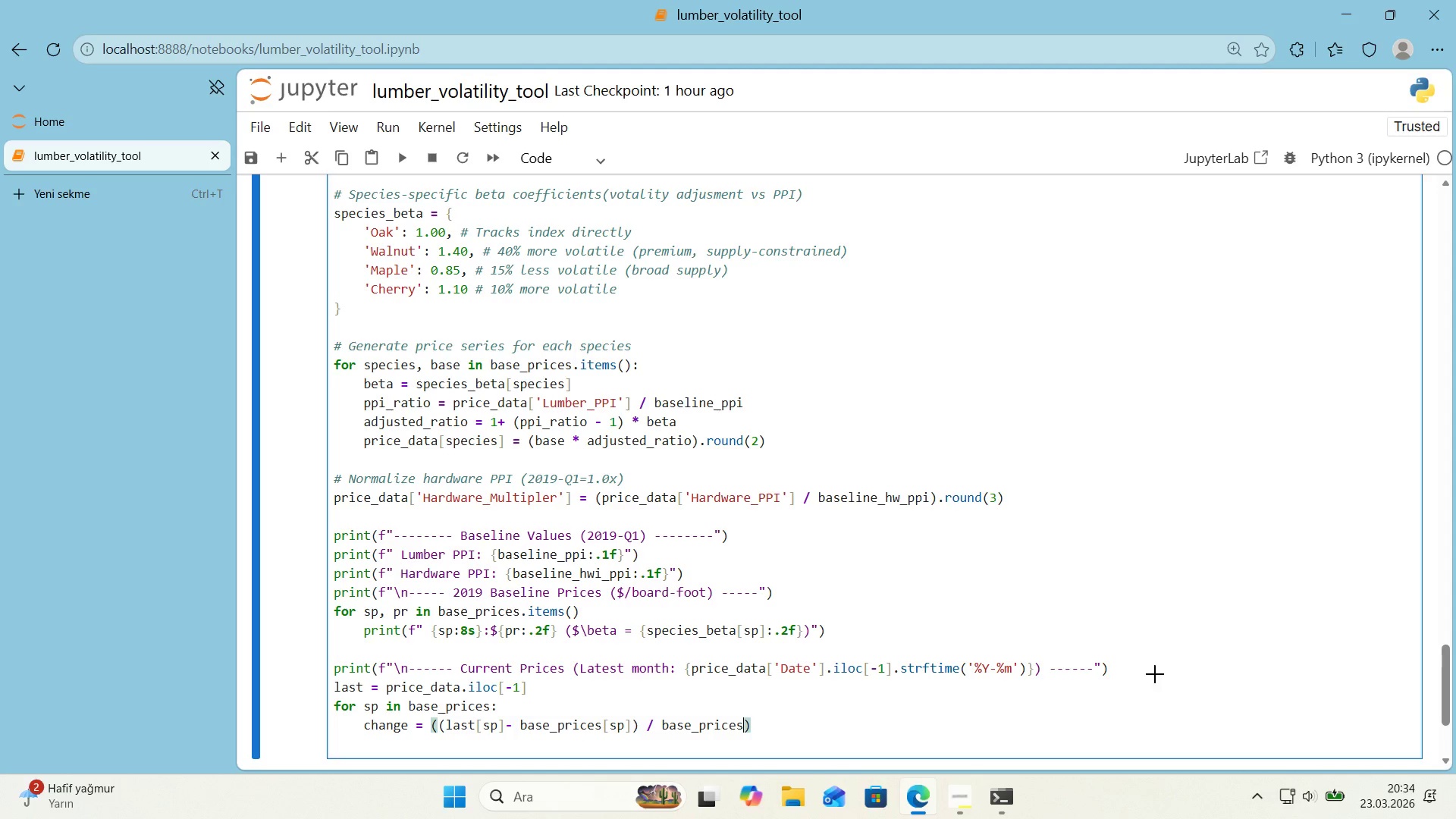 
key(Alt+Control+8)
 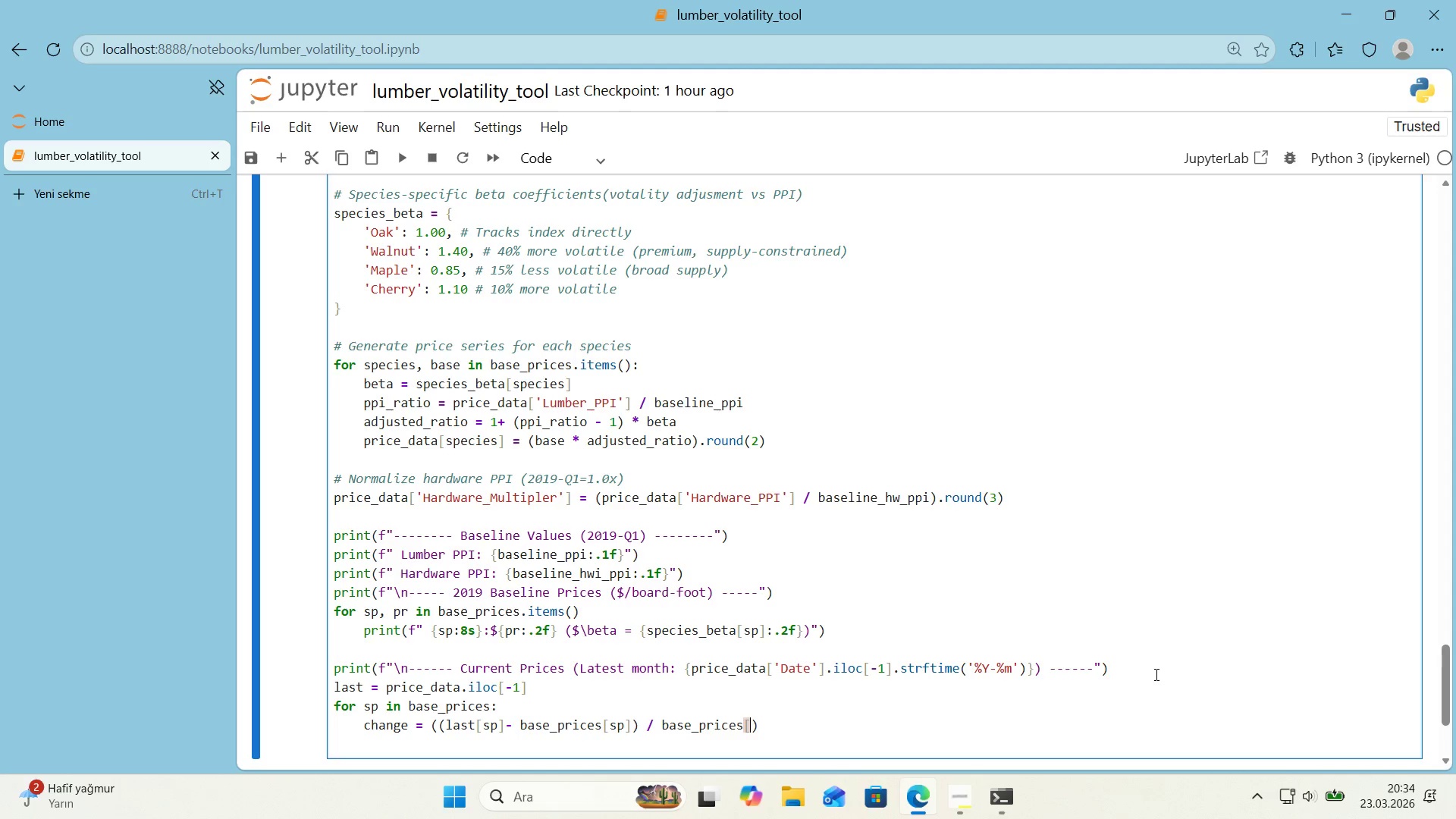 
key(Alt+Control+9)
 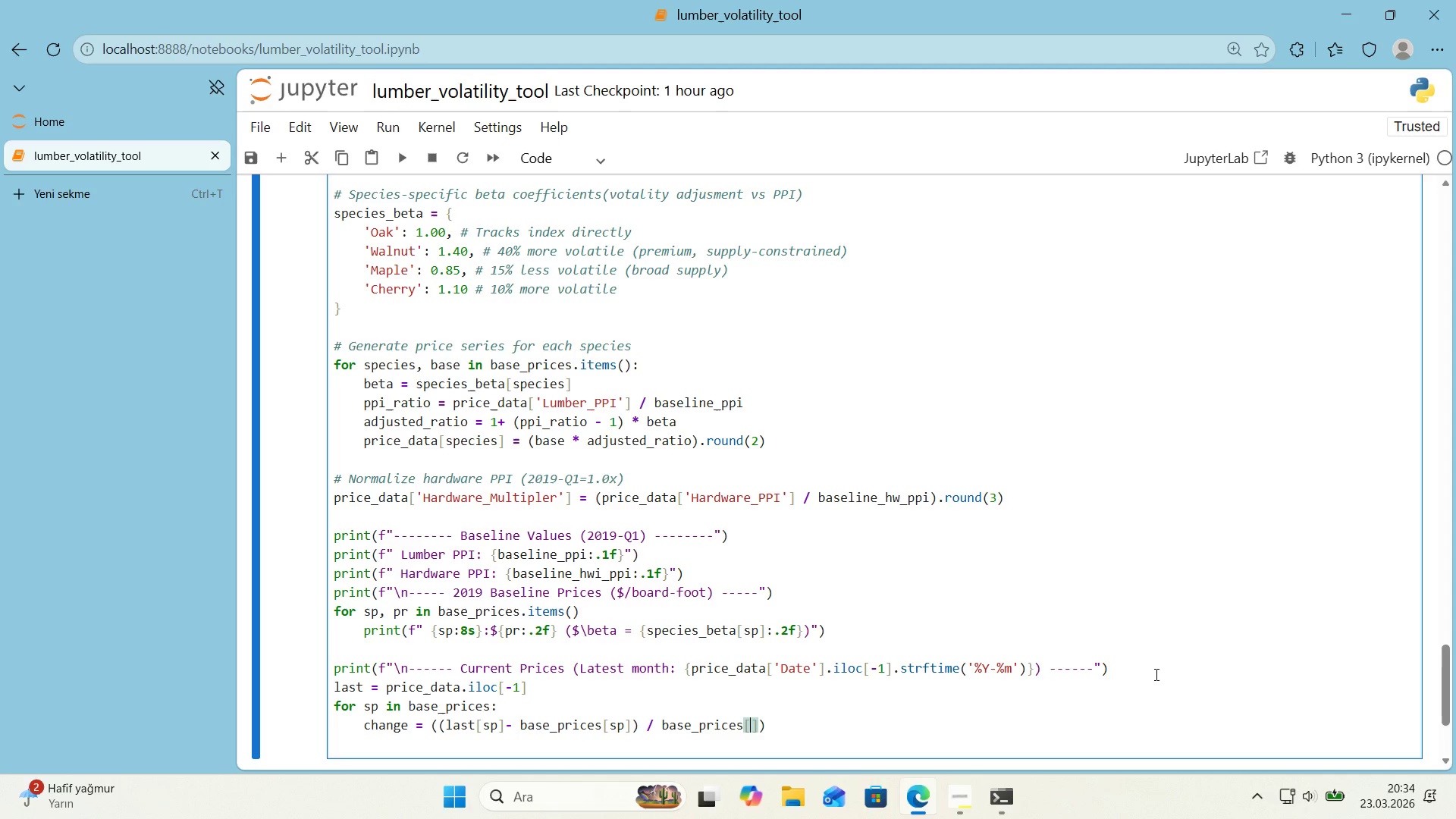 
key(ArrowLeft)
 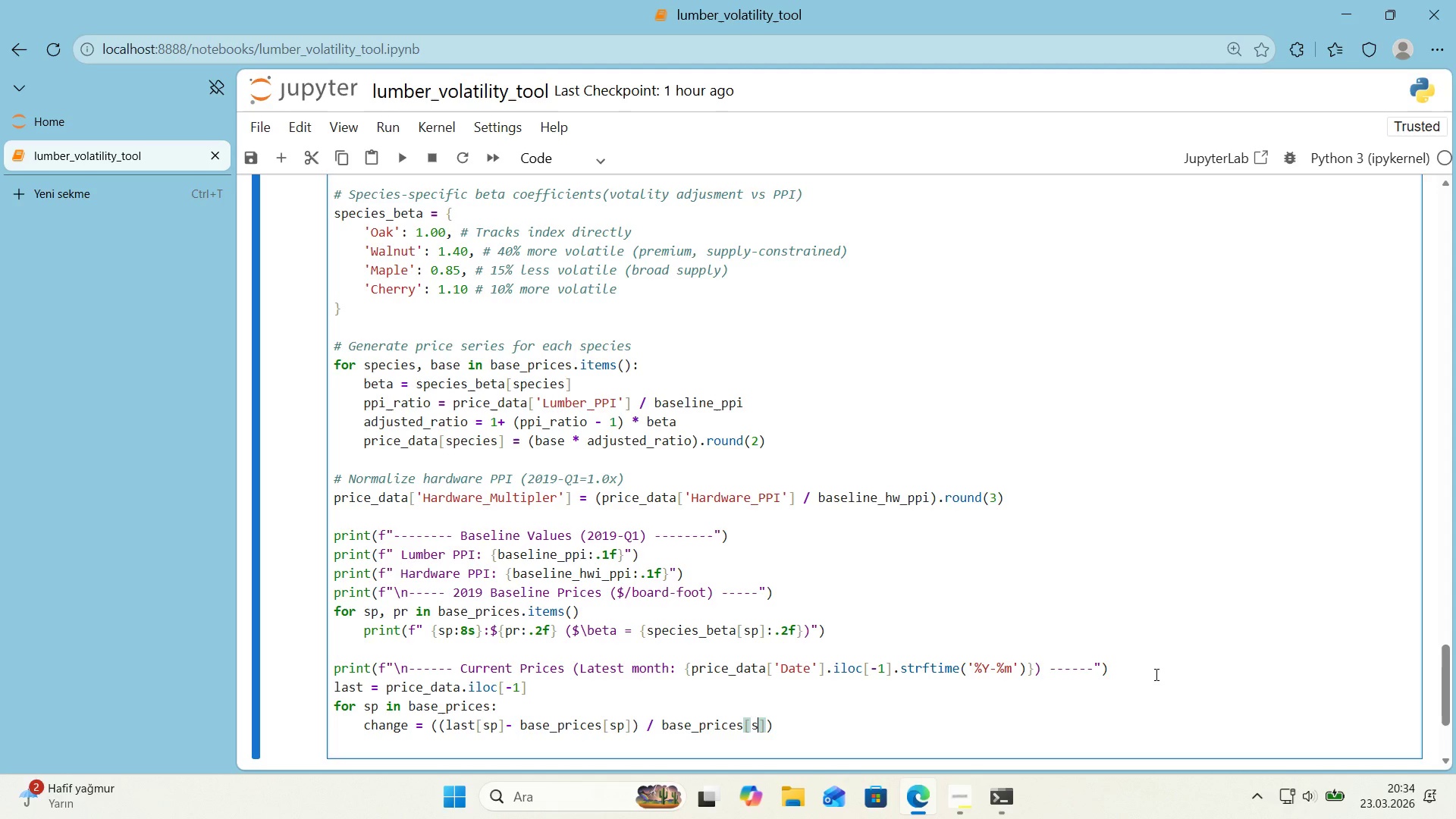 
type(sp)
 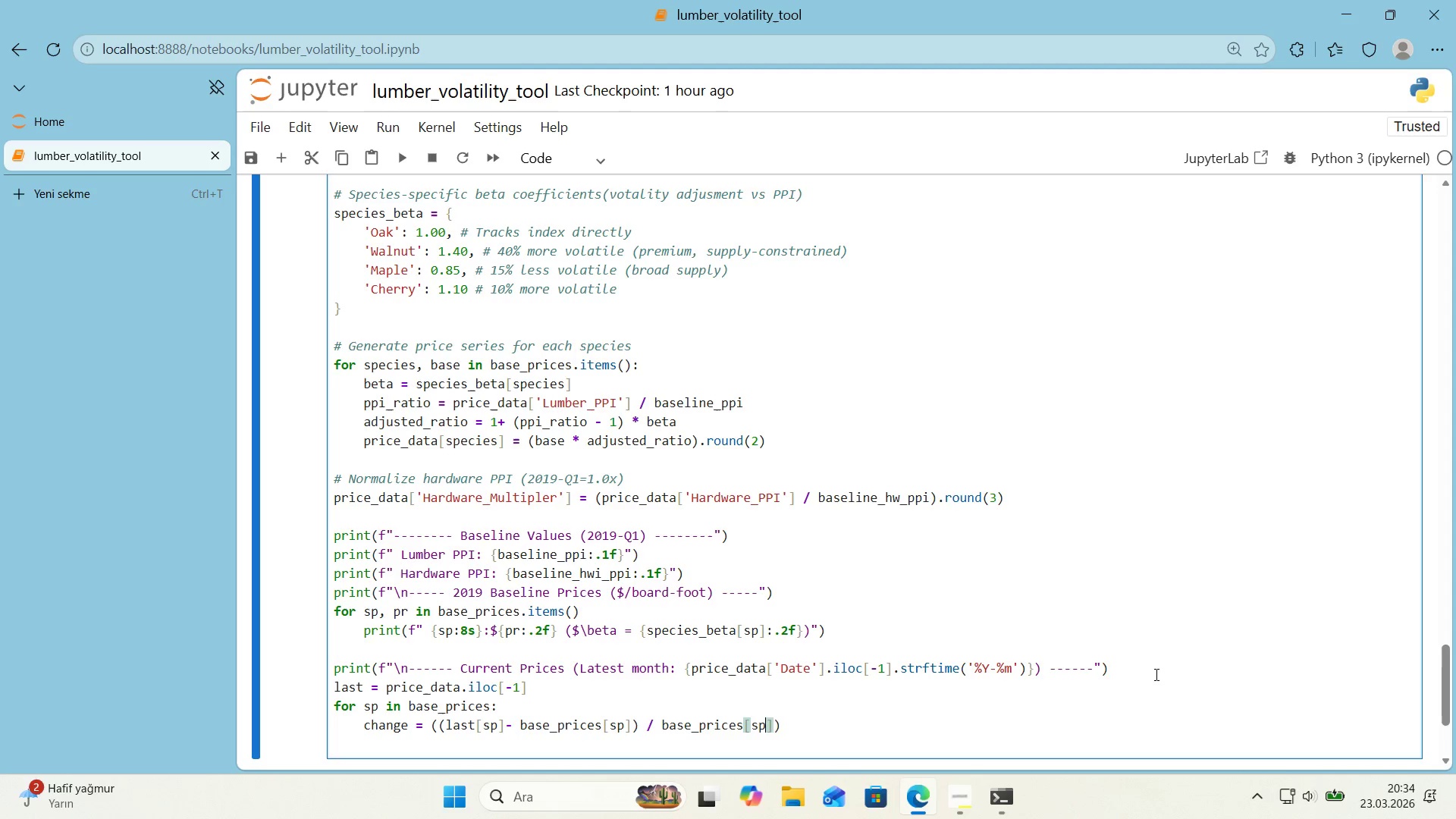 
key(ArrowRight)
 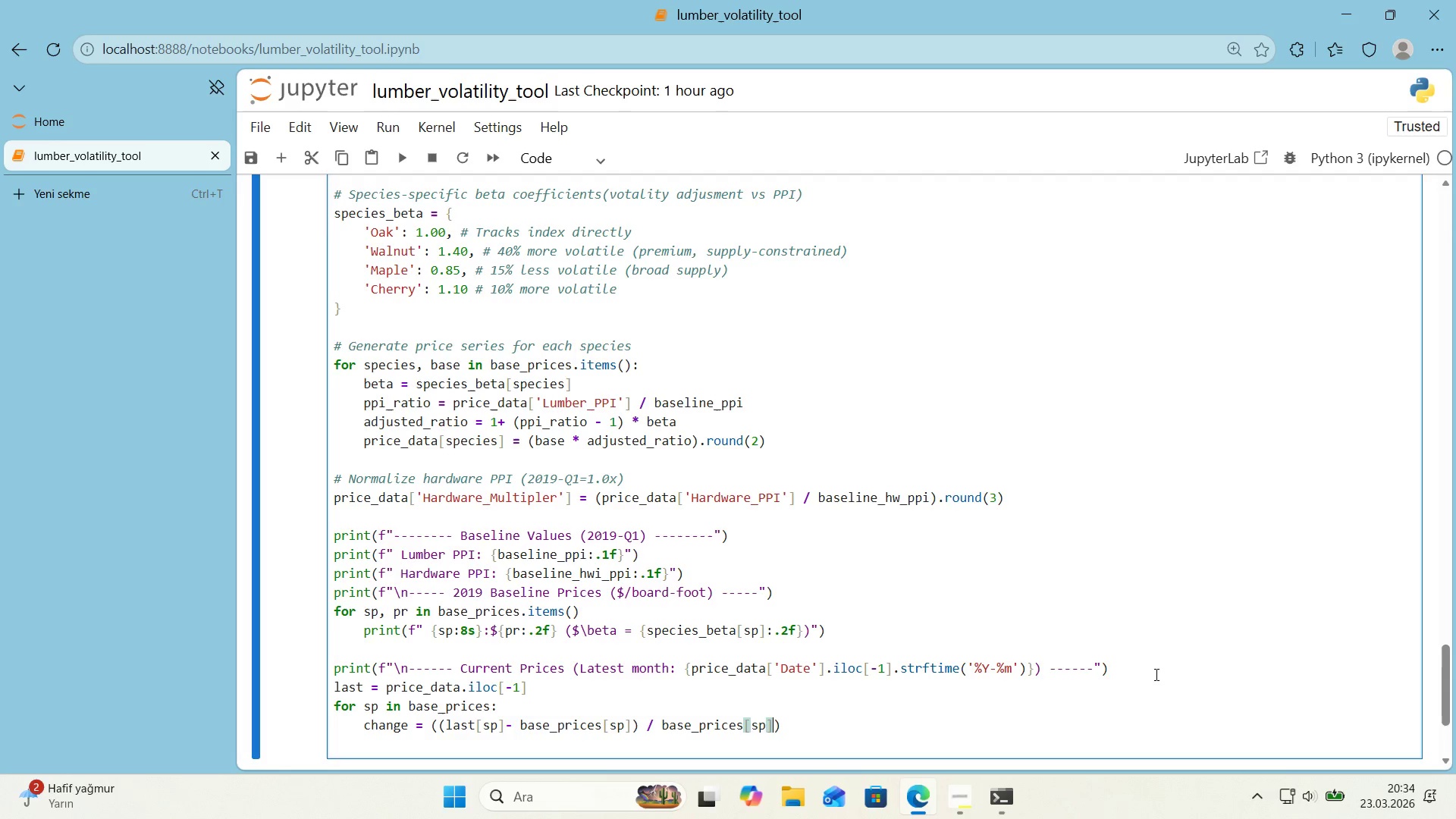 
key(NumpadMultiply)
 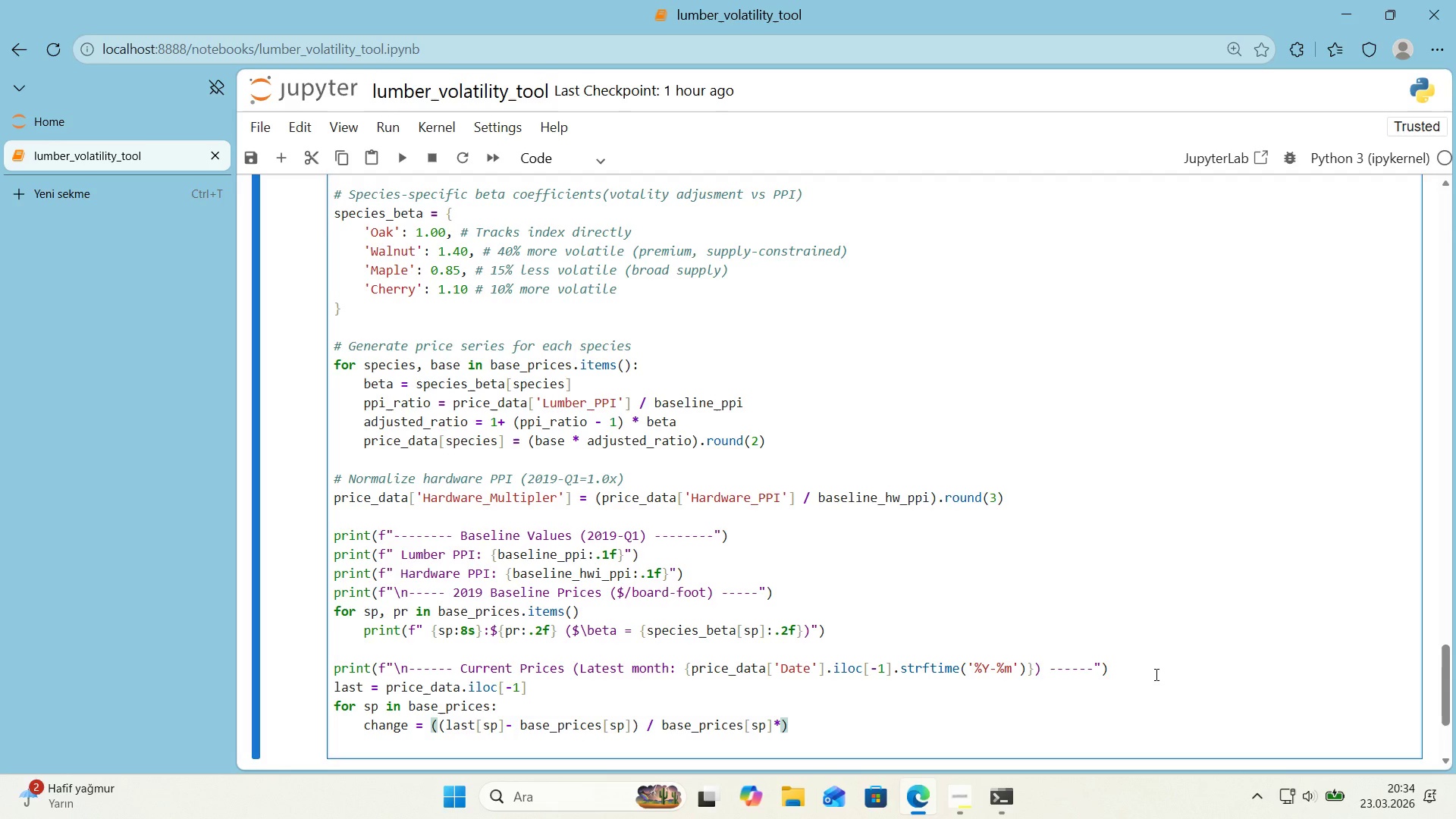 
key(ArrowLeft)
 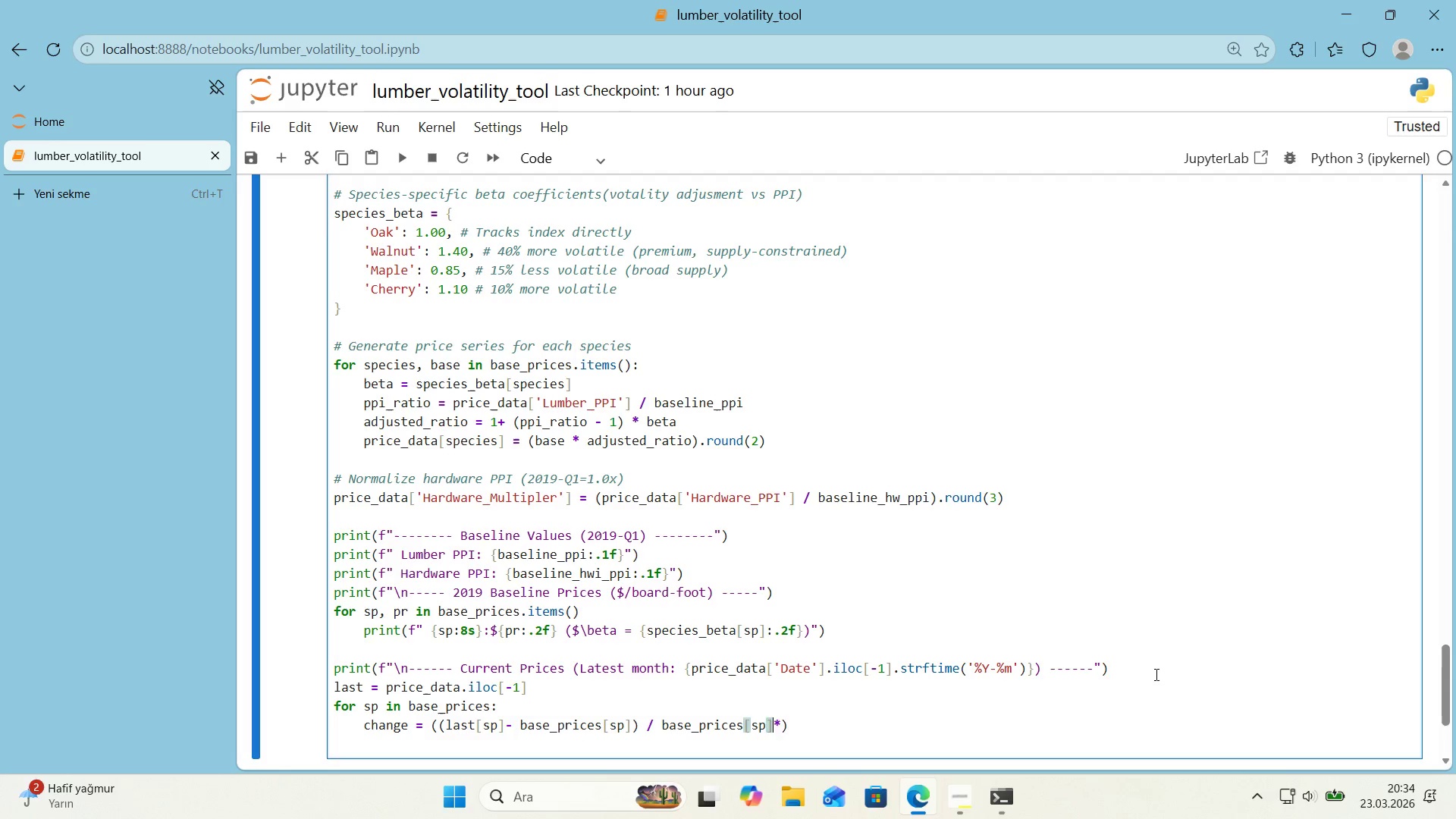 
key(Space)
 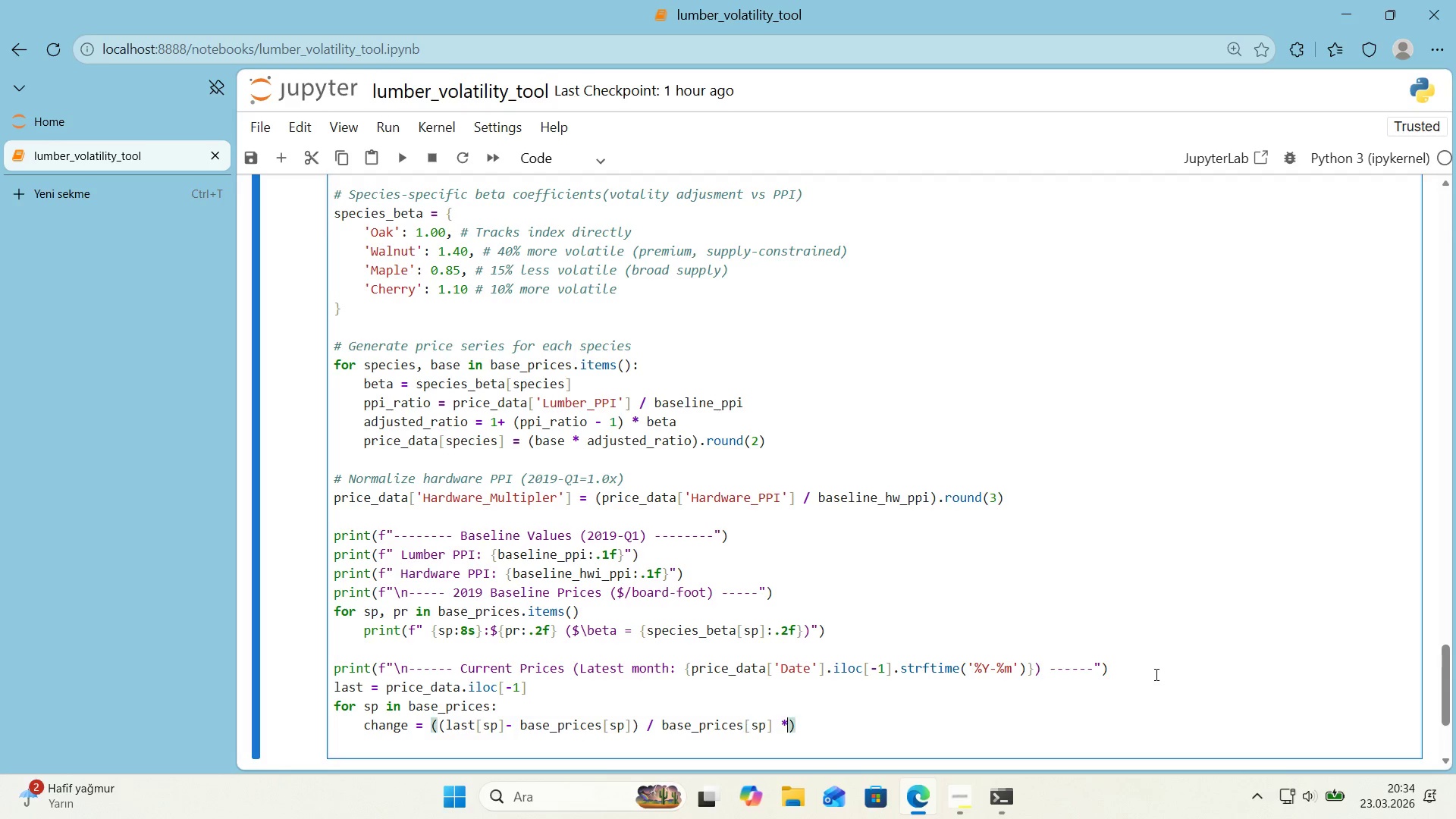 
key(ArrowRight)
 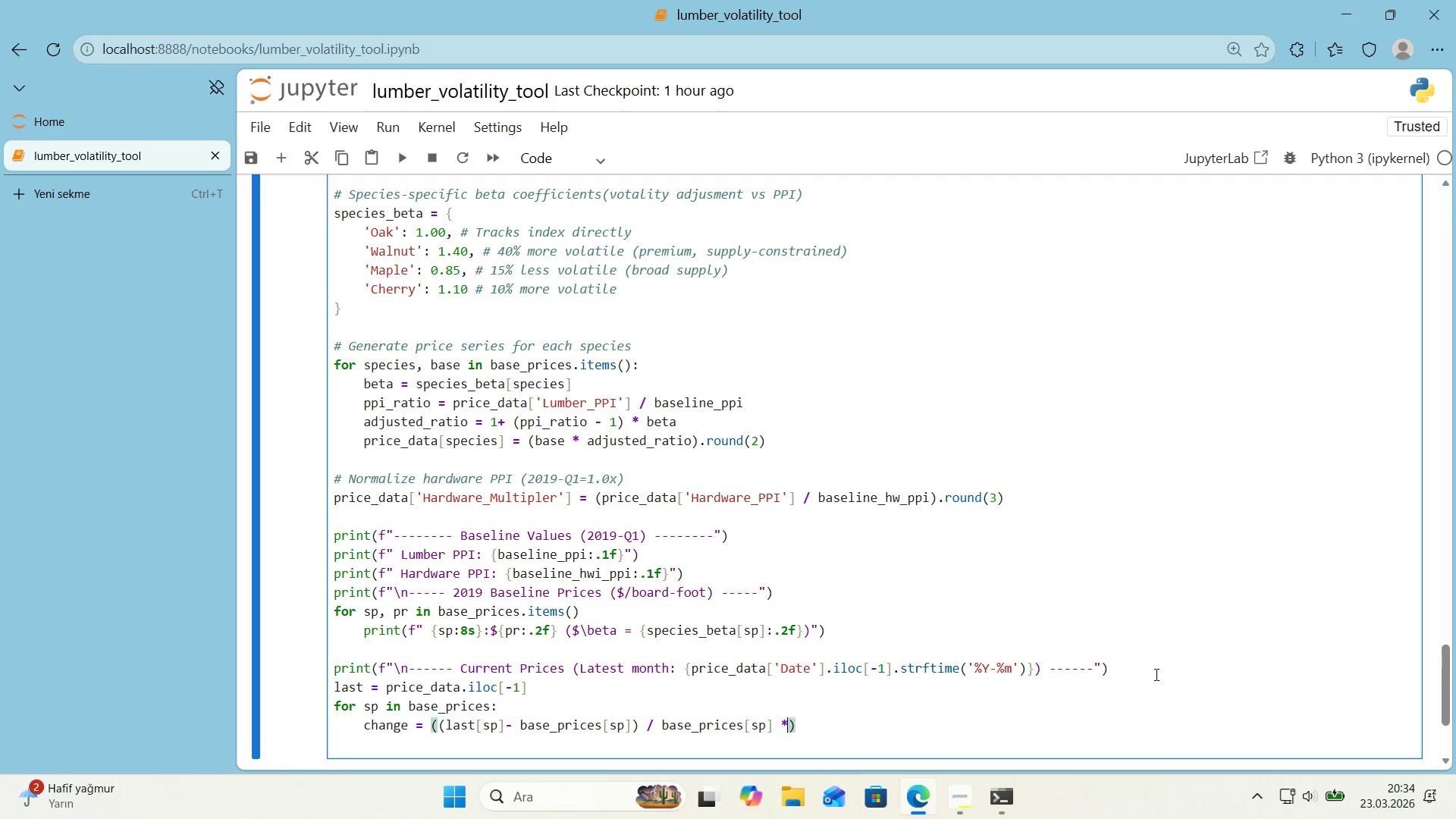 
key(Space)
 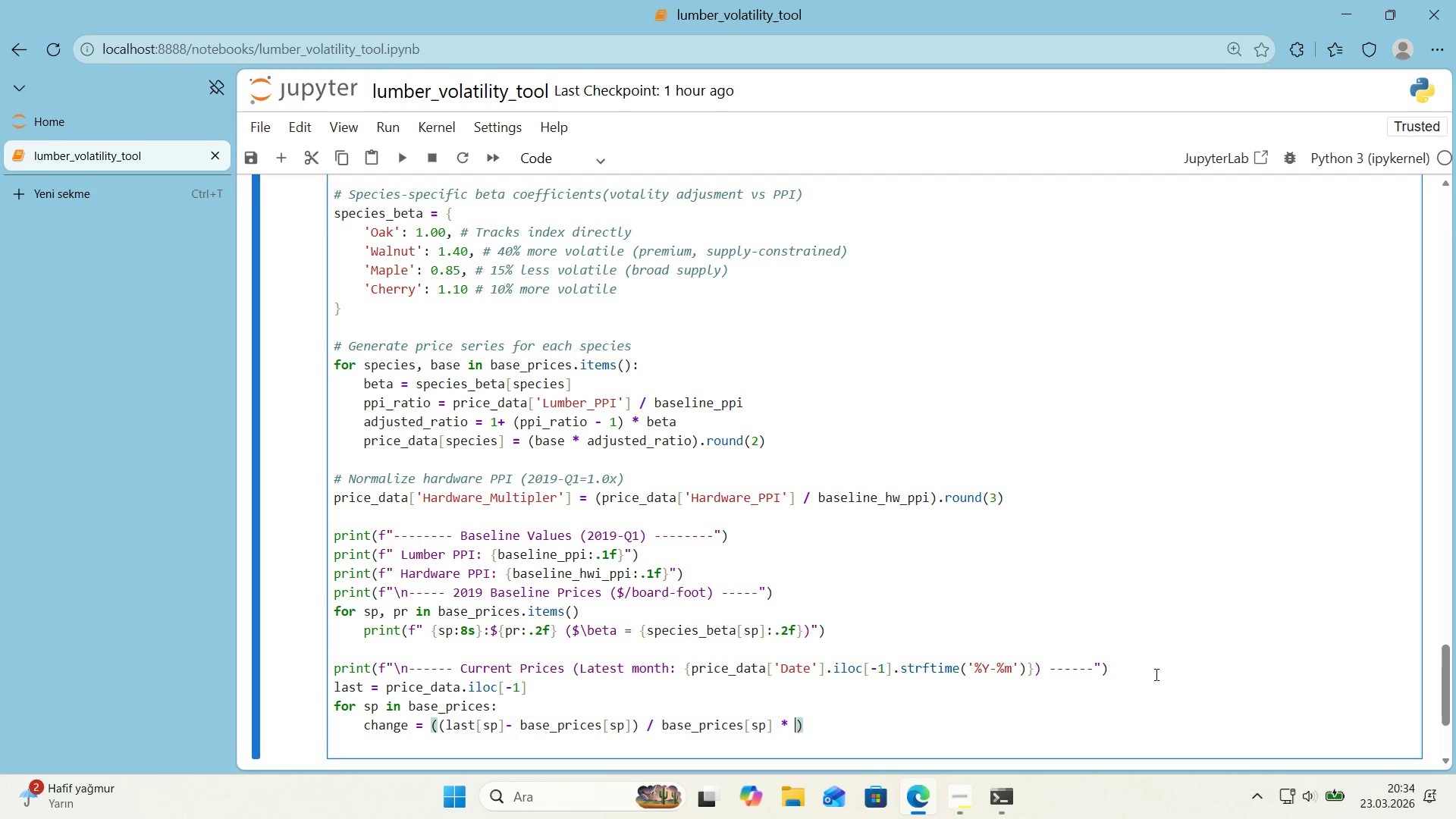 
key(Numpad1)
 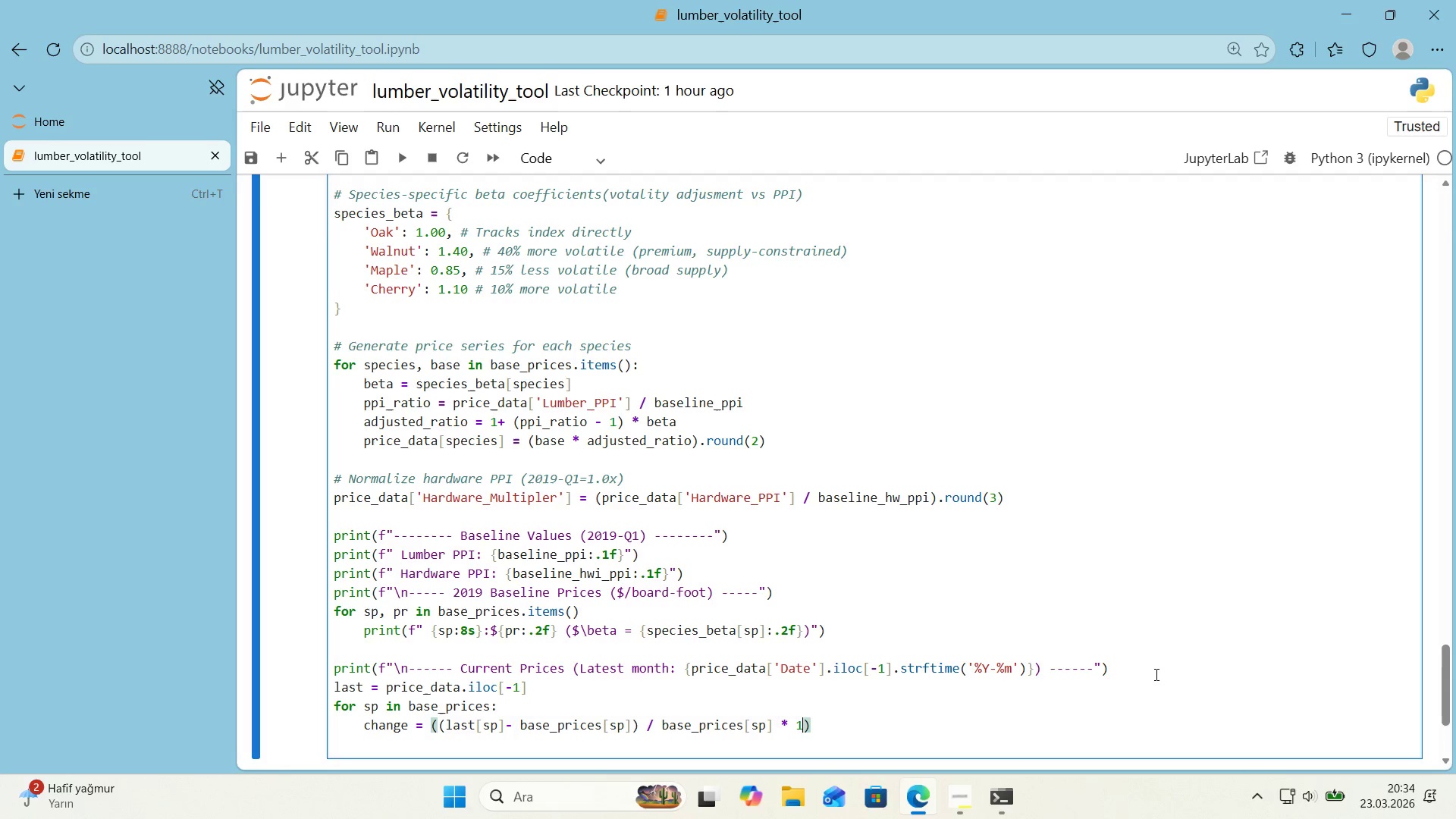 
key(Numpad0)
 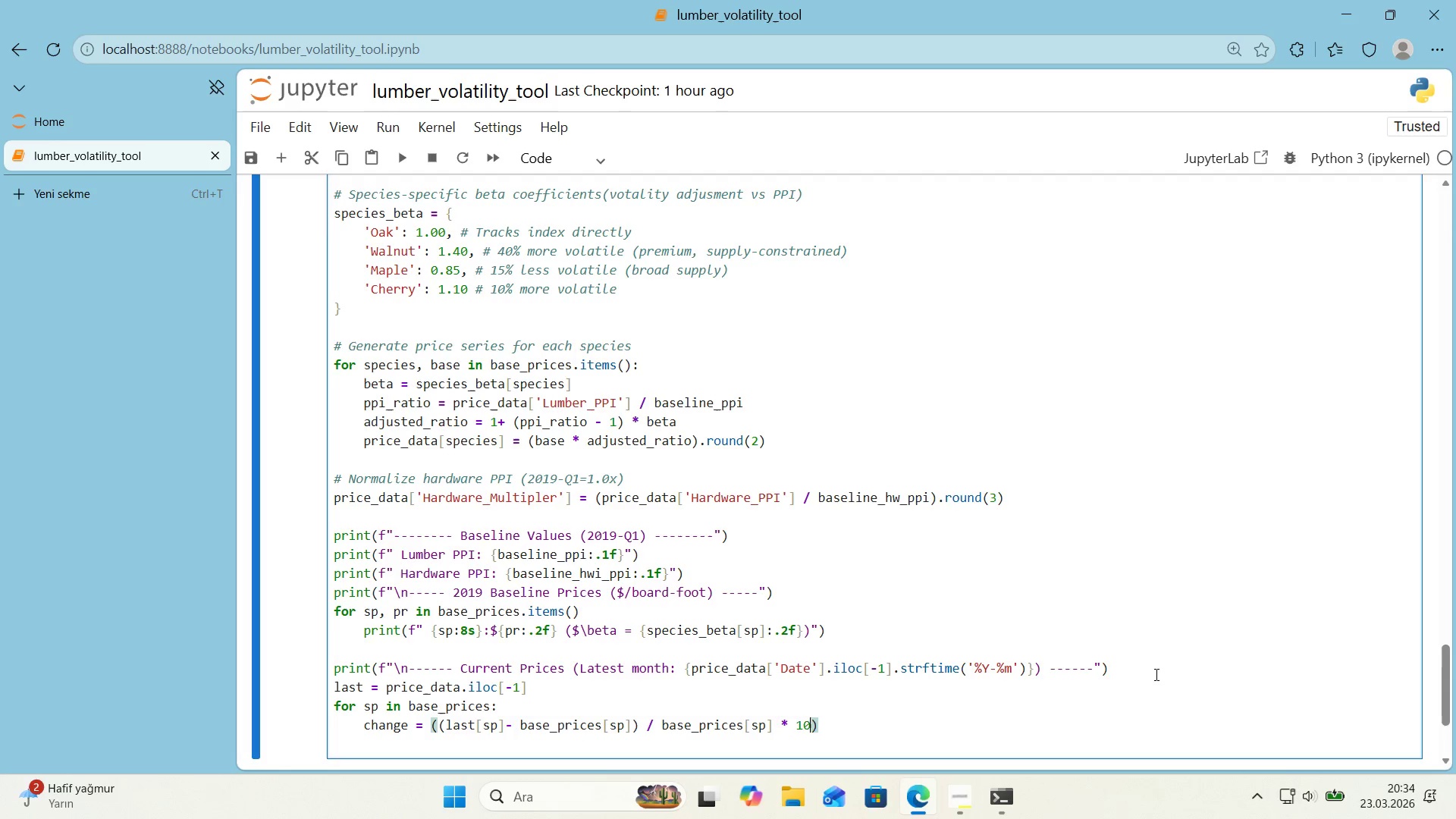 
key(Numpad0)
 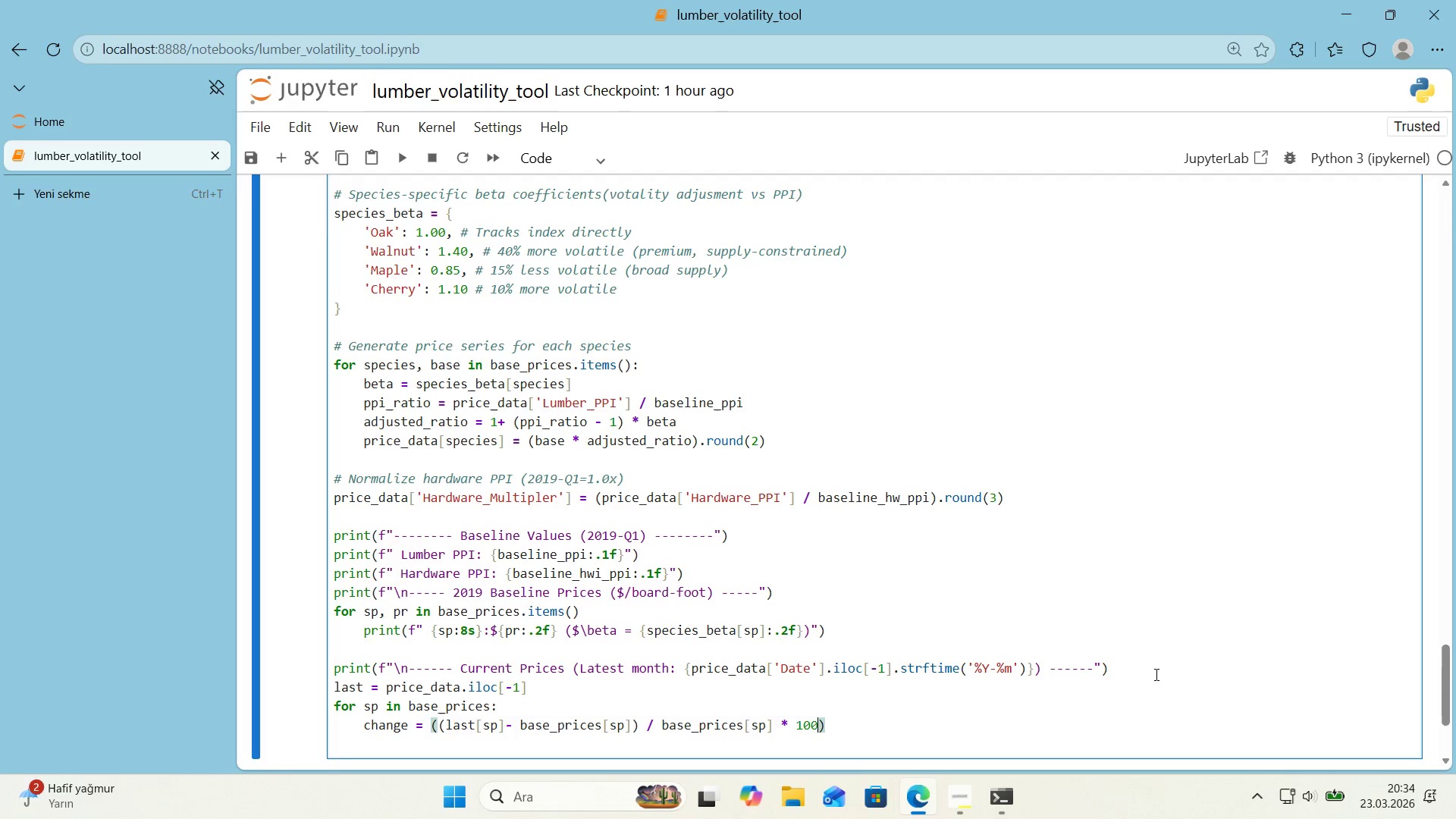 
key(ArrowRight)
 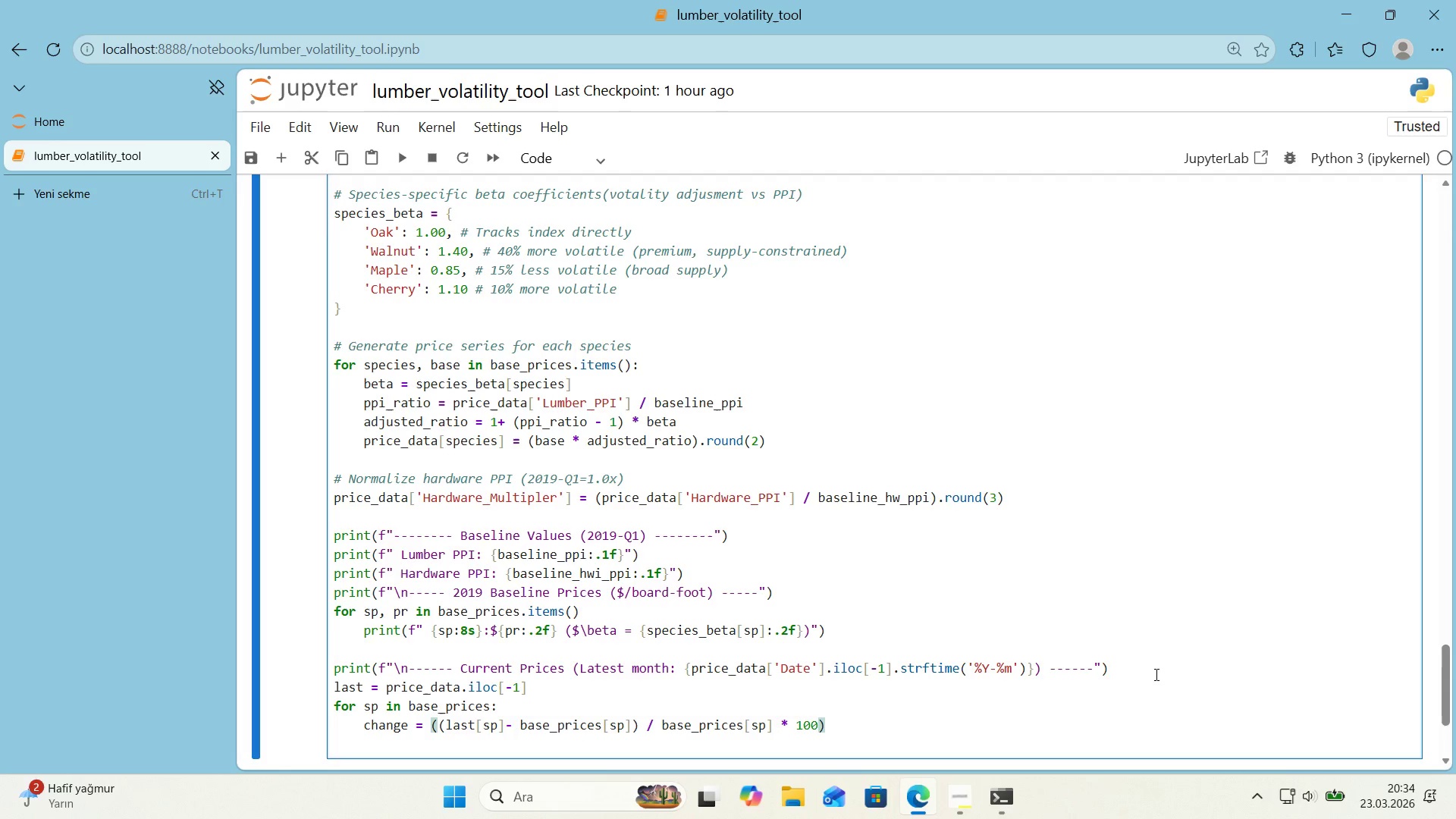 
key(Enter)
 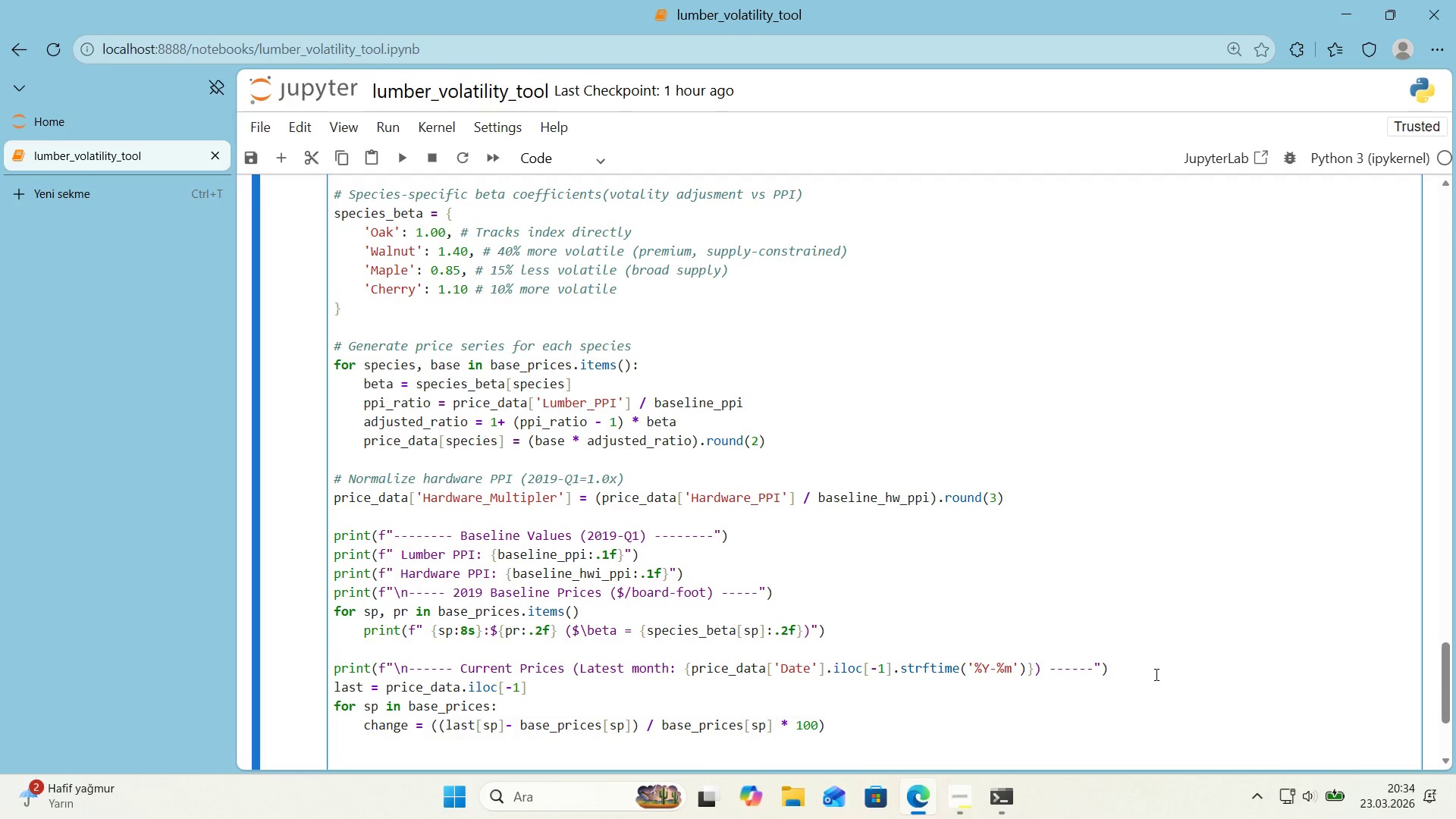 
type(arrow ) )
 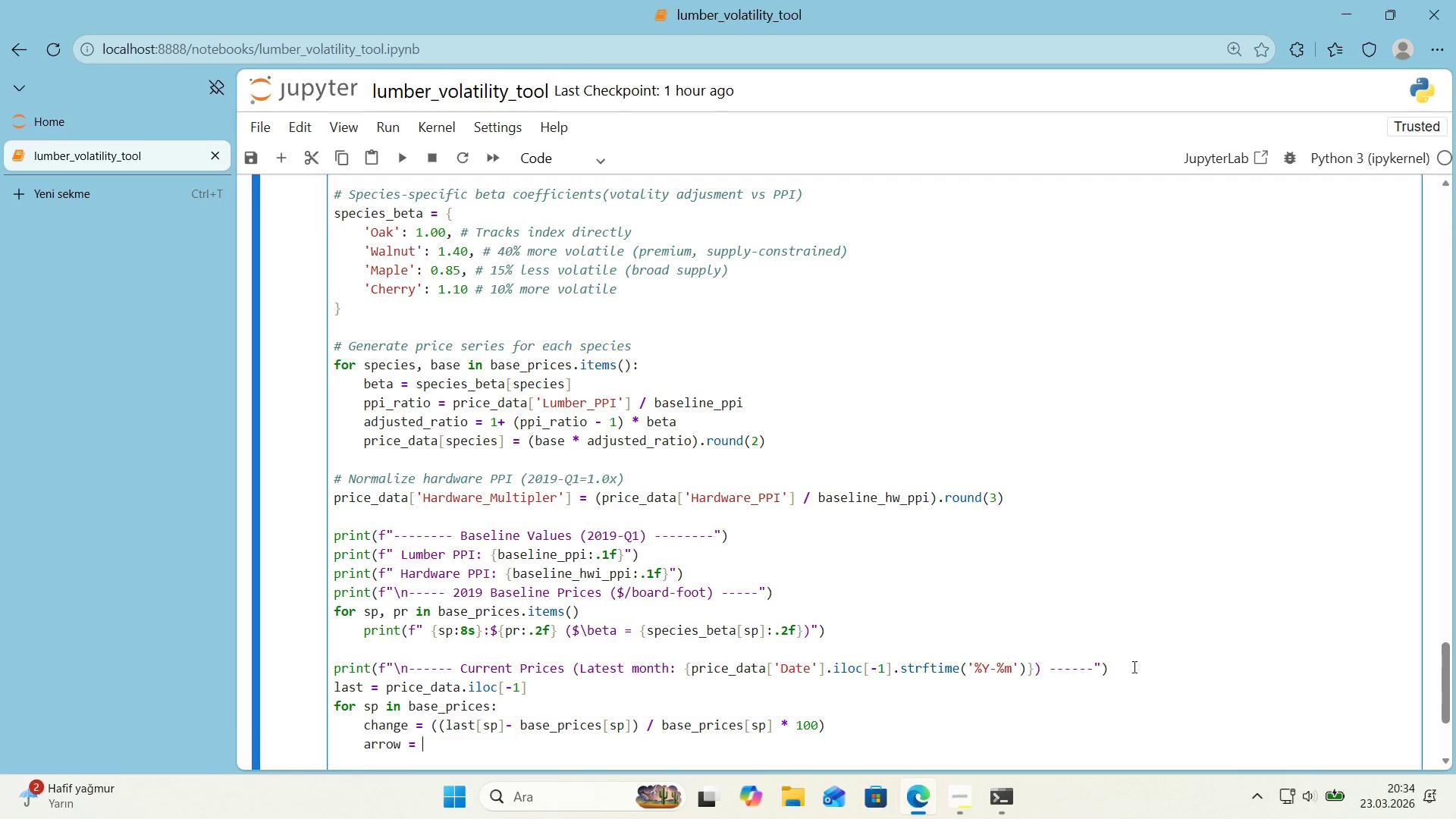 
scroll: coordinate [1111, 662], scroll_direction: down, amount: 1.0
 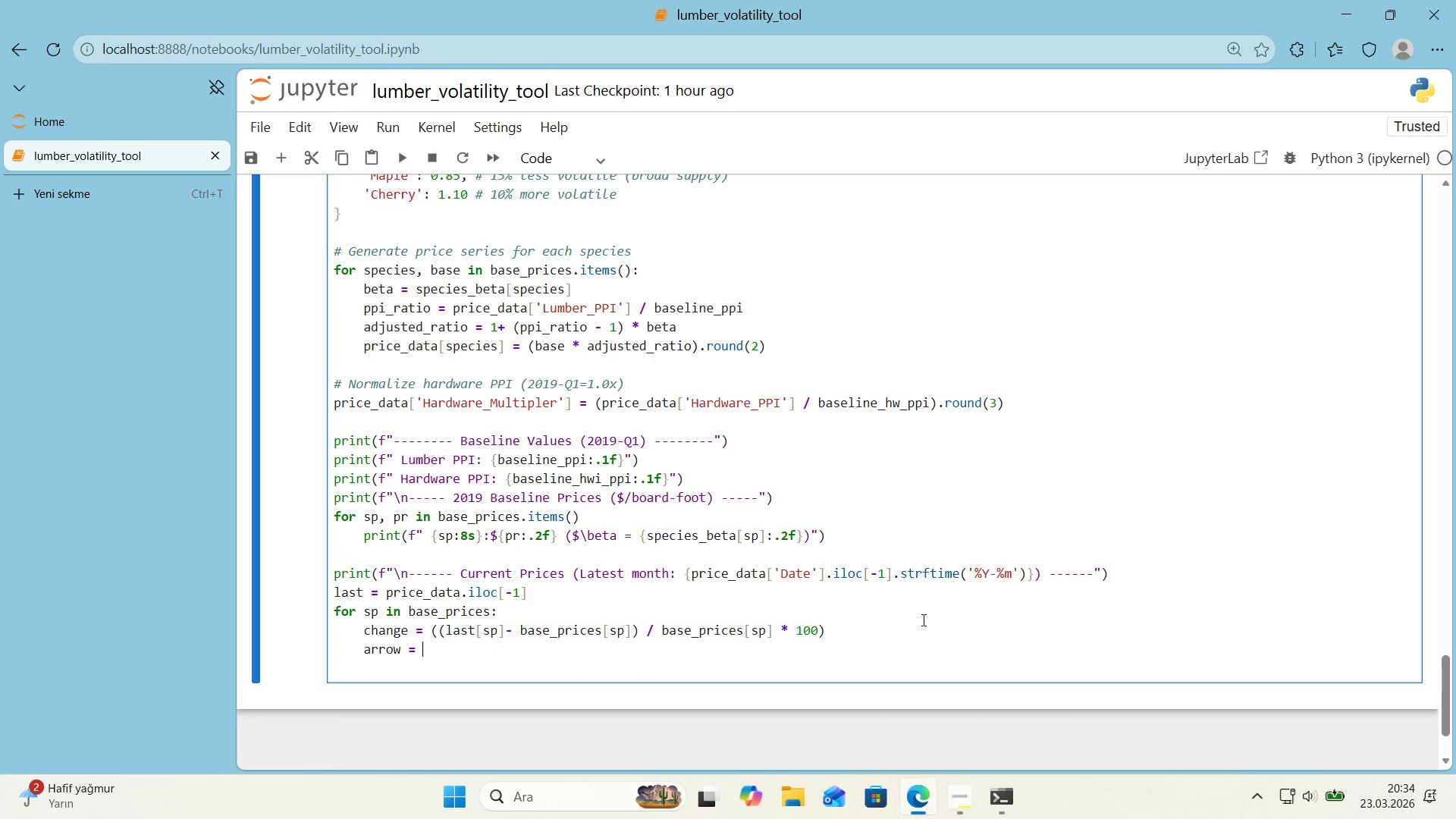 
wait(5.15)
 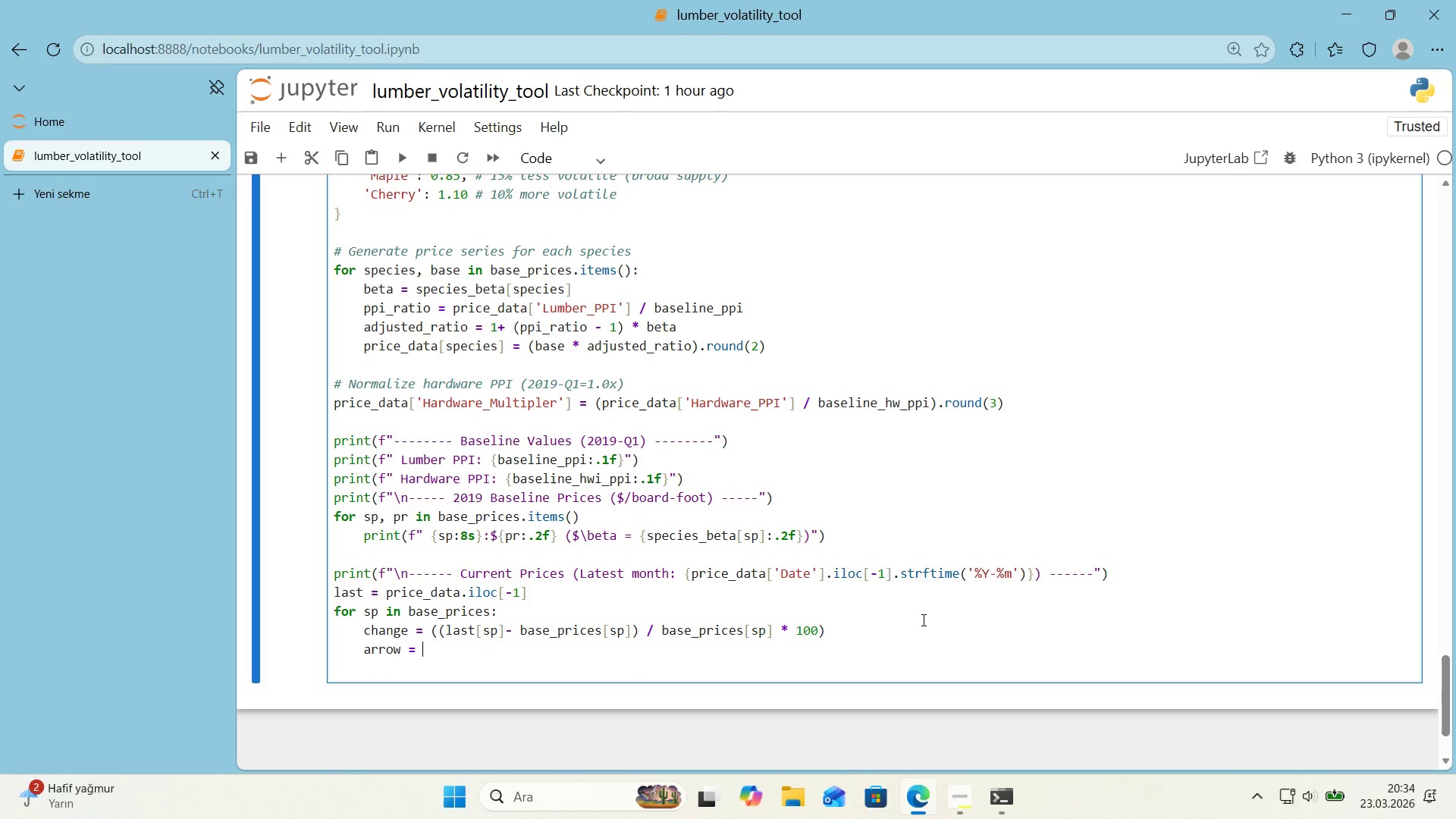 
key(Alt+Period)
 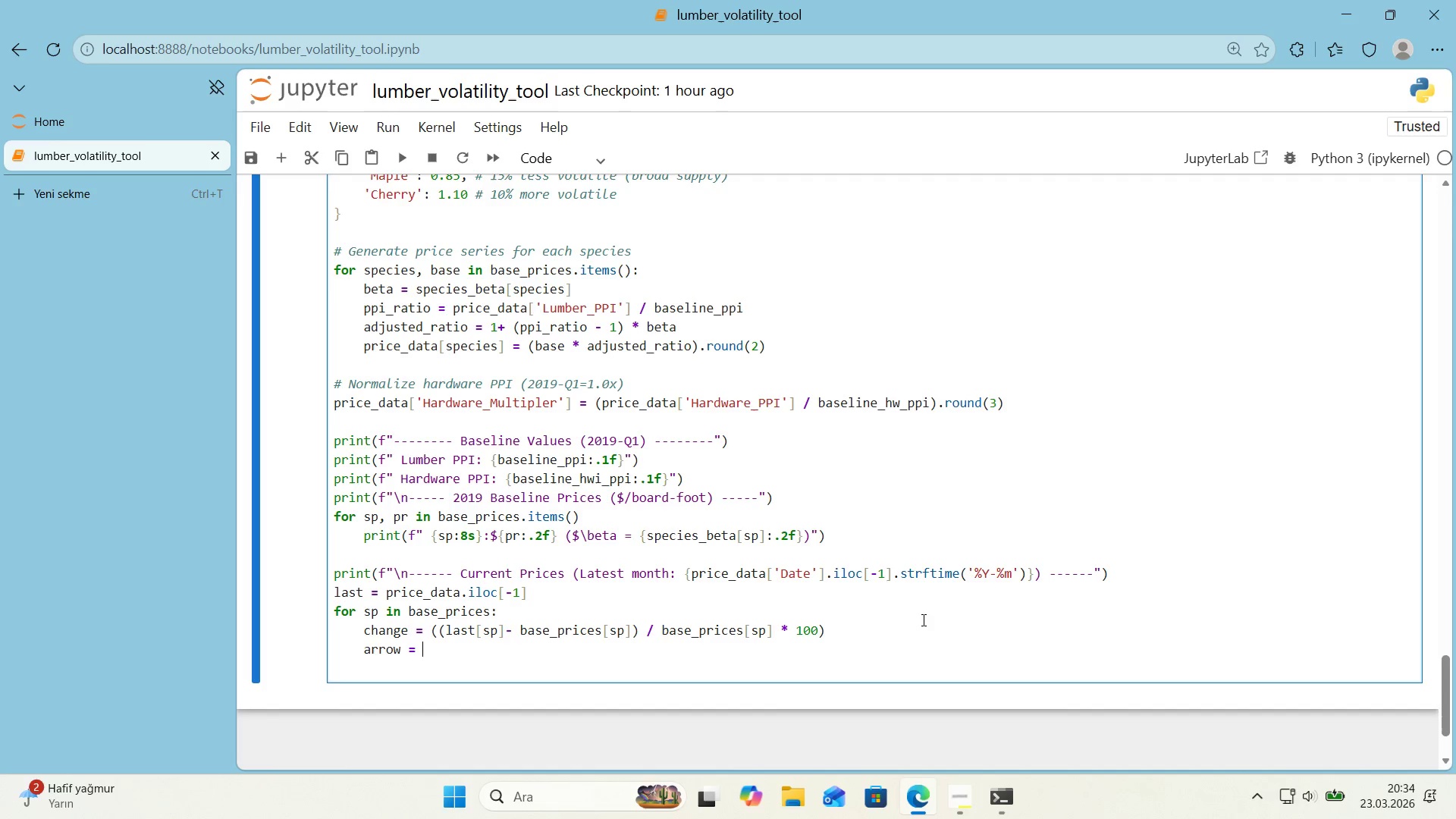 
key(Meta+Period)
 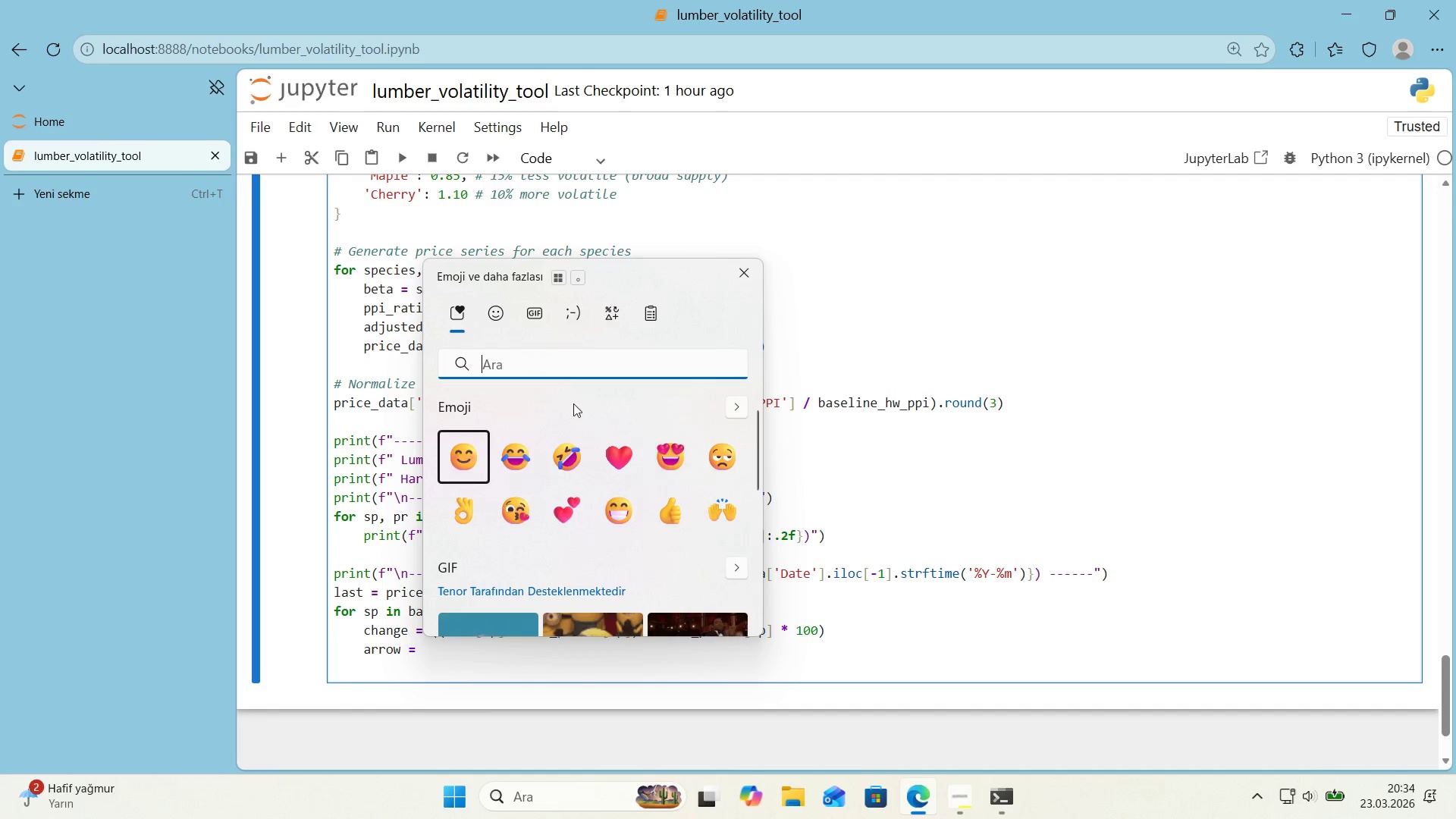 
left_click([566, 309])
 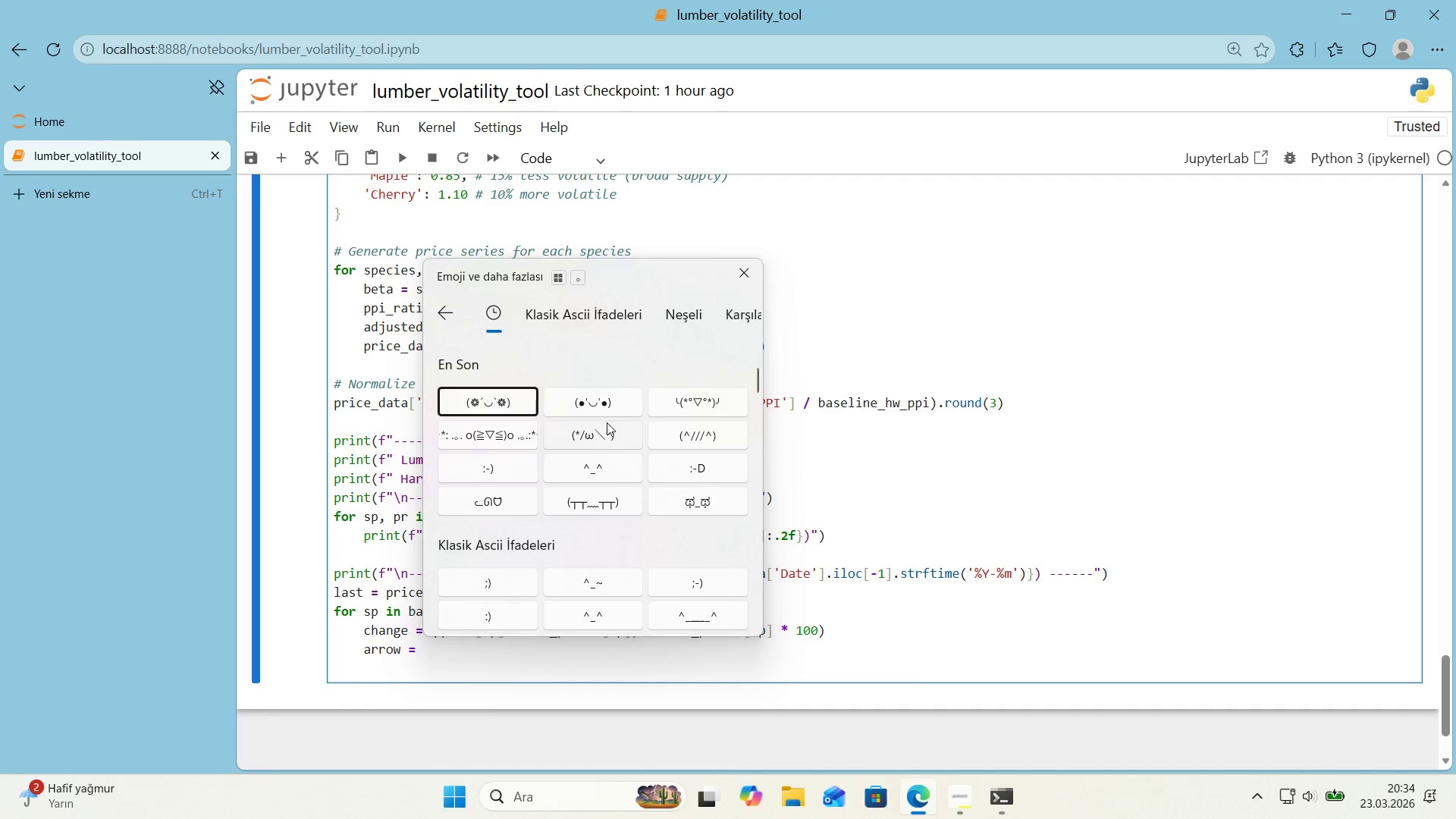 
scroll: coordinate [615, 439], scroll_direction: down, amount: 1.0
 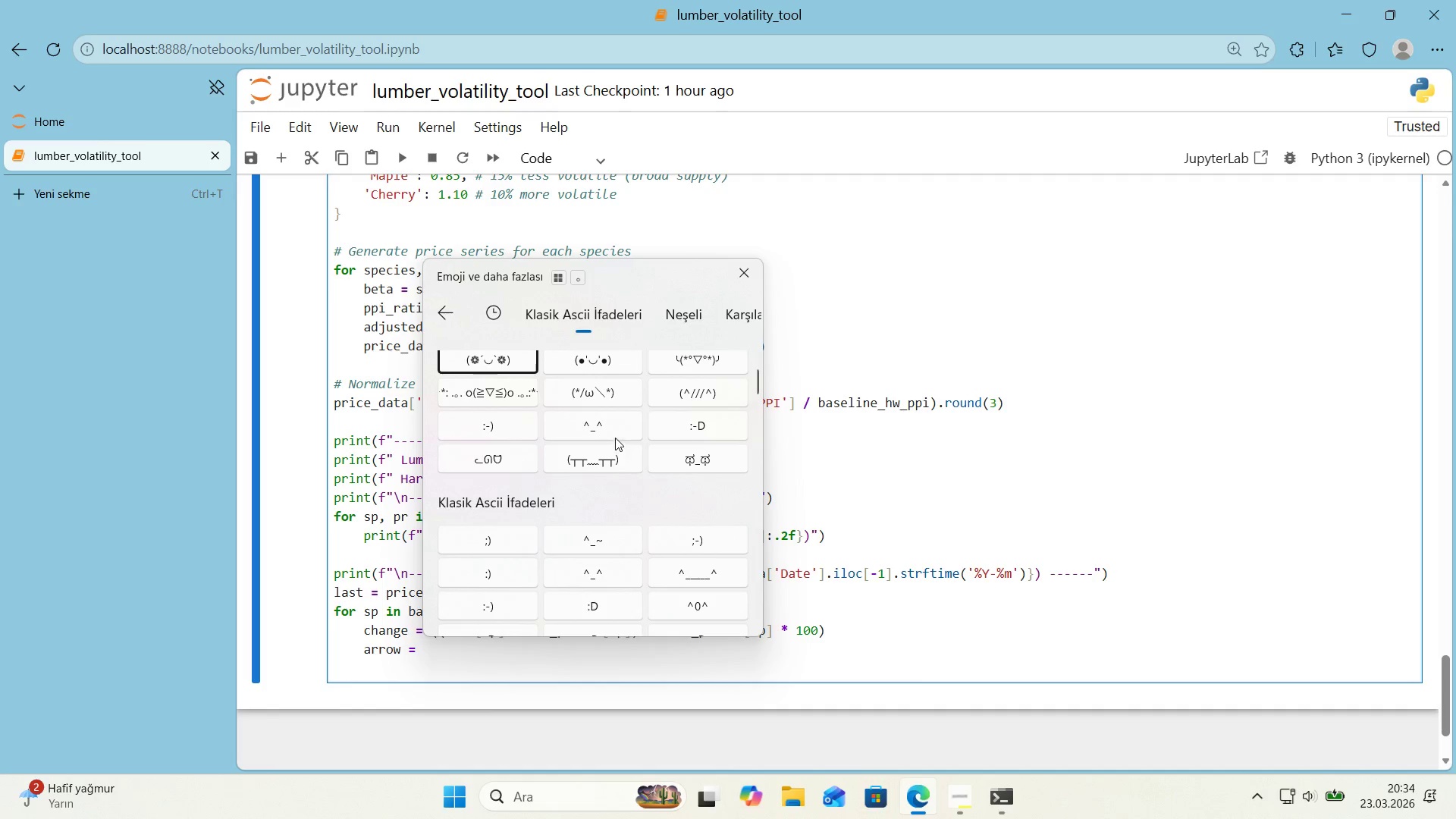 
scroll: coordinate [629, 421], scroll_direction: up, amount: 3.0
 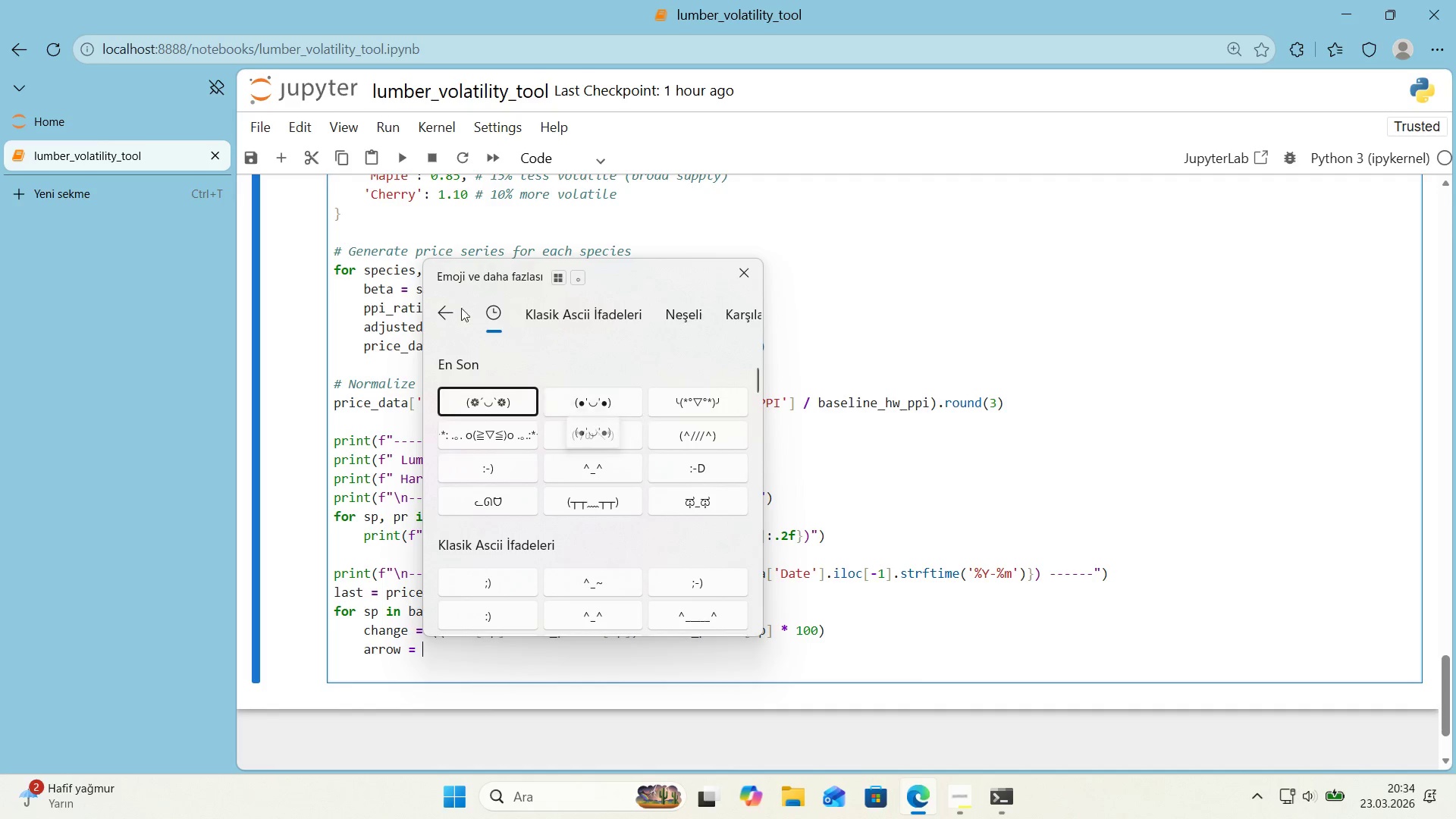 
left_click([436, 317])
 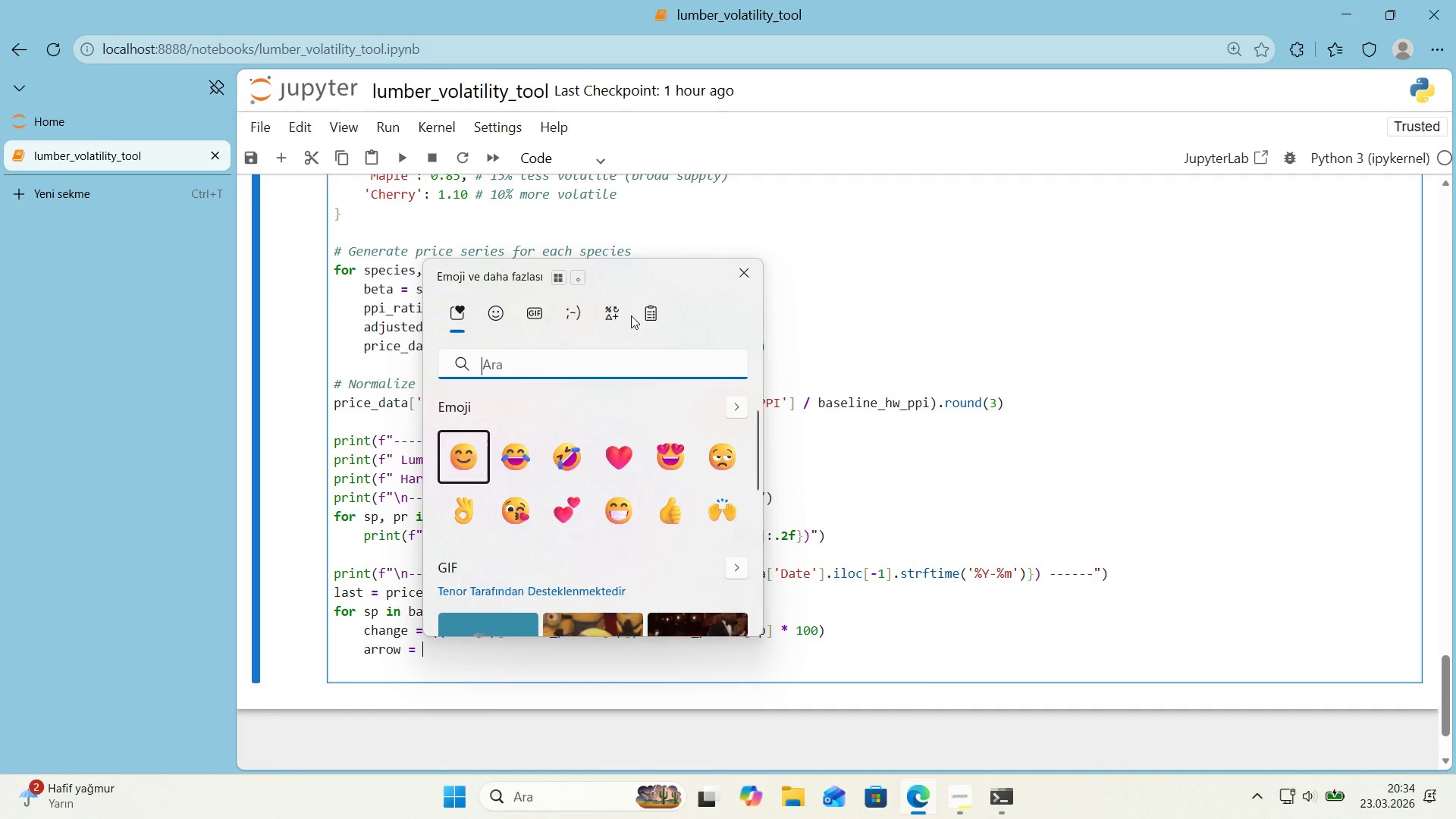 
left_click([617, 317])
 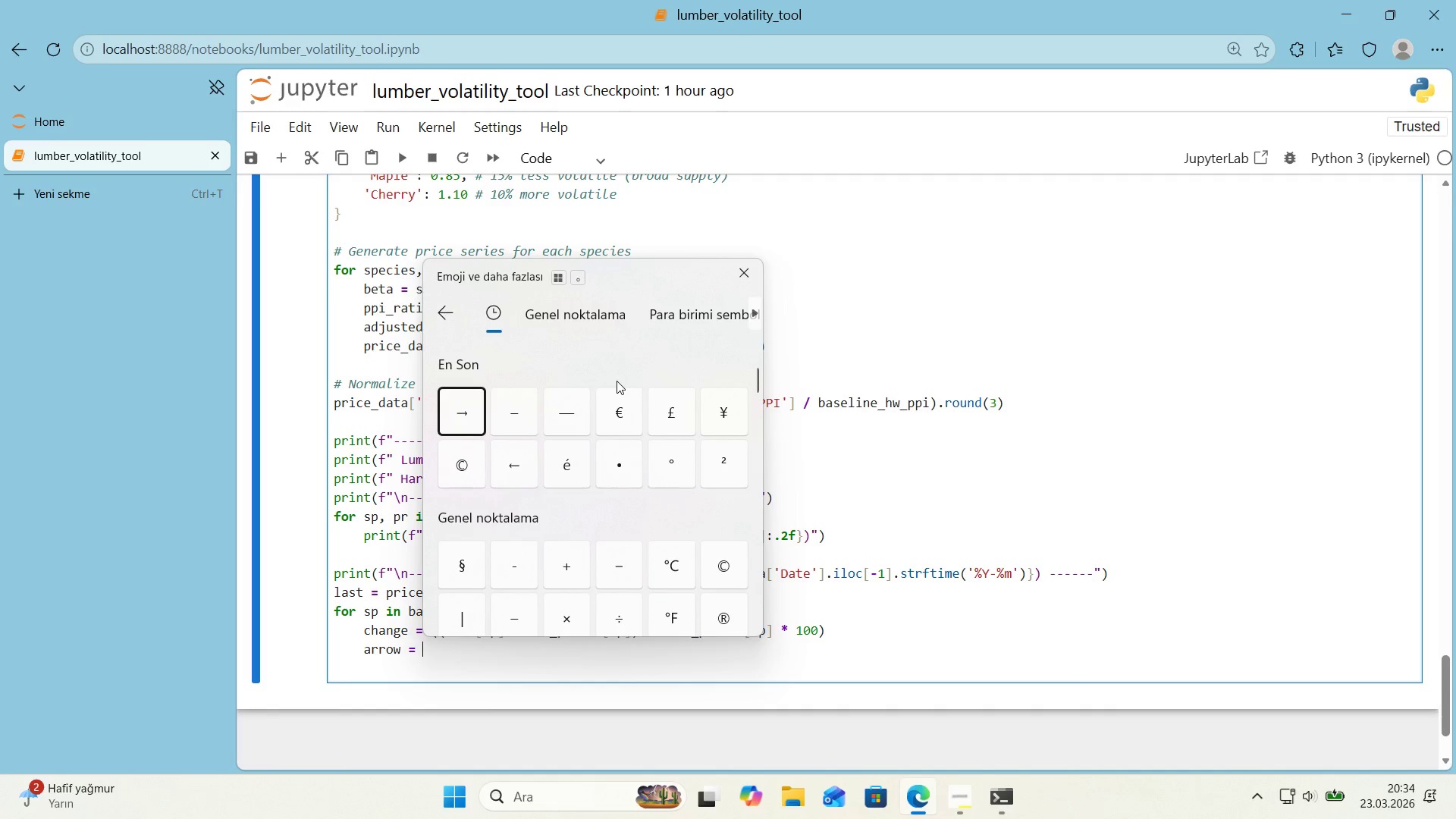 
scroll: coordinate [617, 381], scroll_direction: down, amount: 5.0
 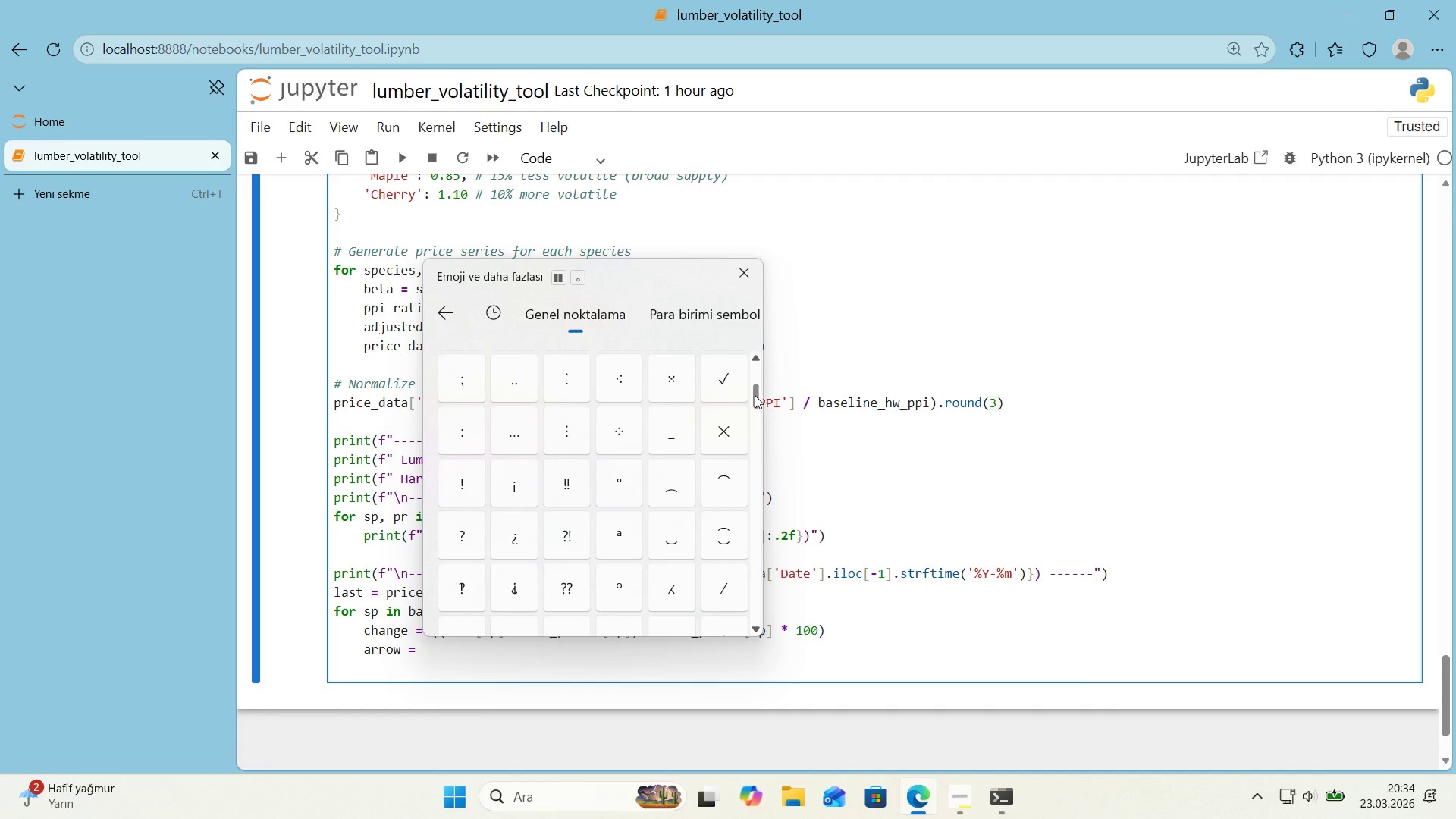 
left_click_drag(start_coordinate=[755, 395], to_coordinate=[738, 466])
 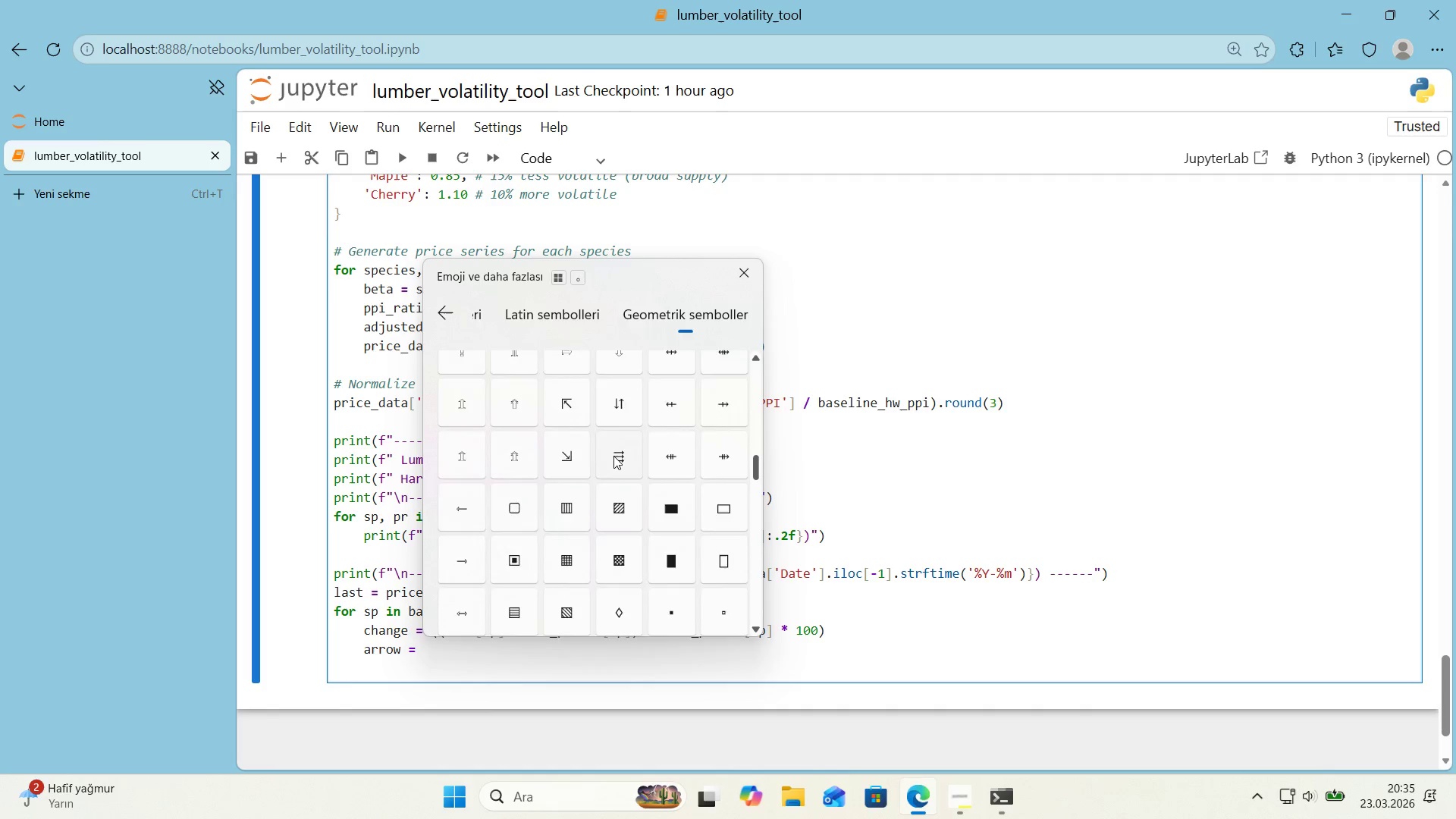 
scroll: coordinate [613, 456], scroll_direction: up, amount: 19.0
 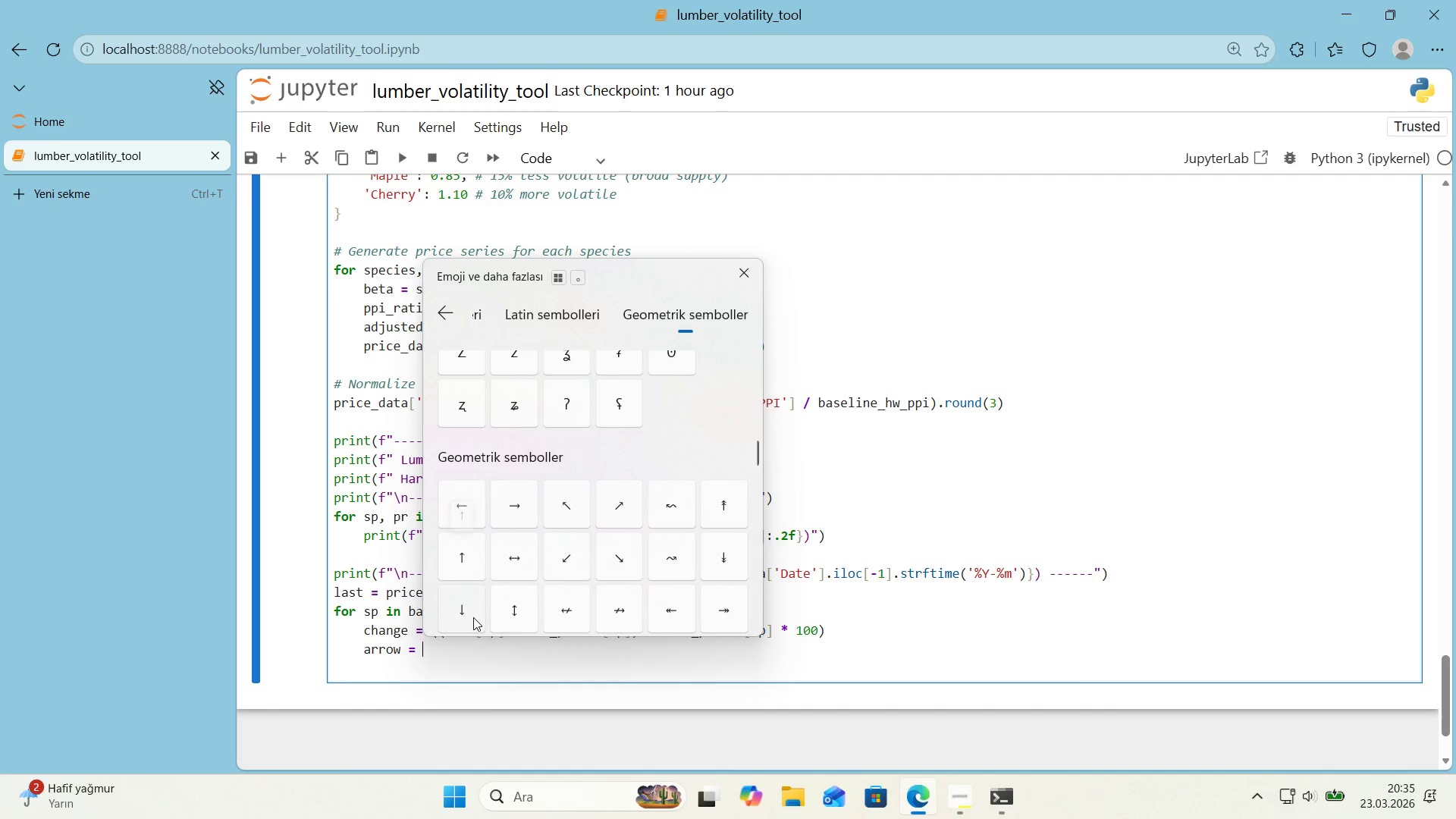 
wait(5.31)
 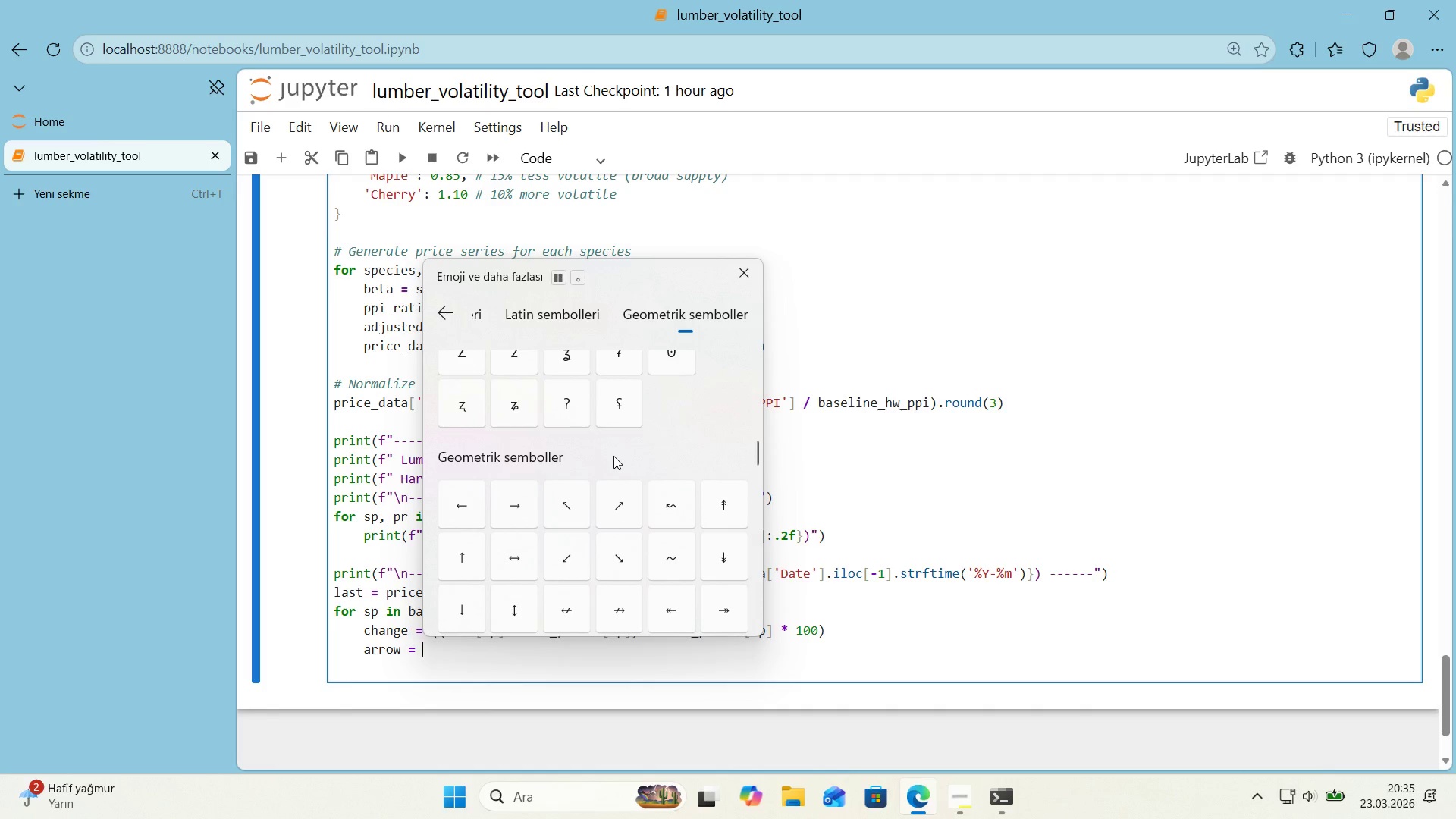 
left_click([468, 555])
 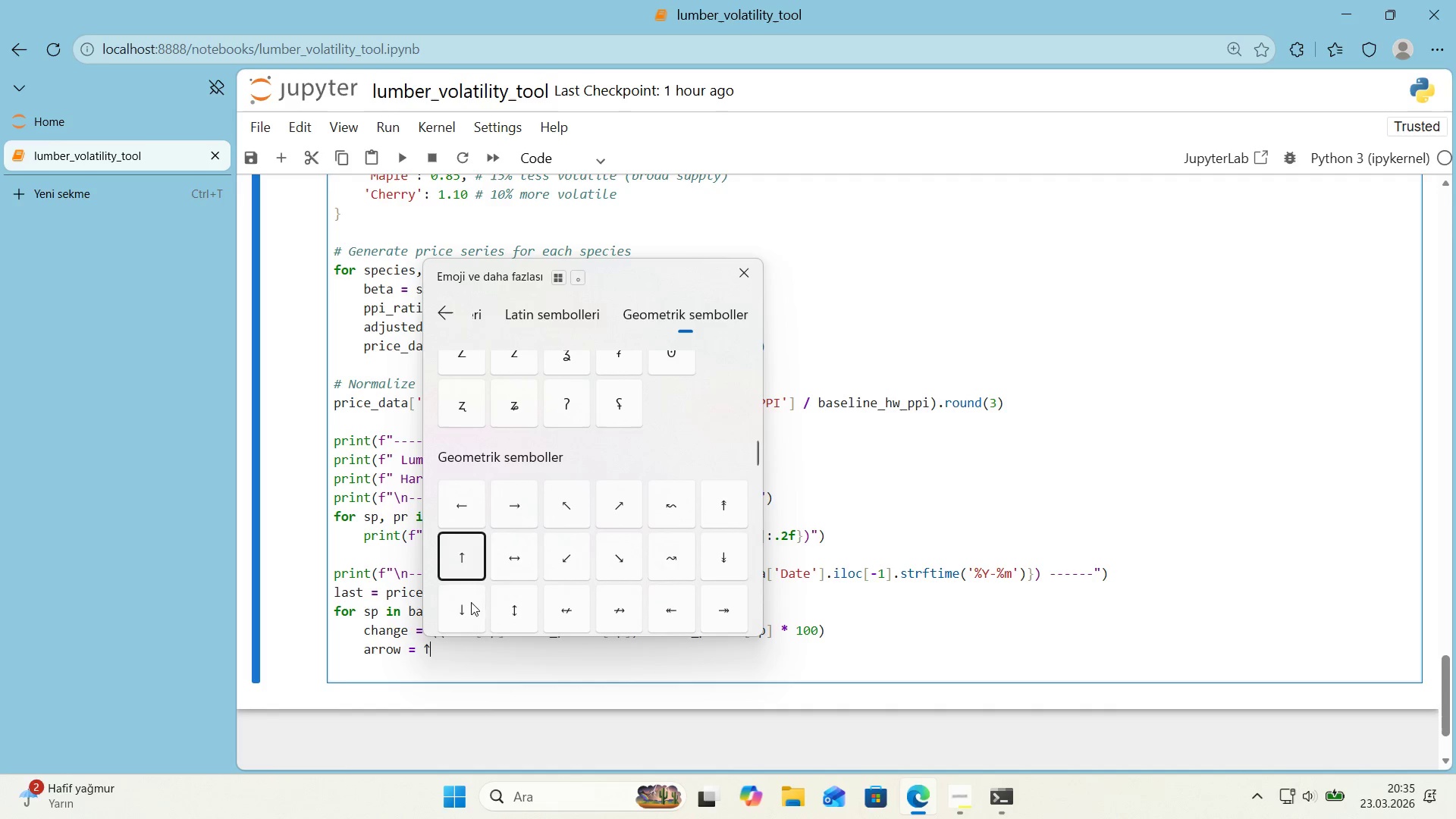 
left_click([472, 609])
 